 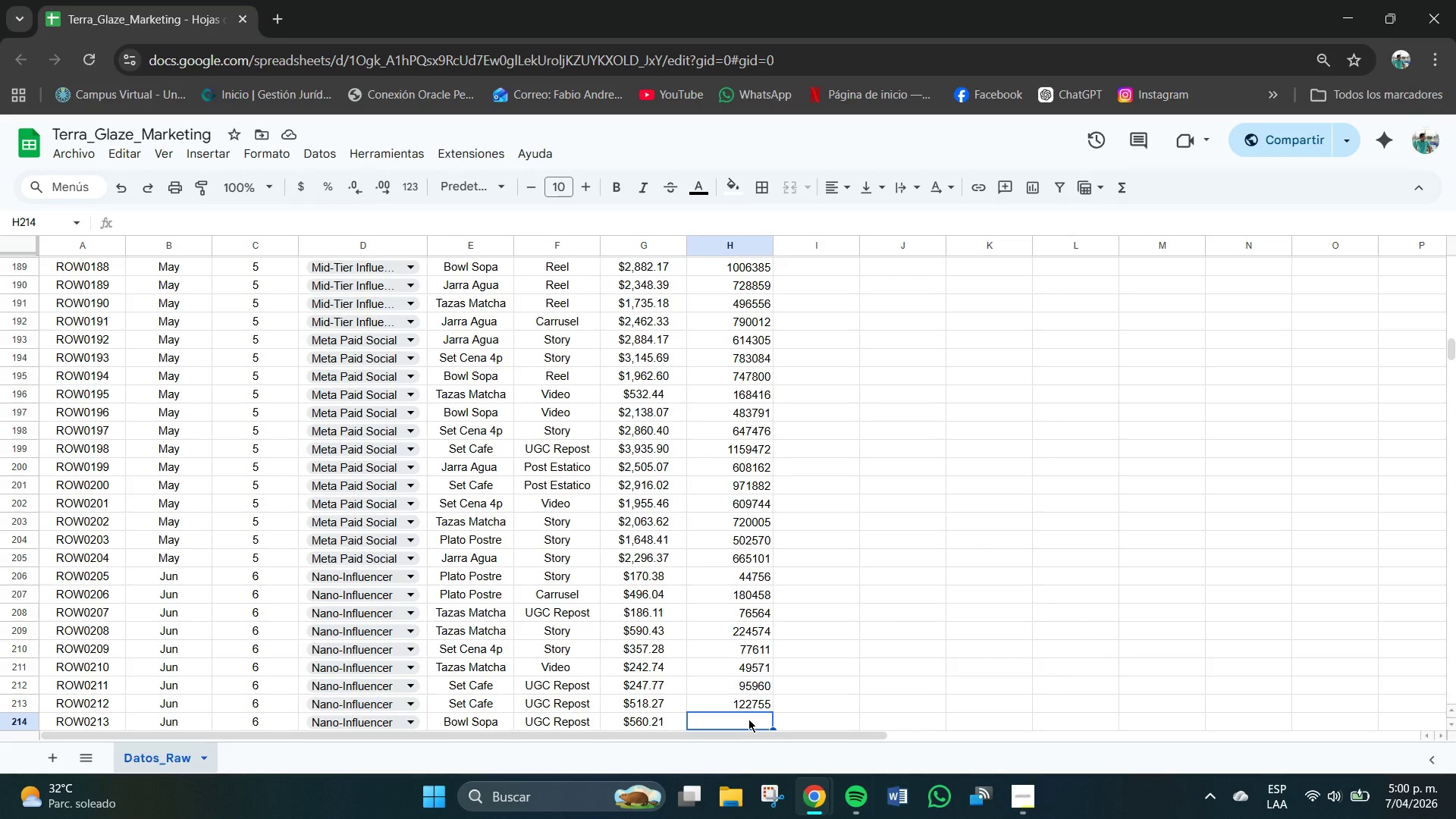 
key(Numpad1)
 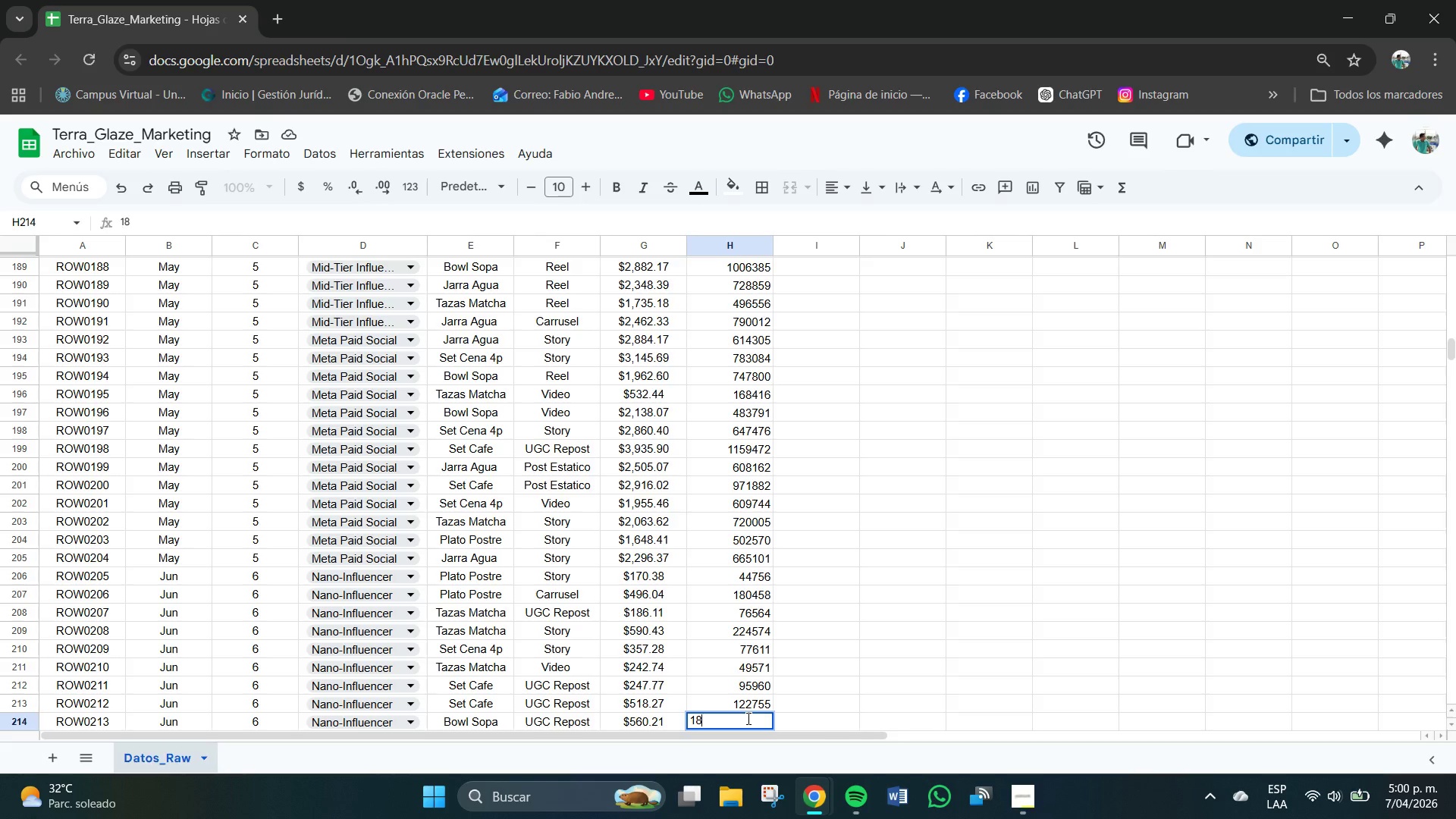 
key(Numpad8)
 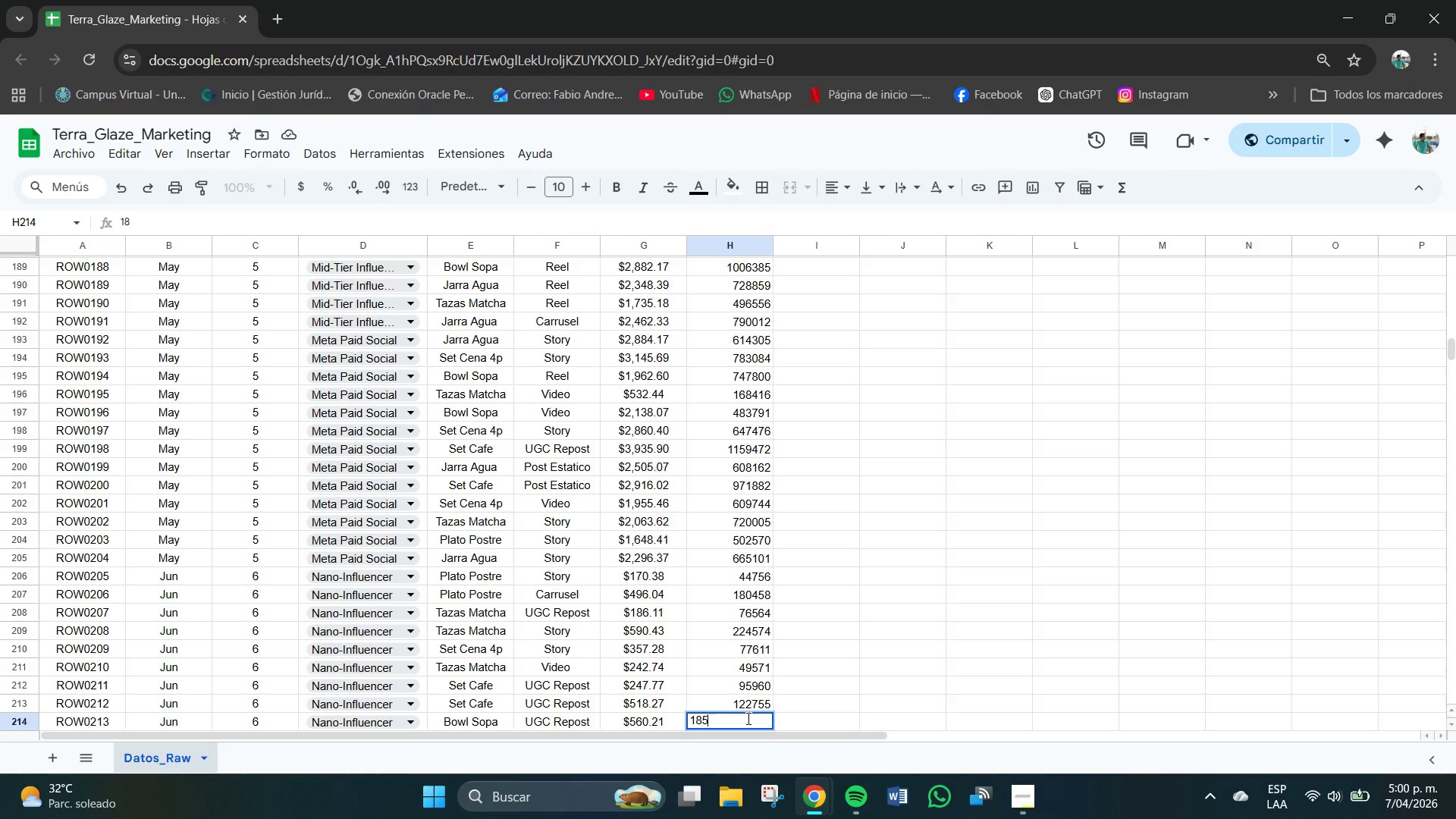 
key(Numpad5)
 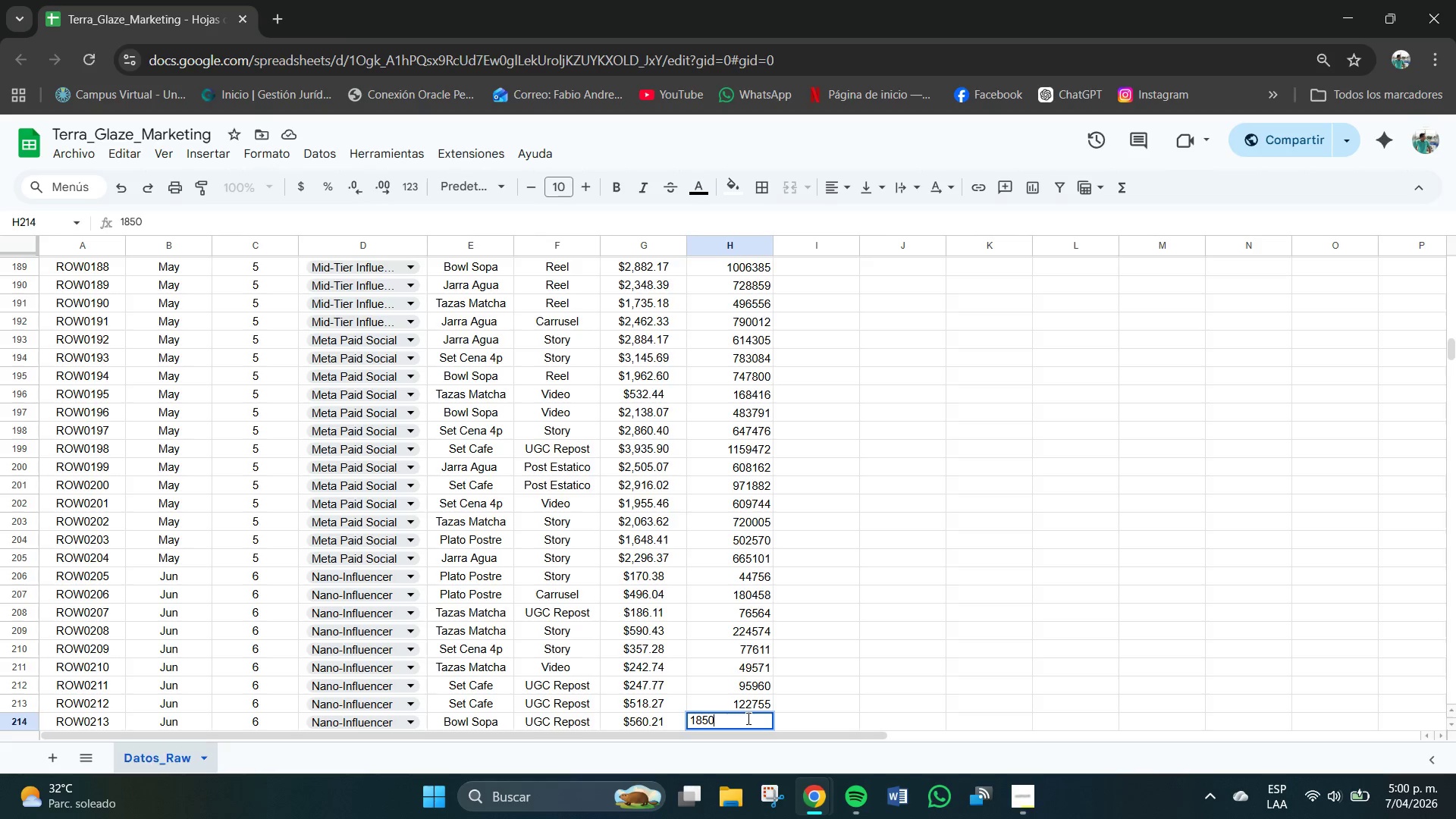 
key(Numpad0)
 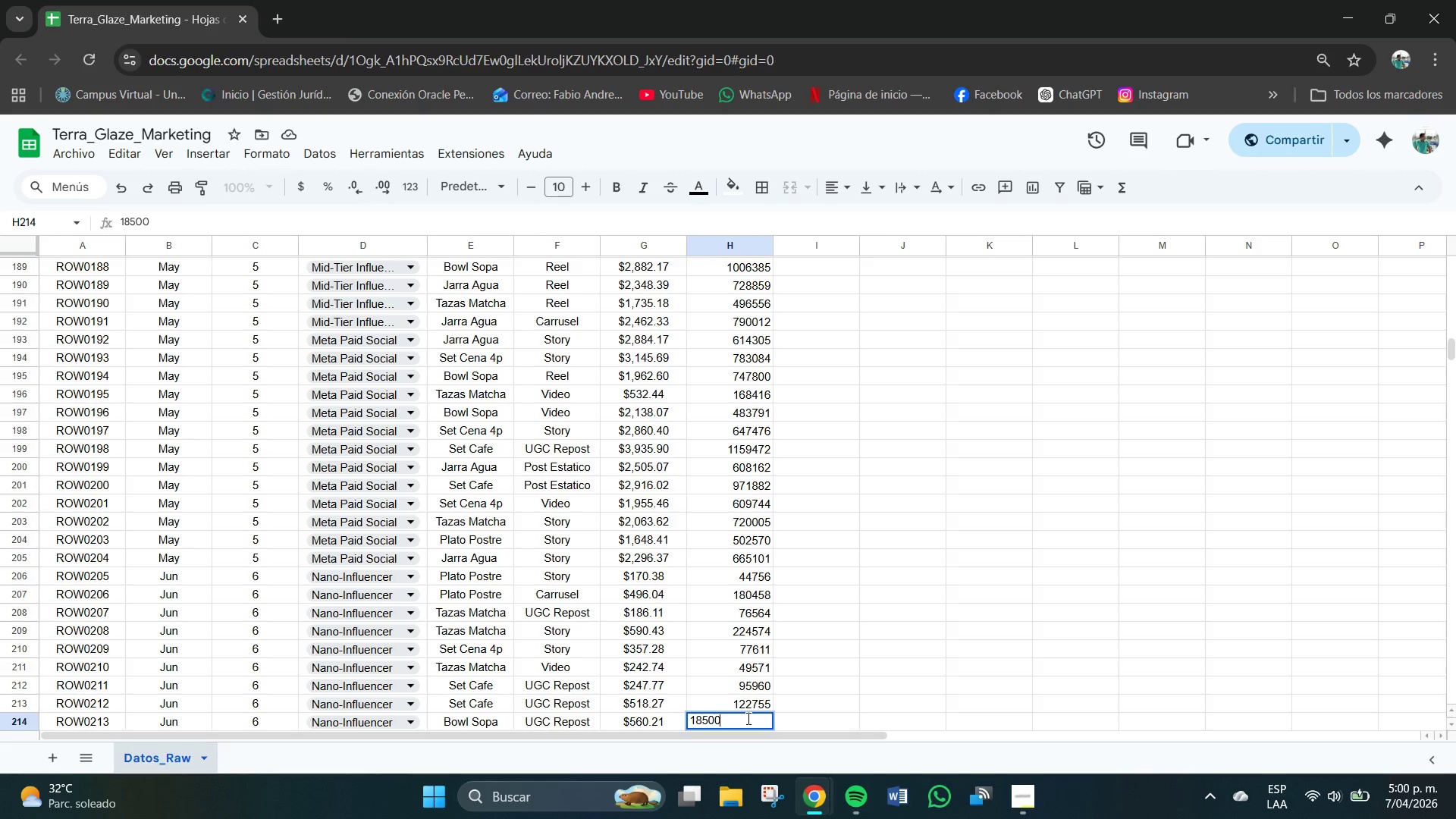 
key(Numpad0)
 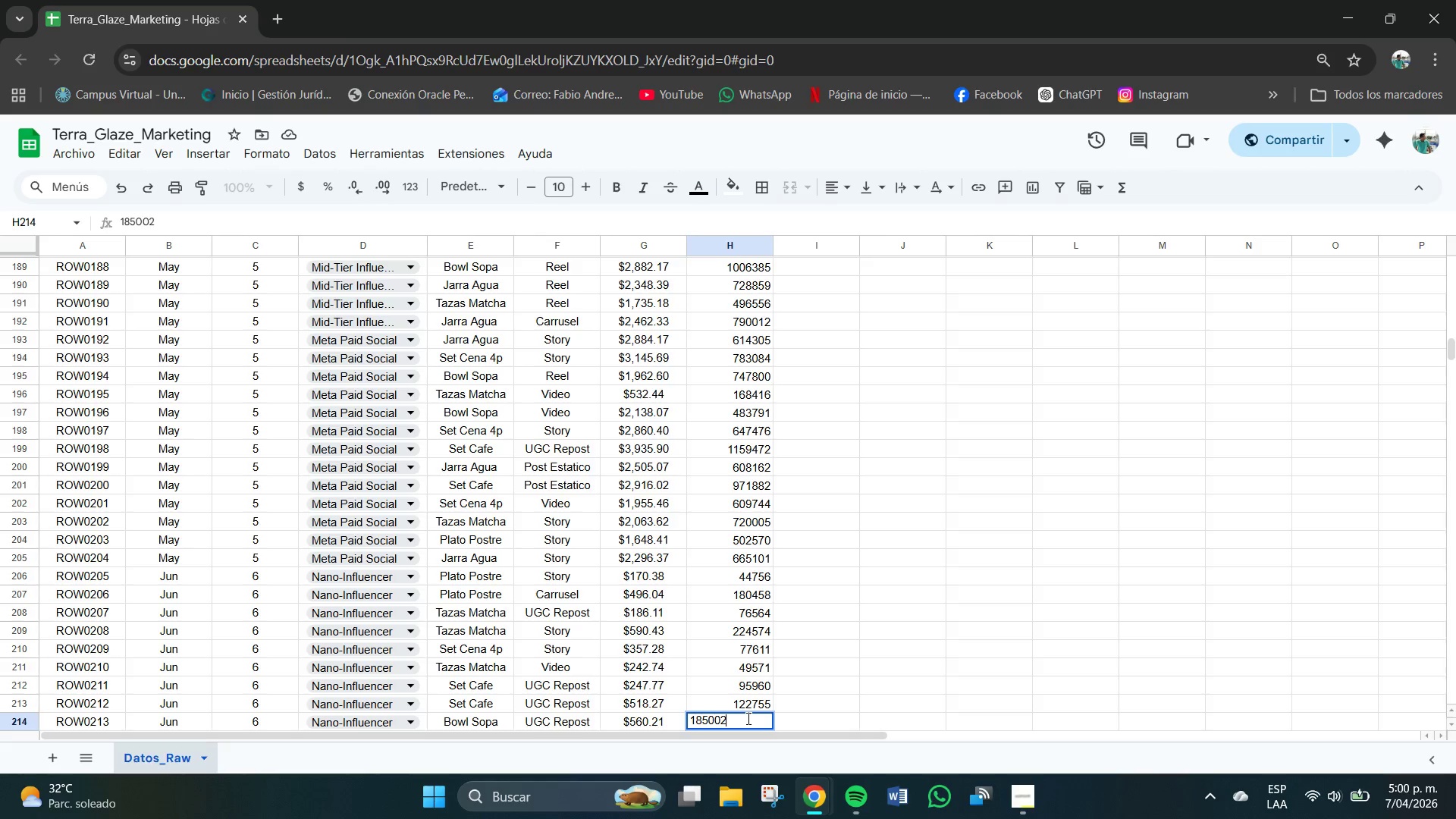 
key(Numpad2)
 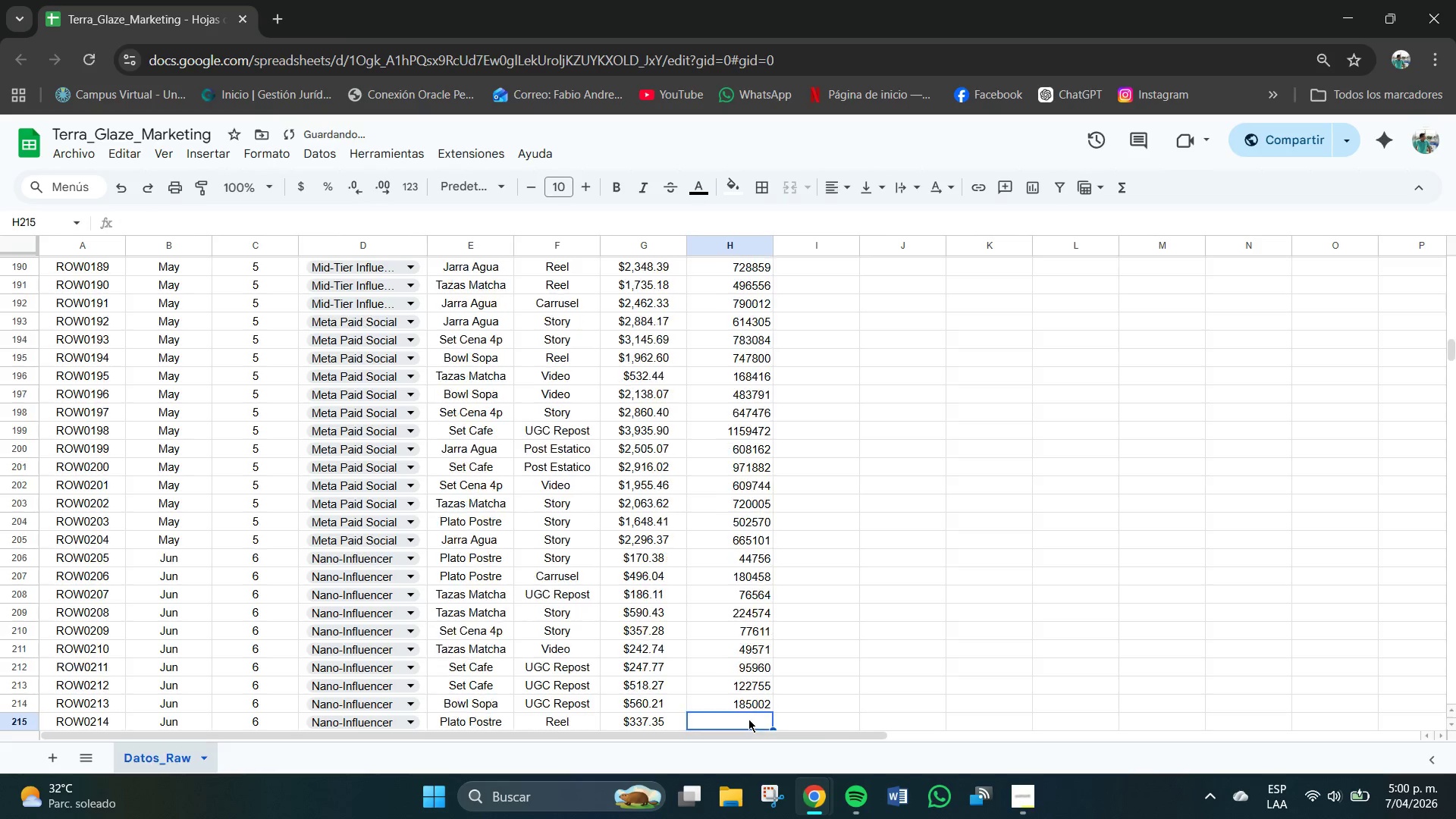 
hold_key(key=NumpadEnter, duration=8.64)
 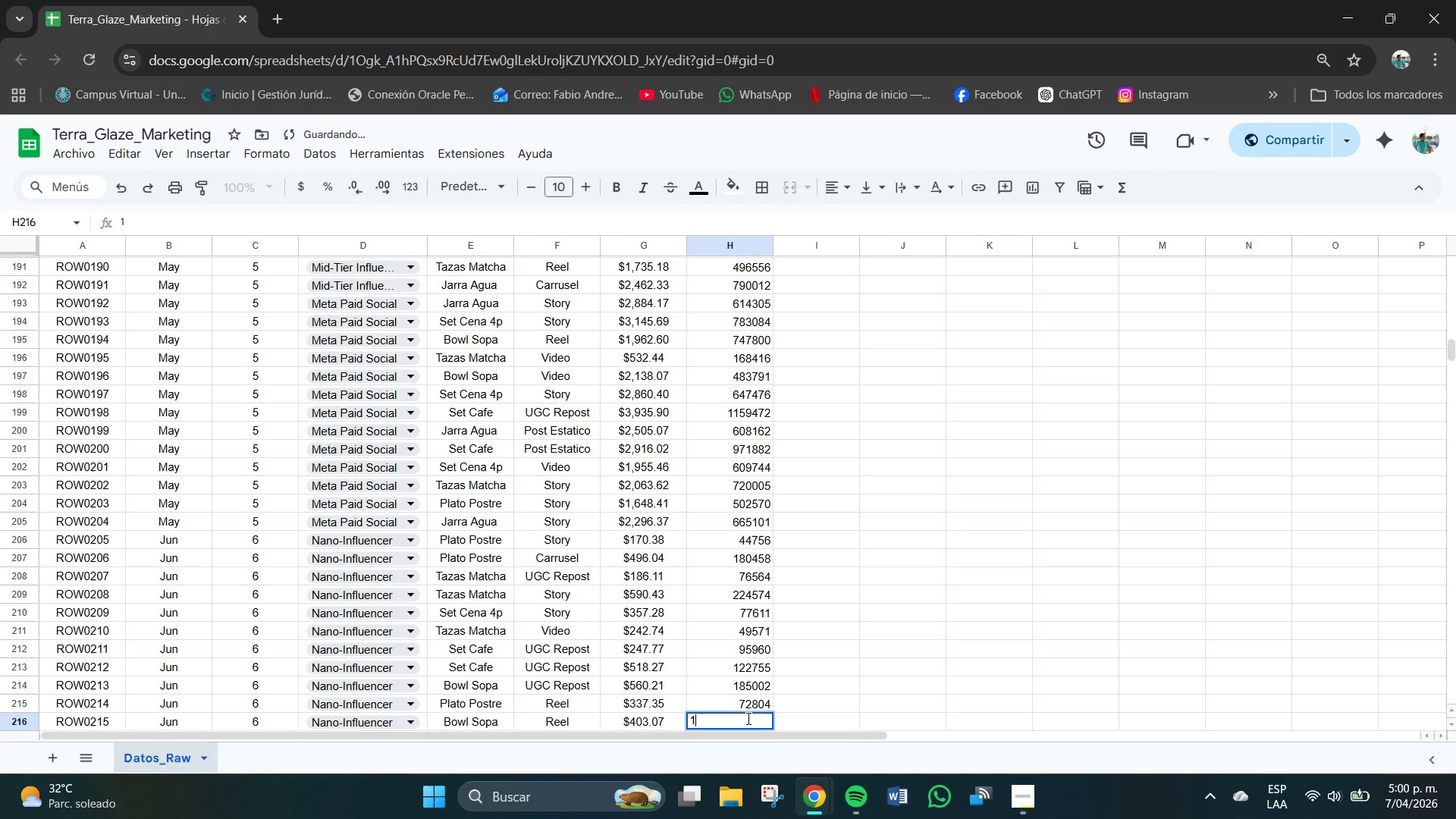 
key(Numpad7)
 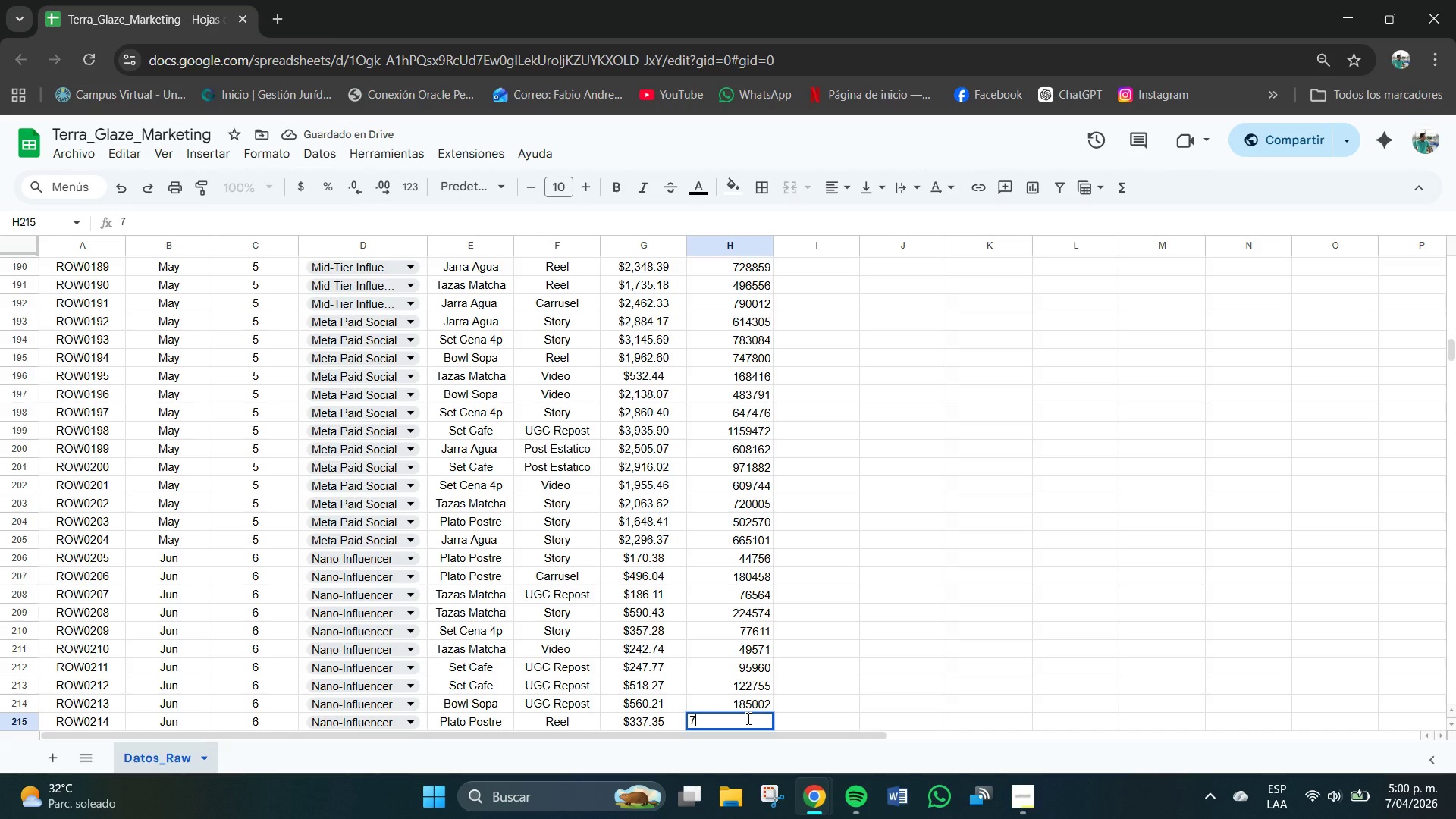 
key(Numpad2)
 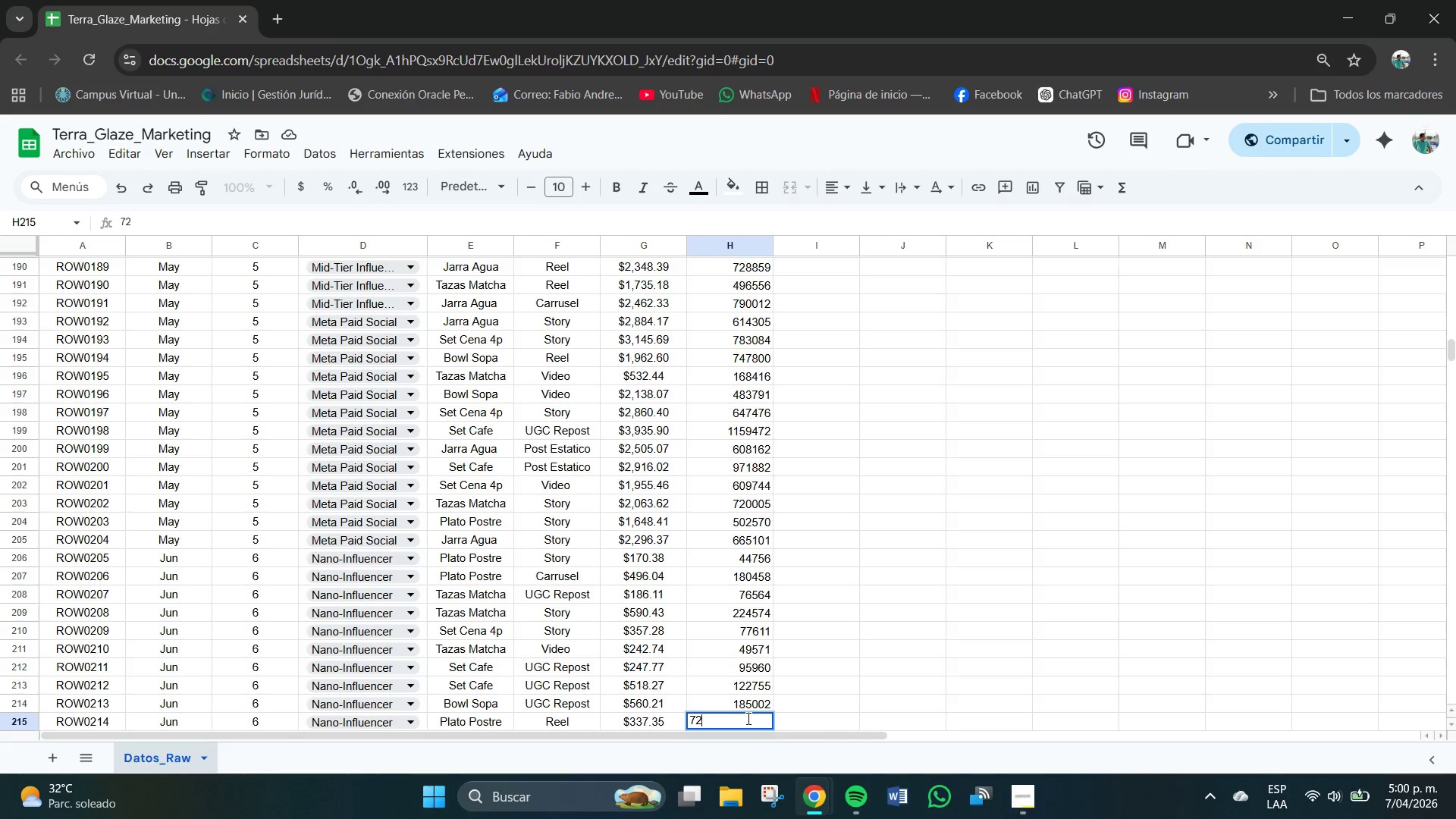 
key(Numpad8)
 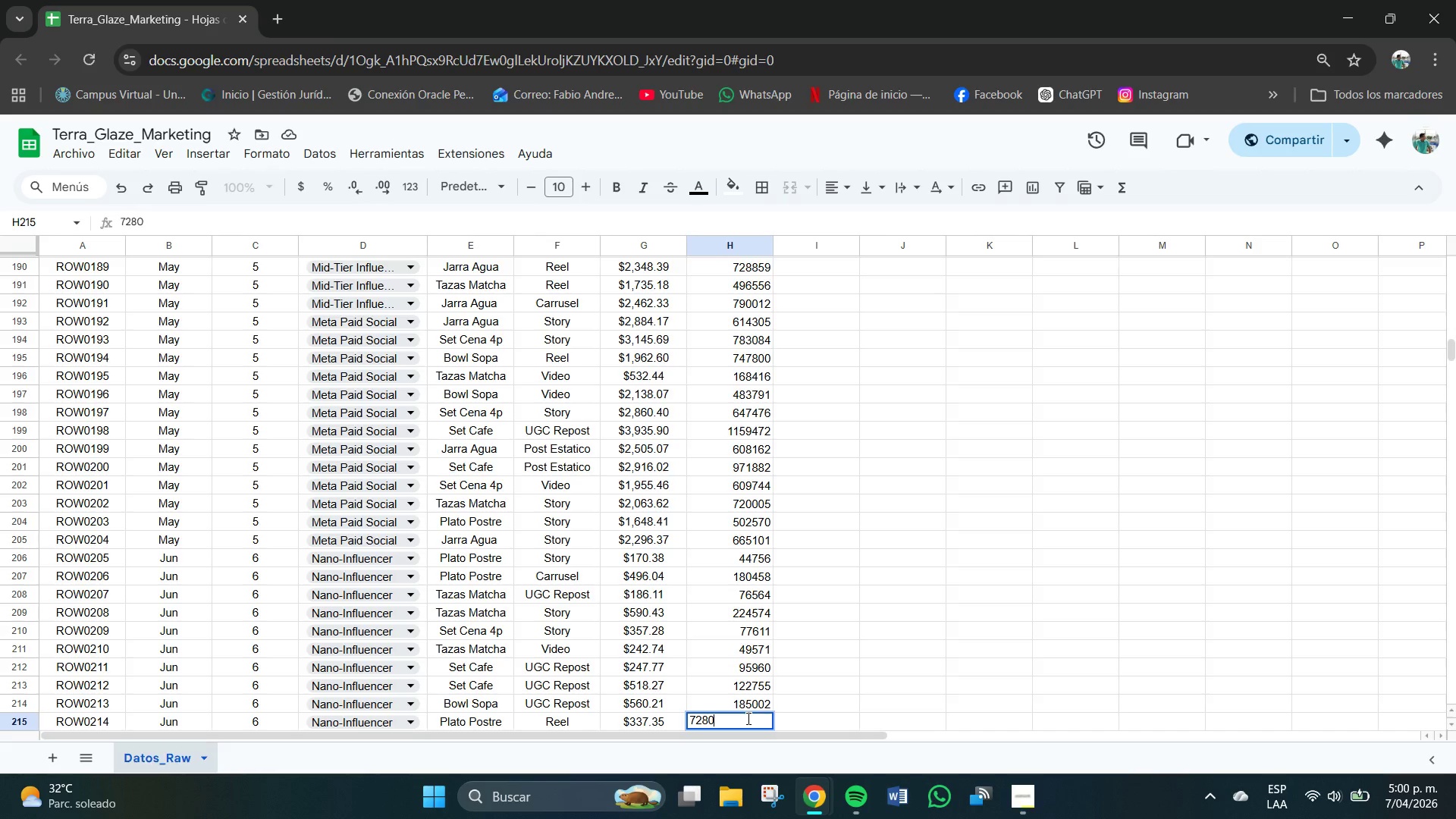 
key(Numpad0)
 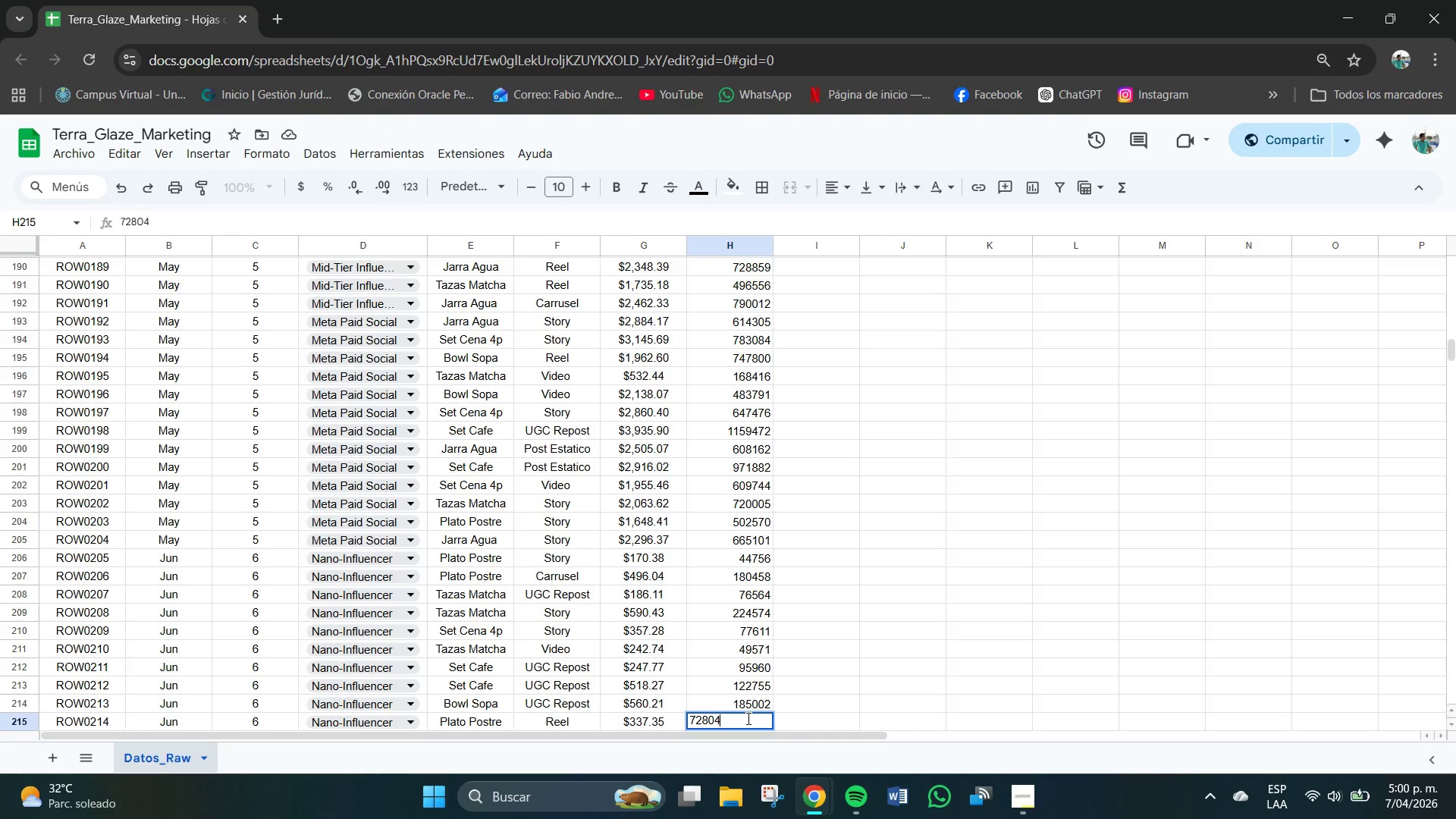 
key(Numpad4)
 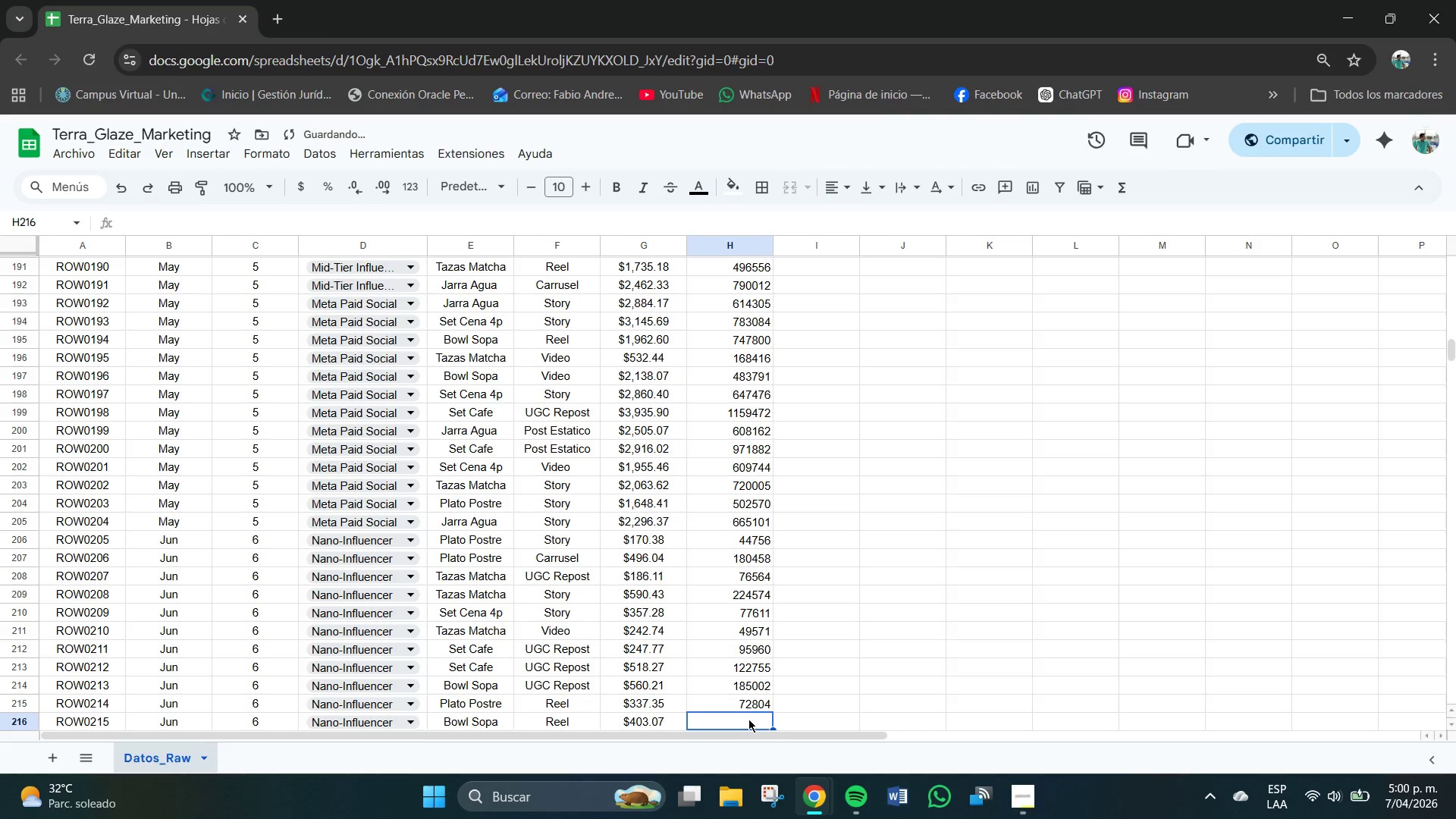 
key(Numpad1)
 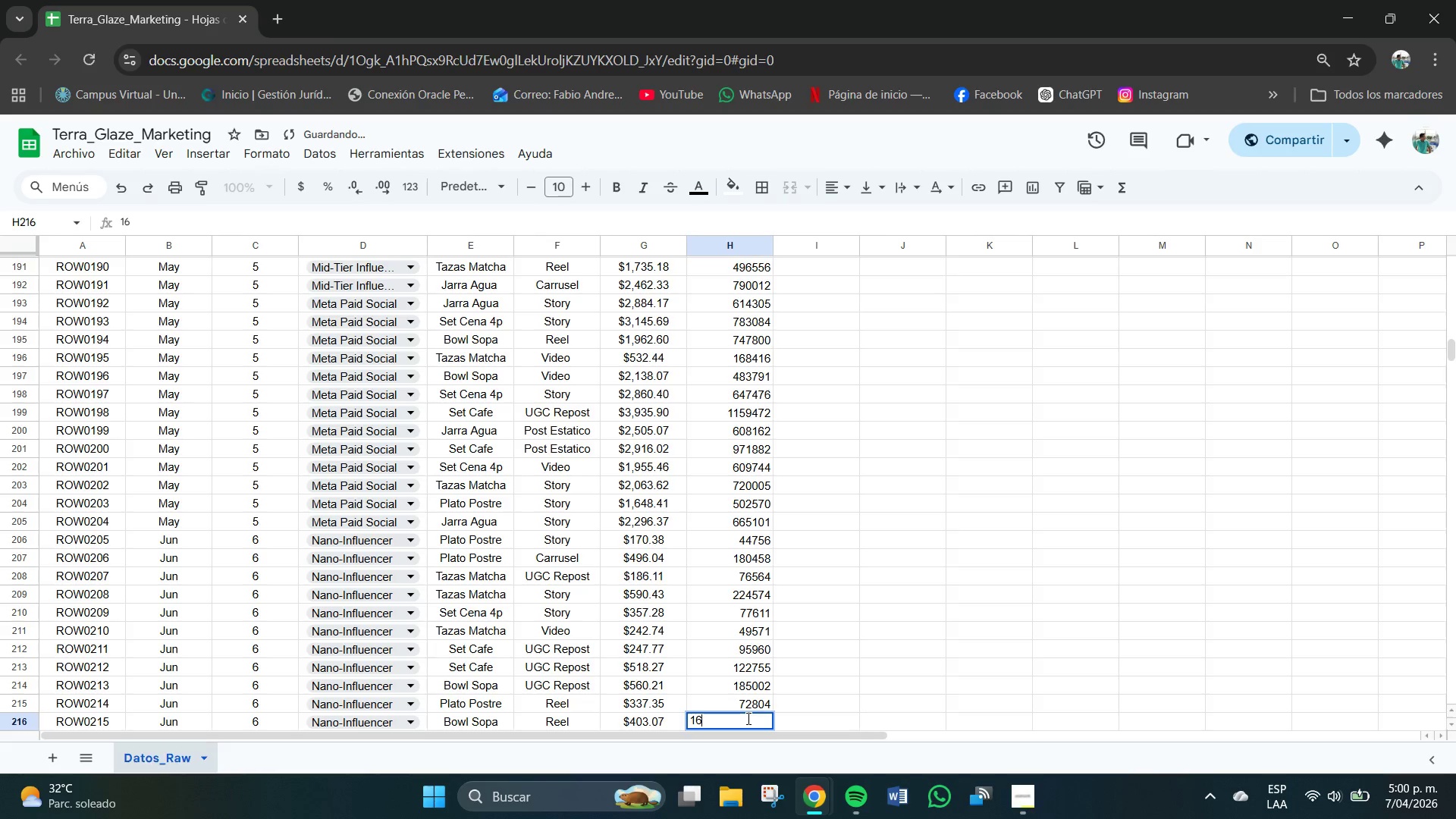 
key(Numpad6)
 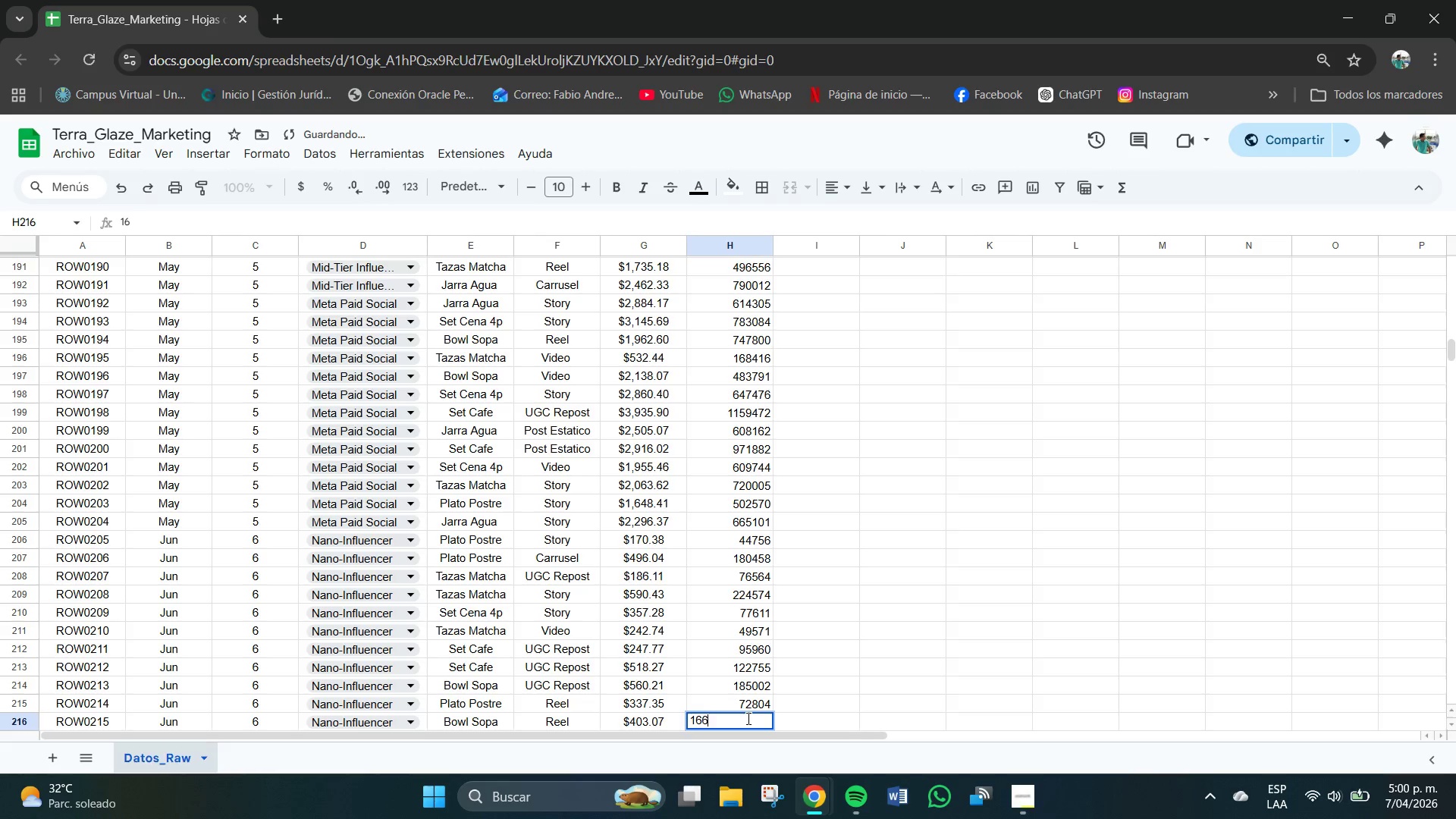 
key(Numpad6)
 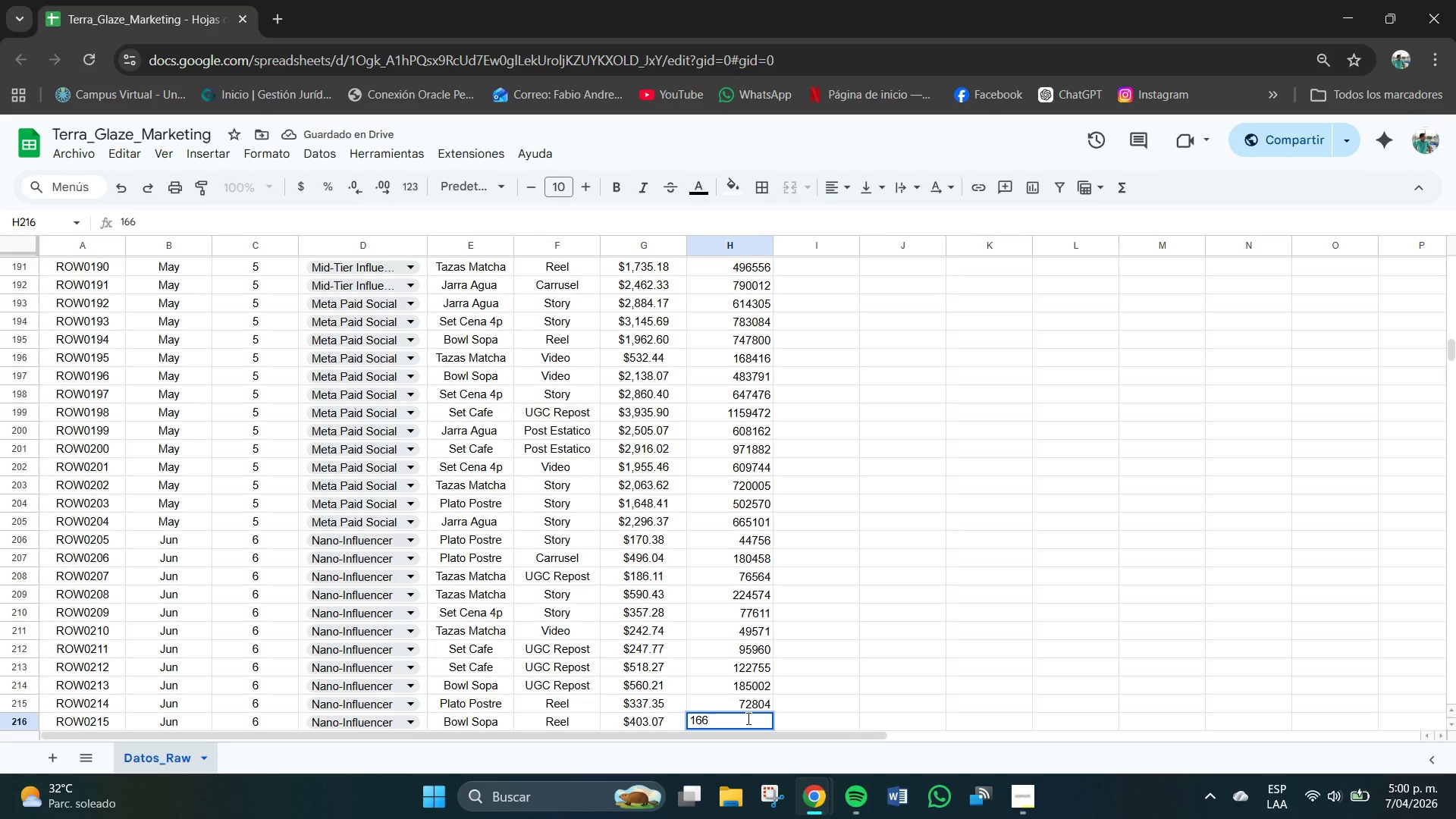 
key(Numpad1)
 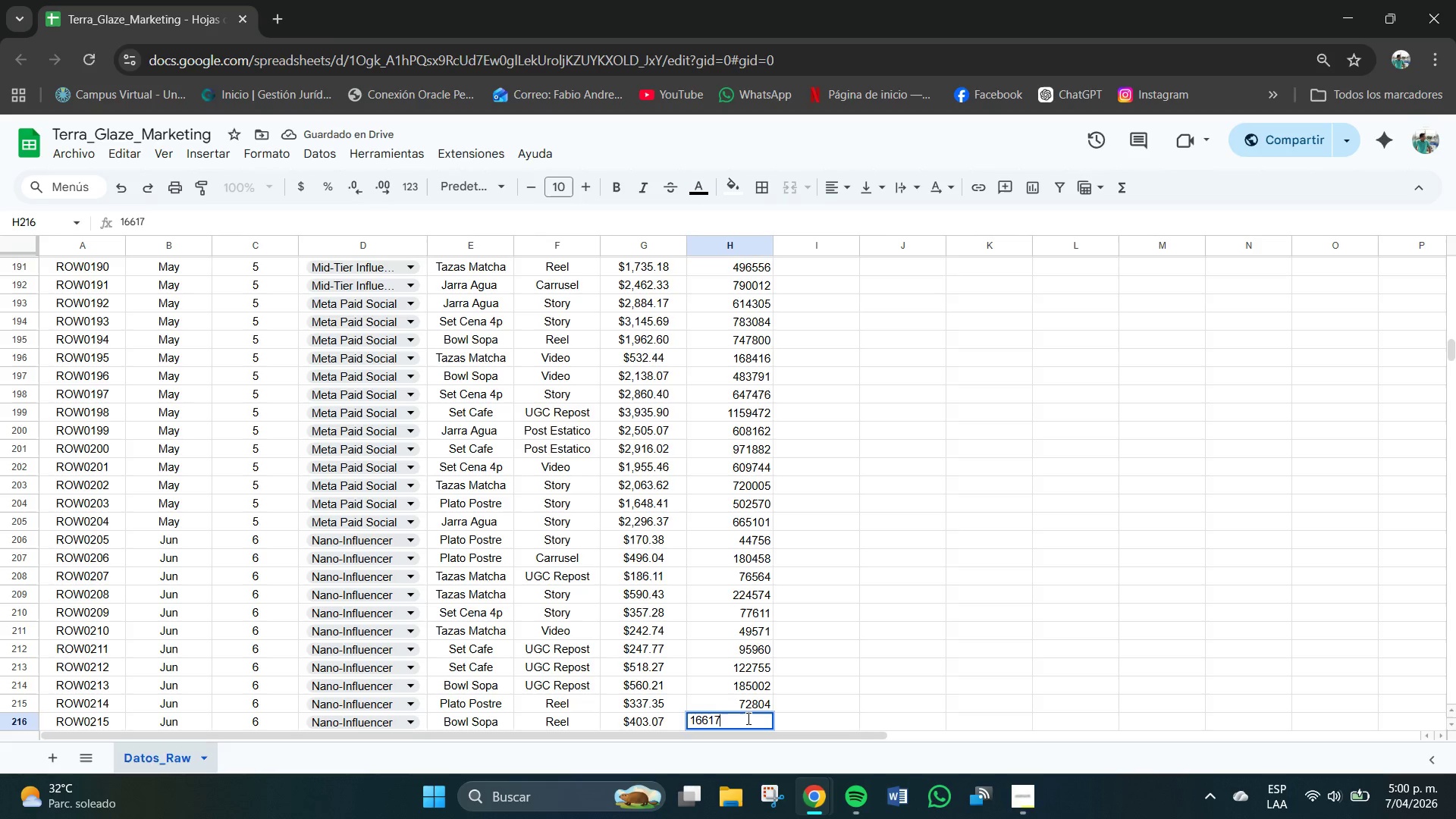 
key(Numpad7)
 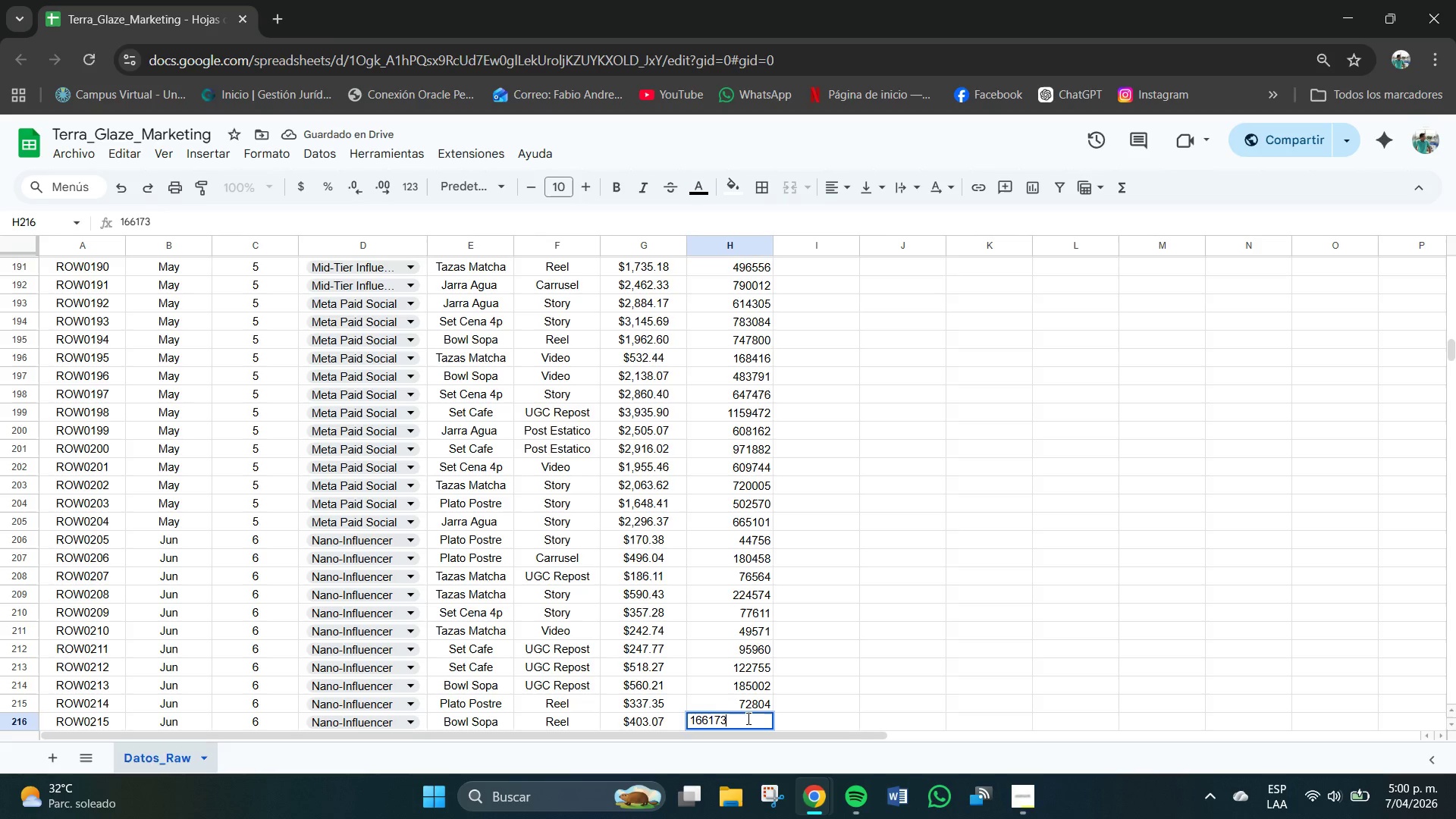 
key(Numpad3)
 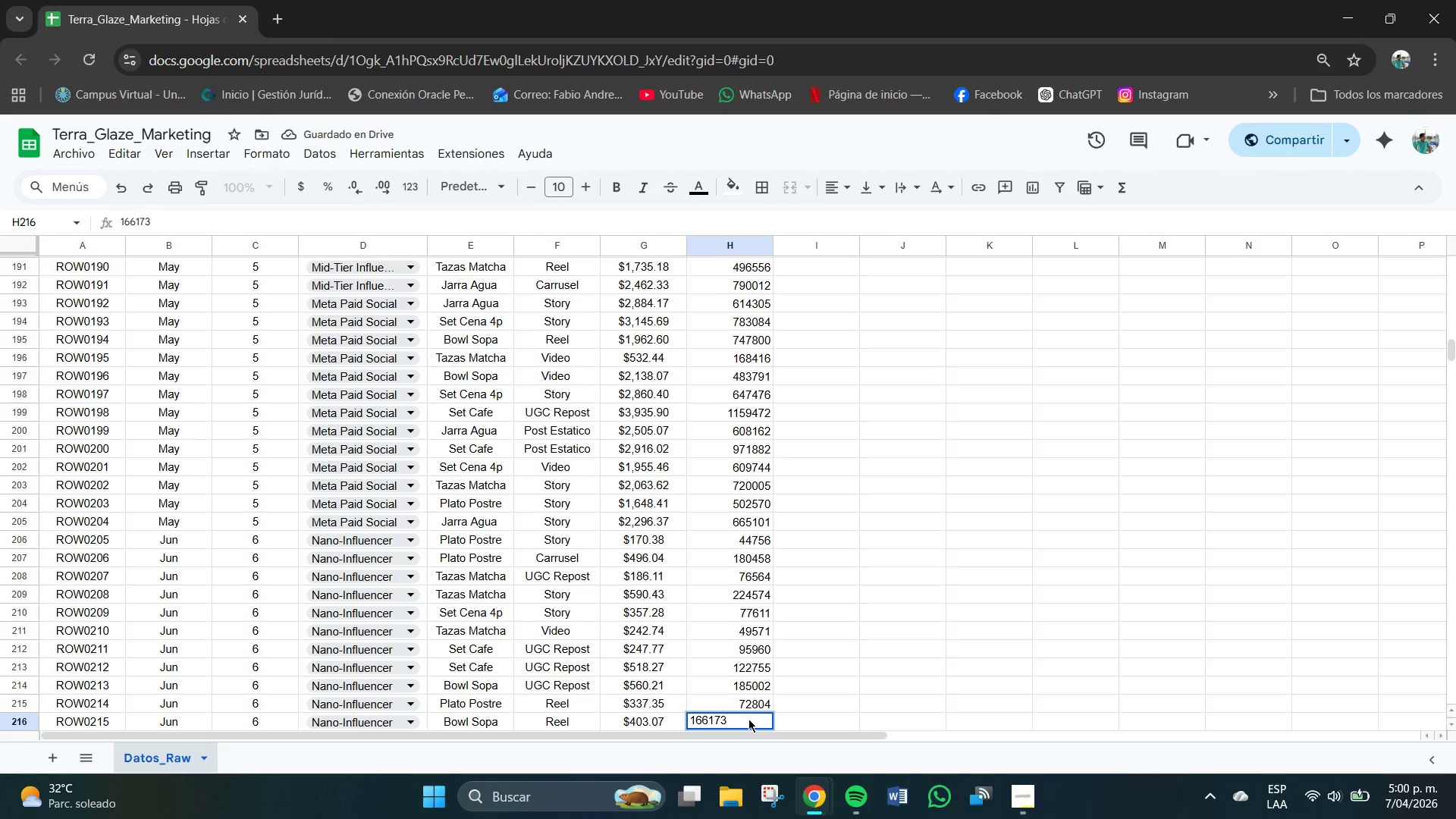 
key(NumpadEnter)
 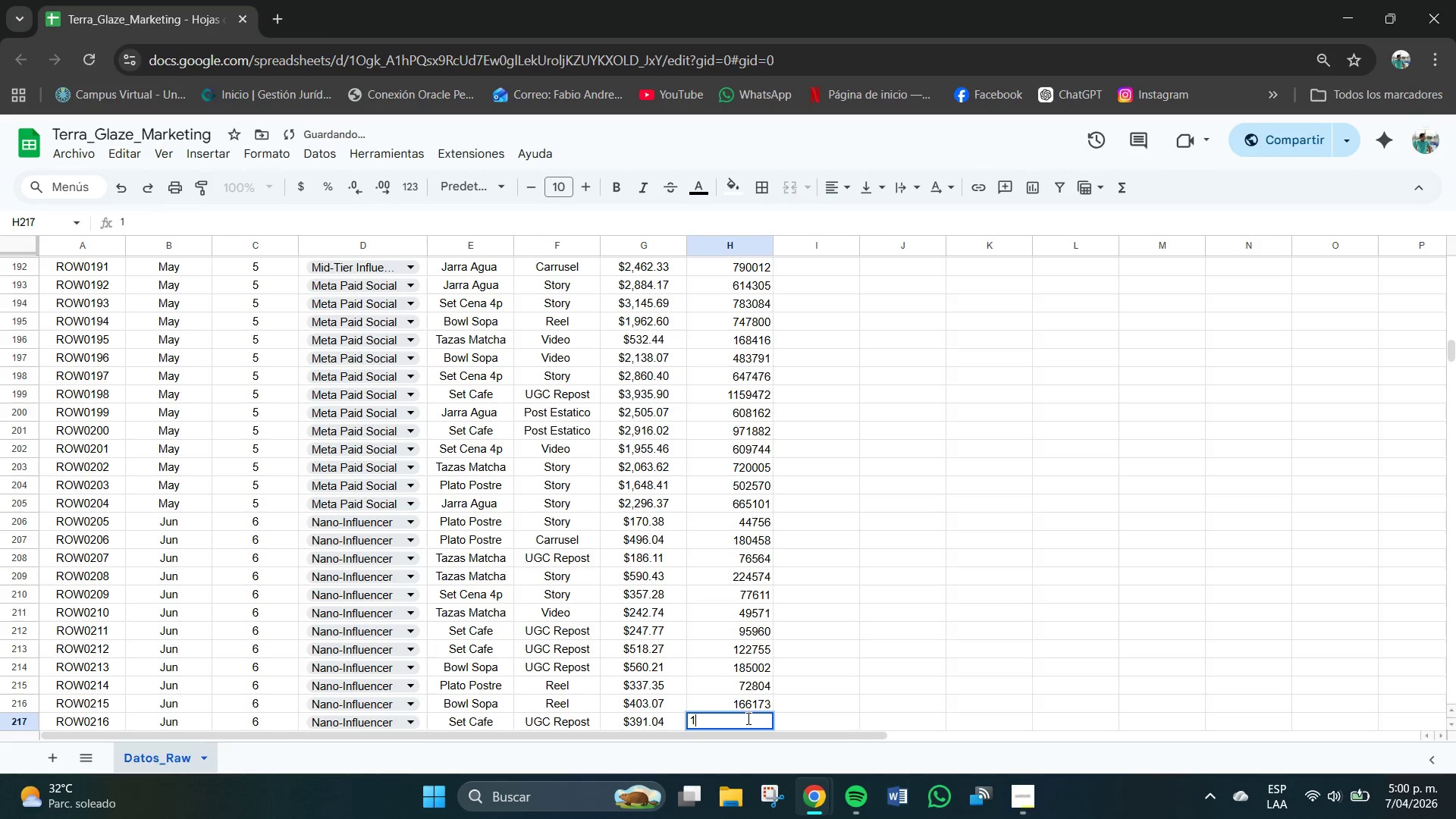 
key(Numpad1)
 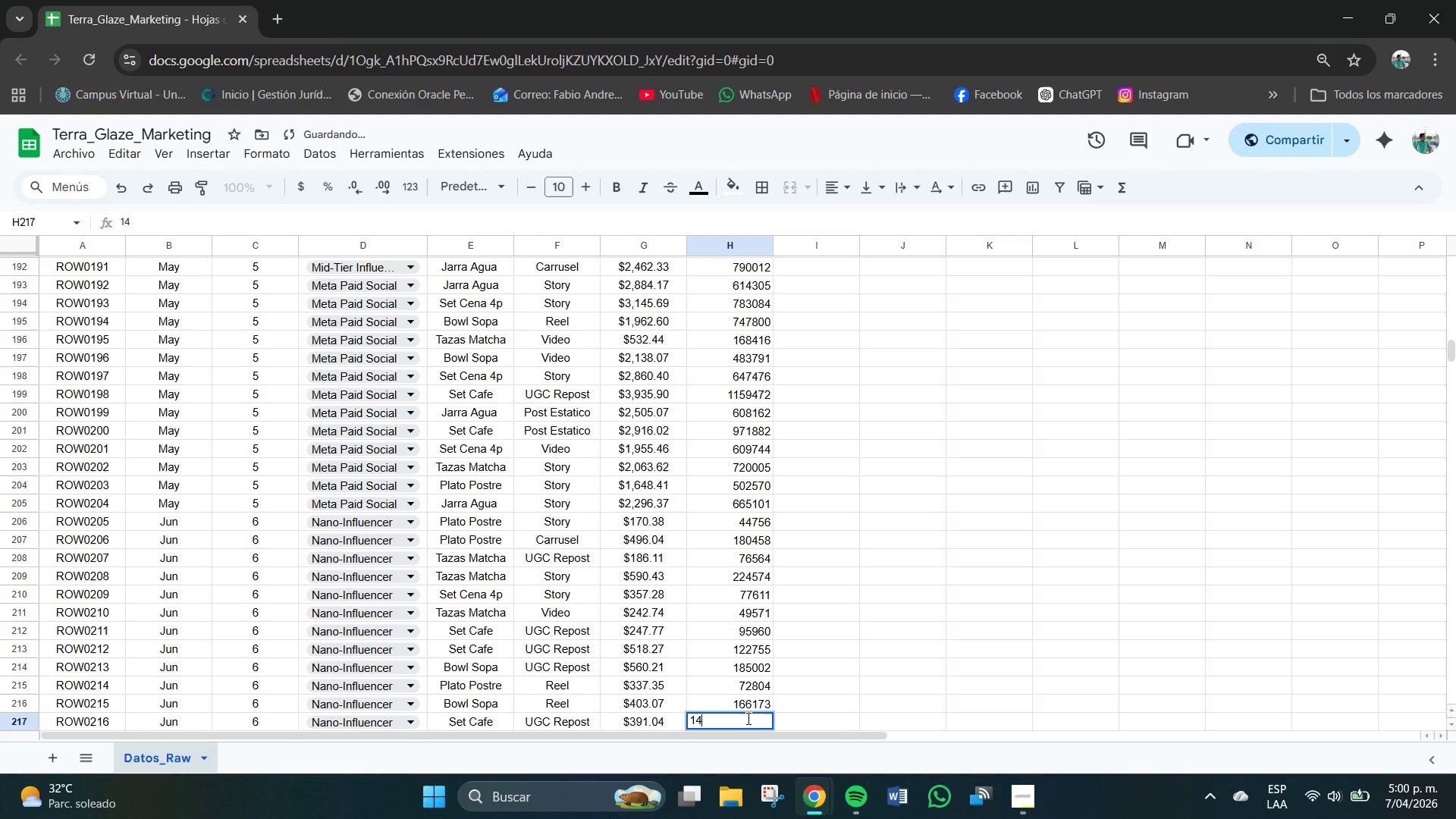 
key(Numpad4)
 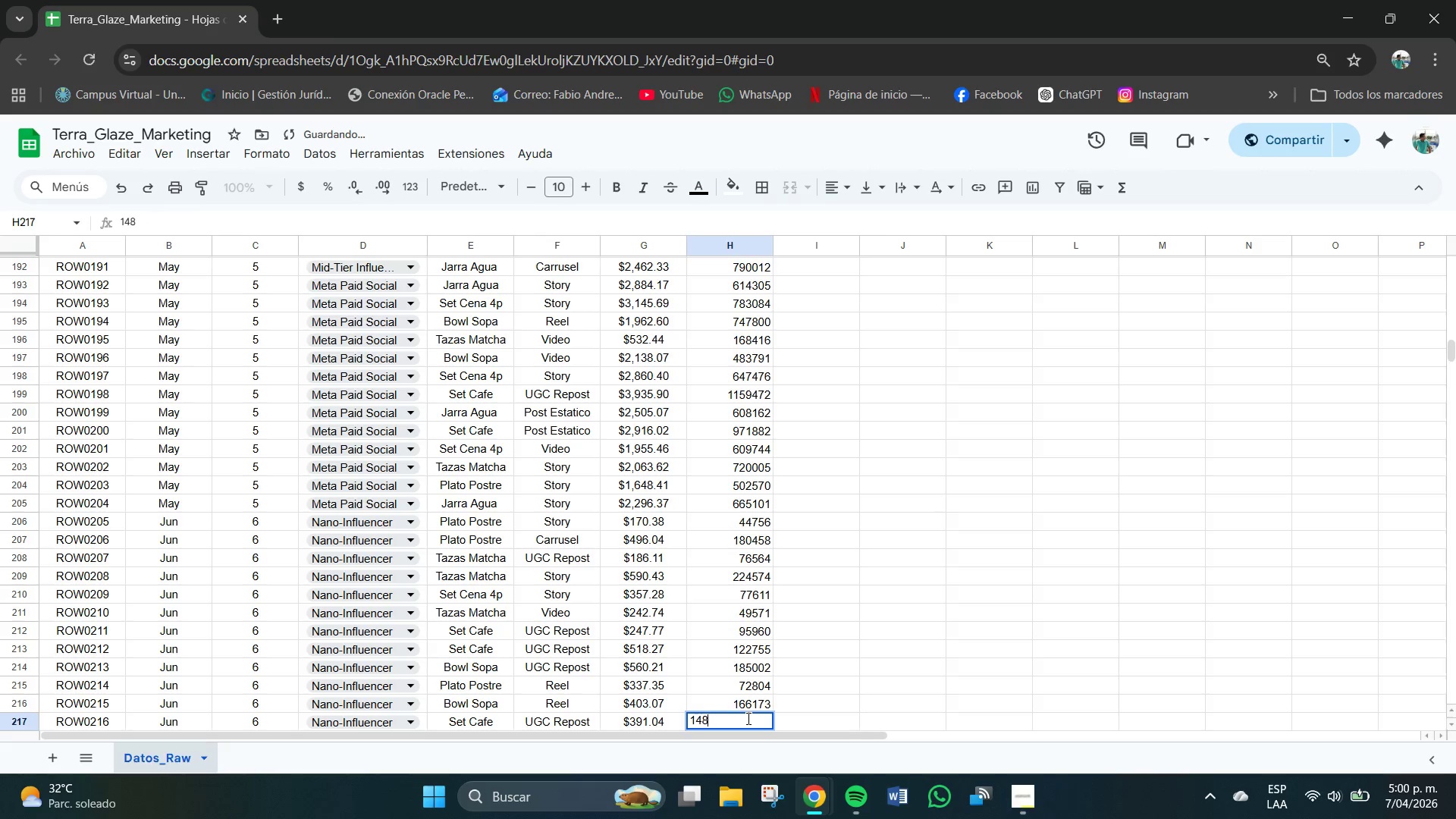 
key(Numpad8)
 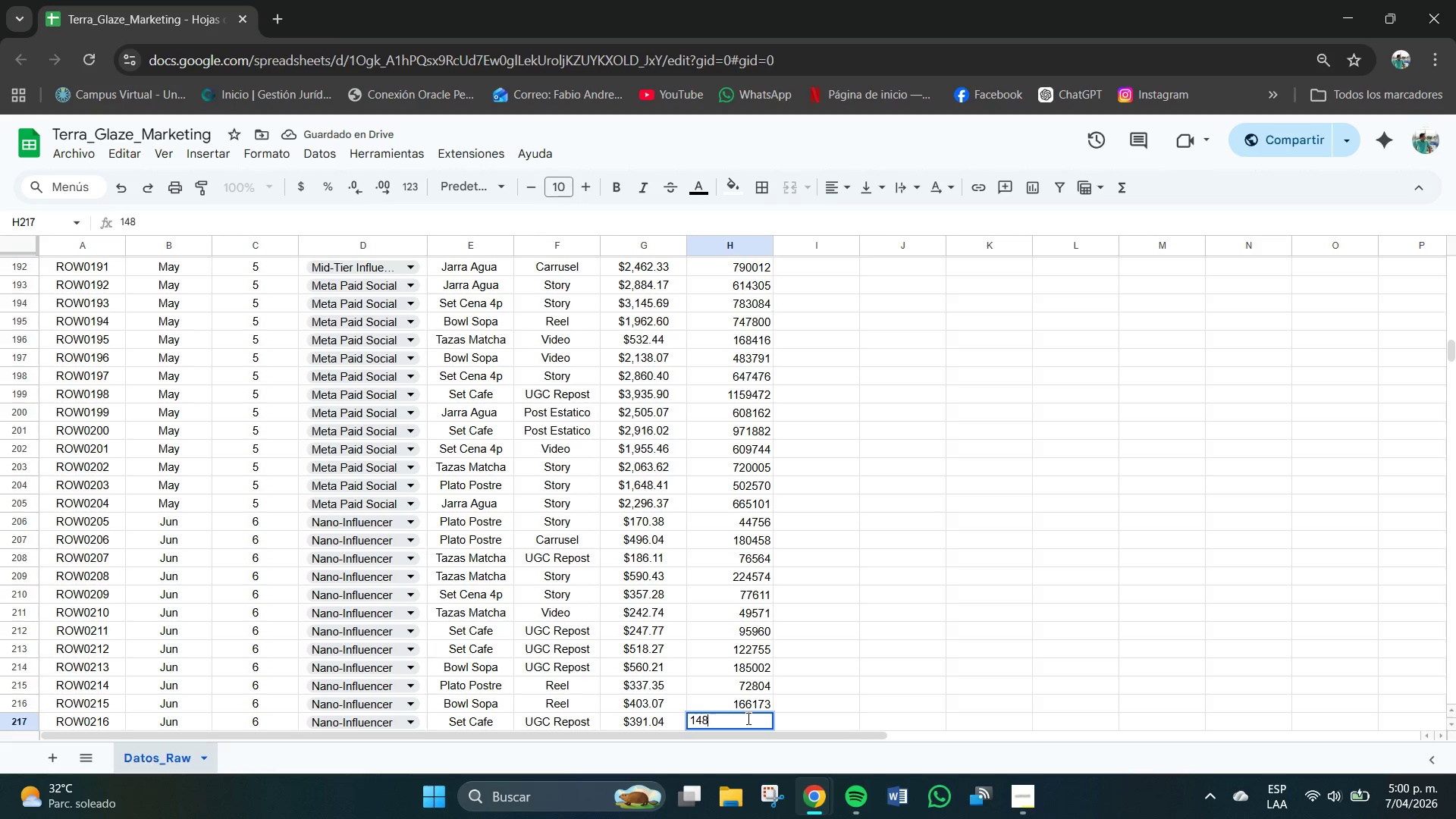 
key(Numpad2)
 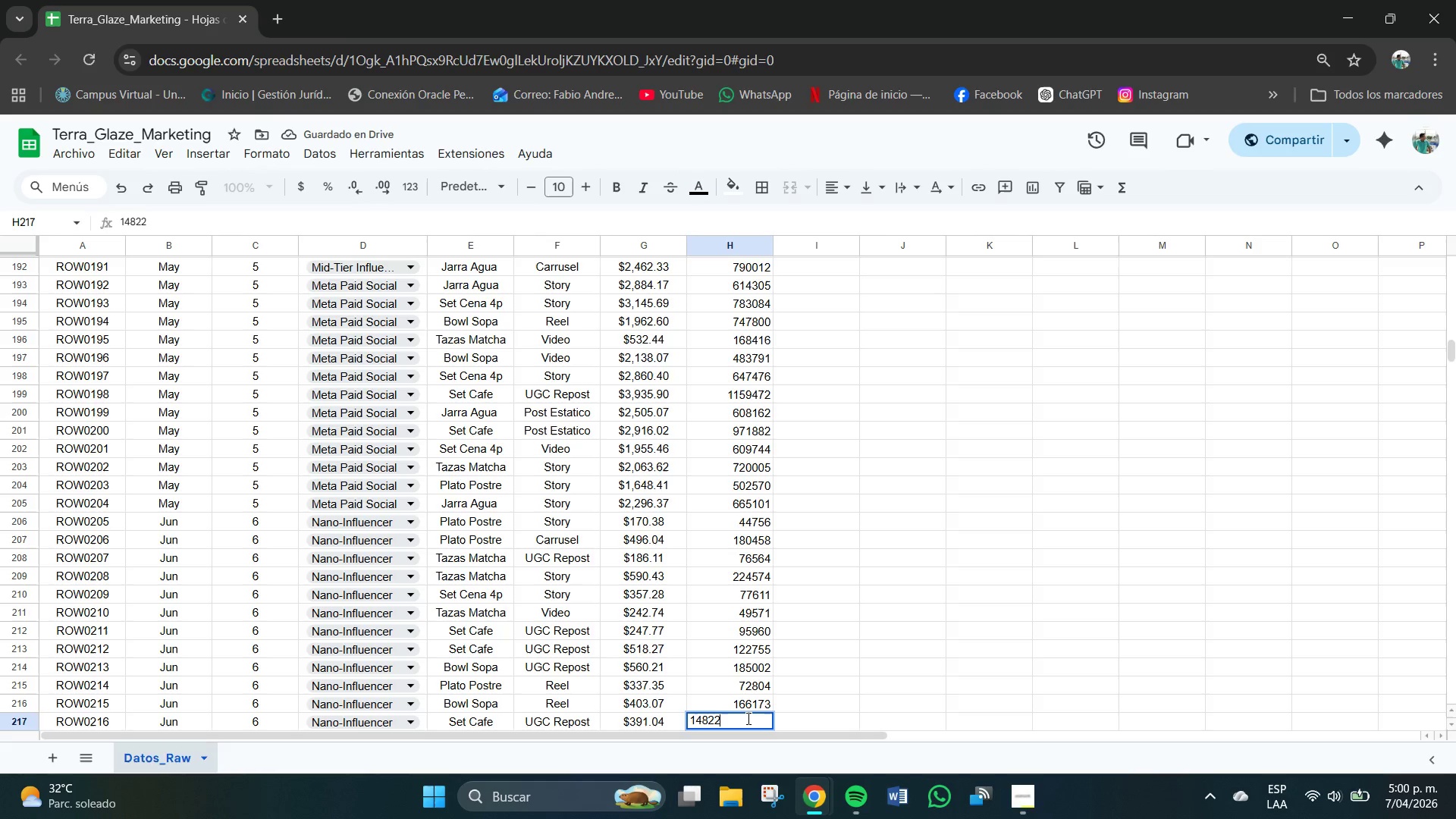 
key(Numpad2)
 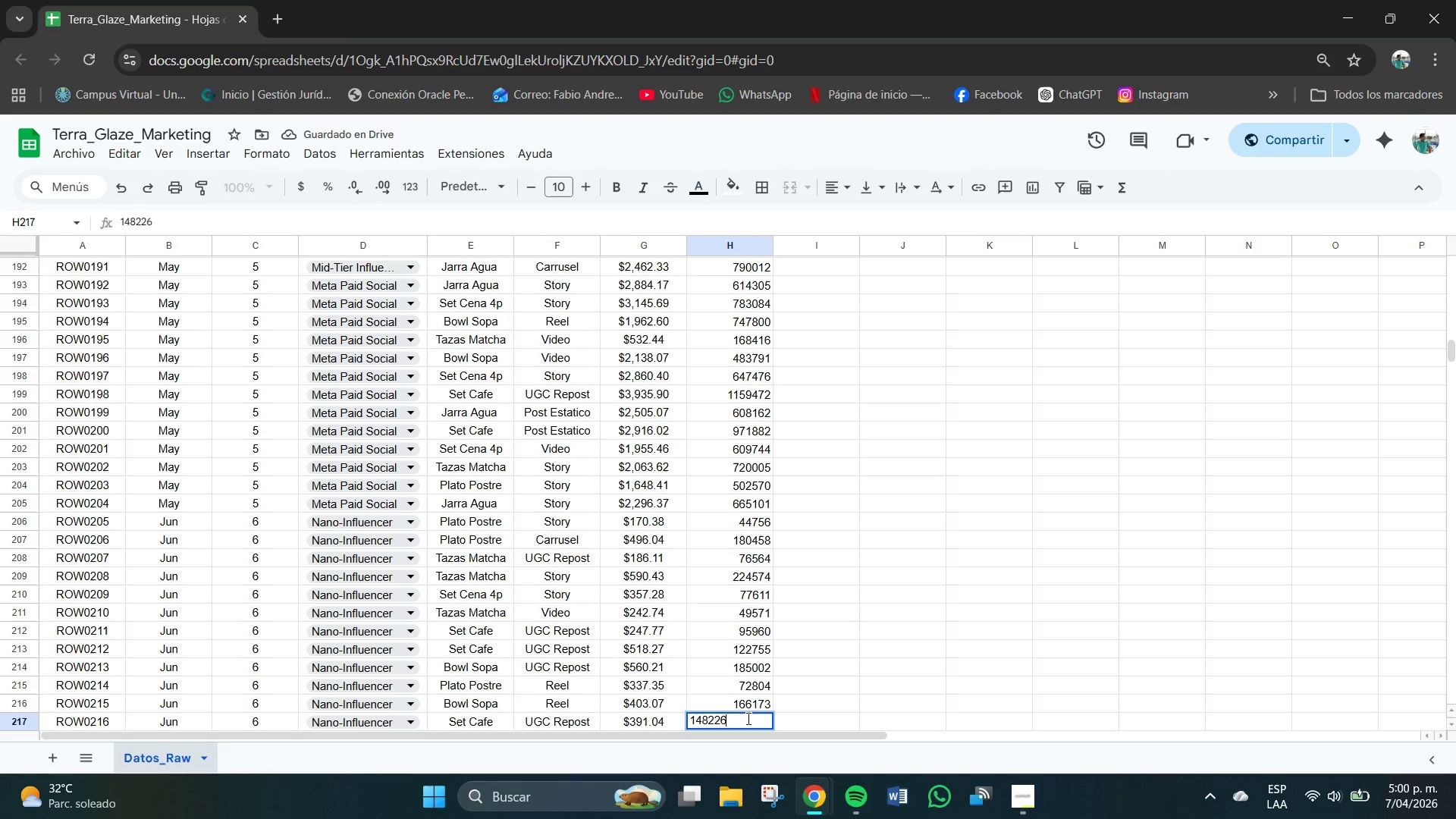 
key(Numpad6)
 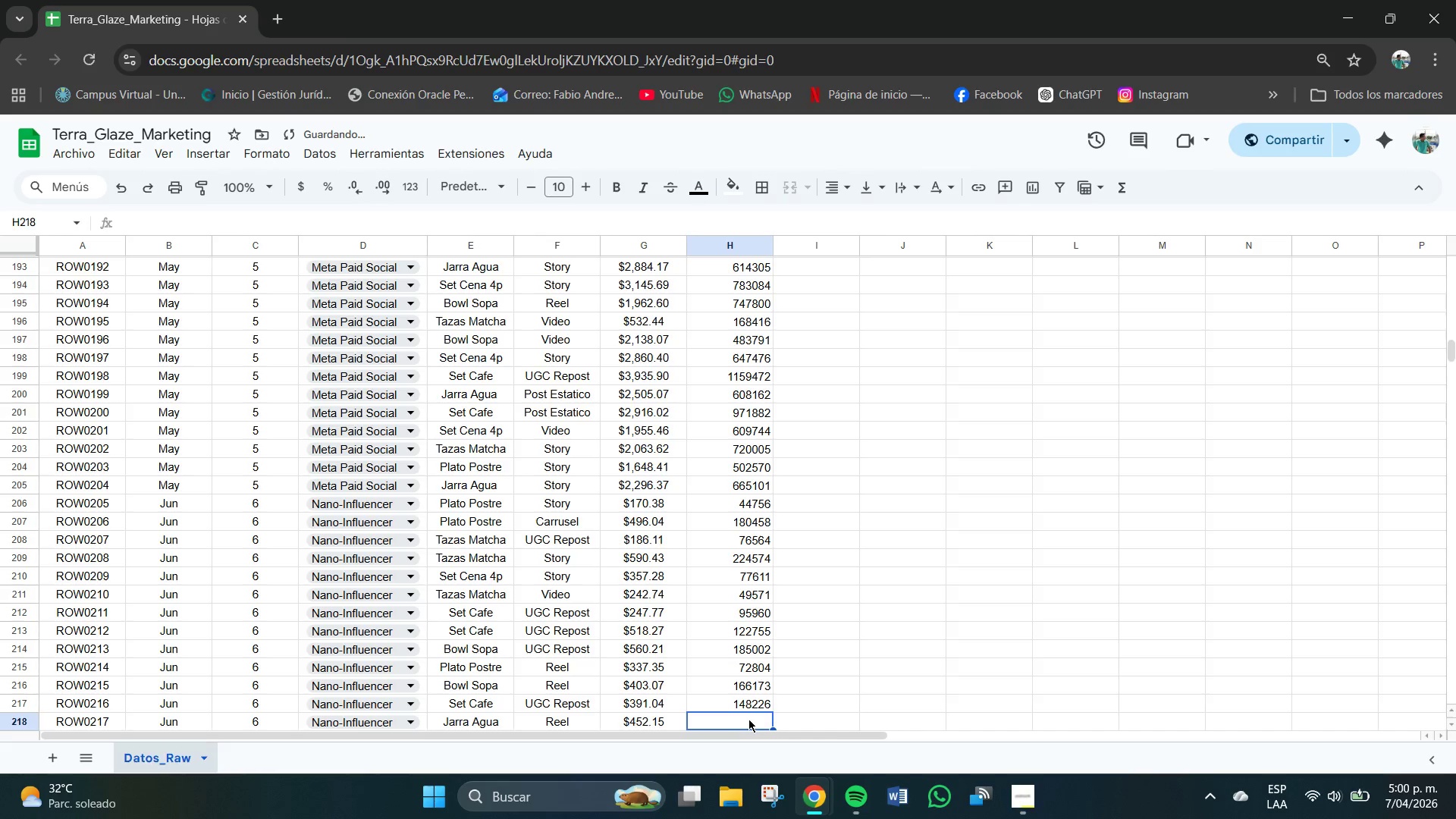 
key(NumpadEnter)
 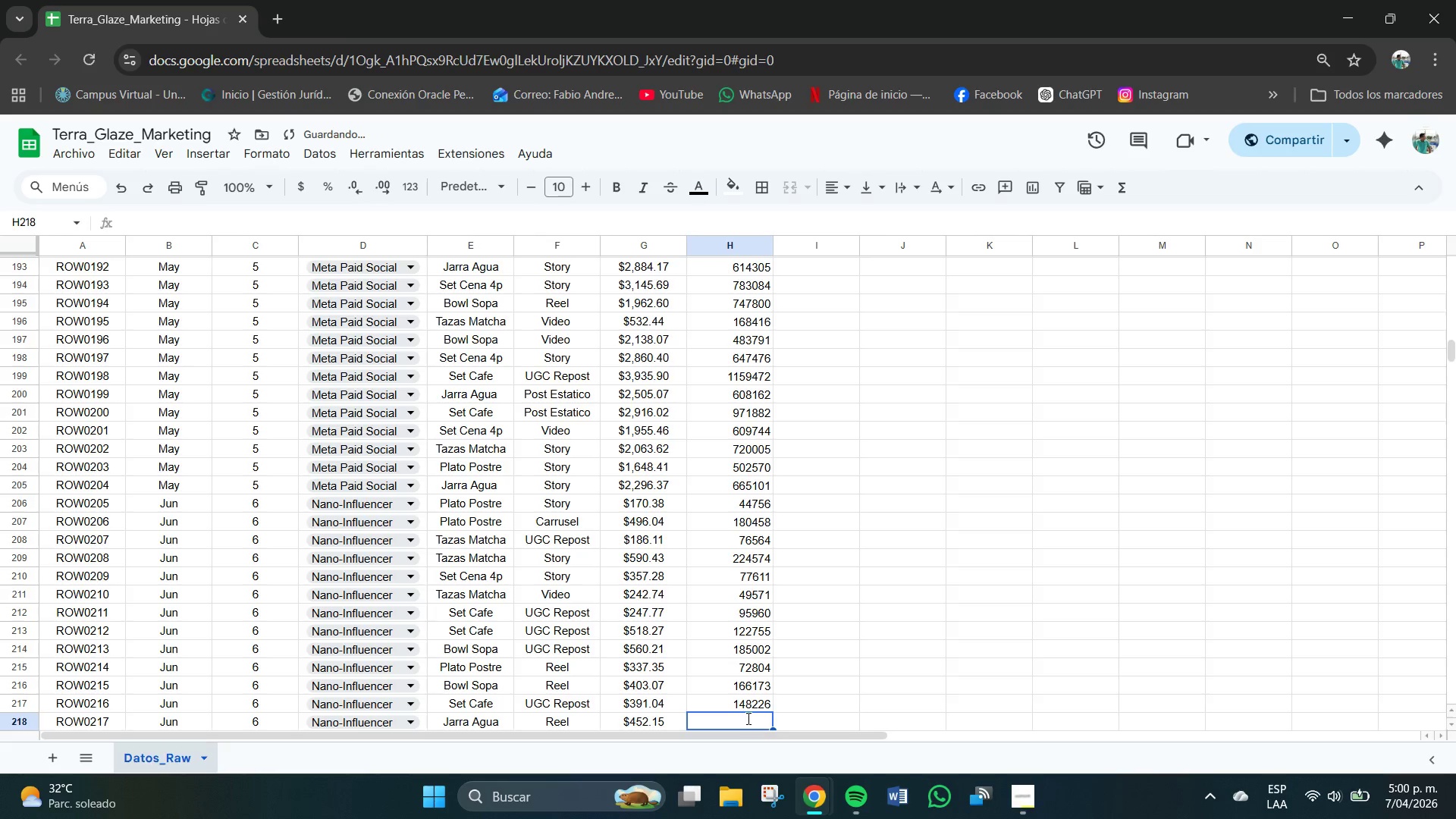 
key(Numpad1)
 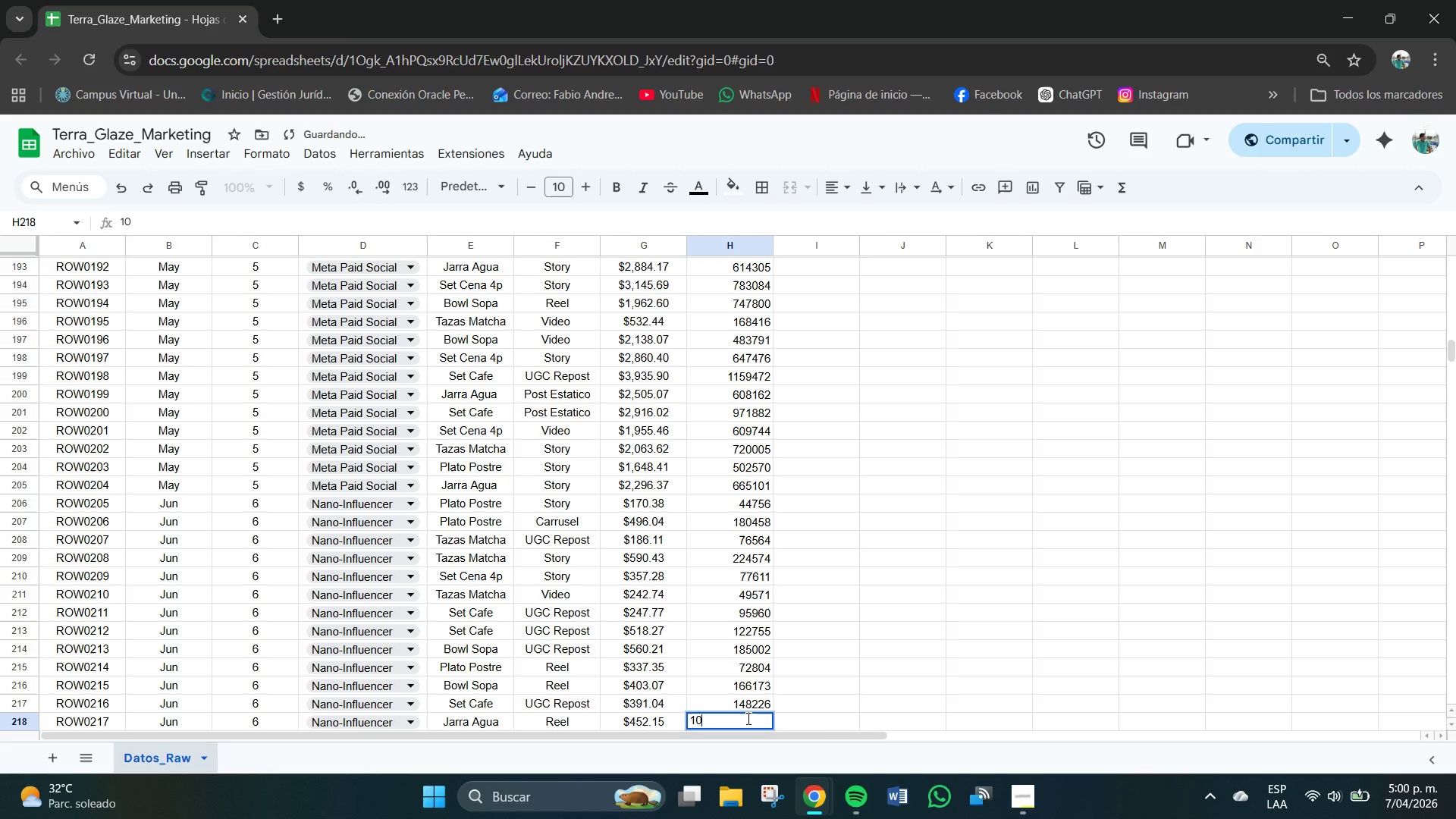 
key(Numpad0)
 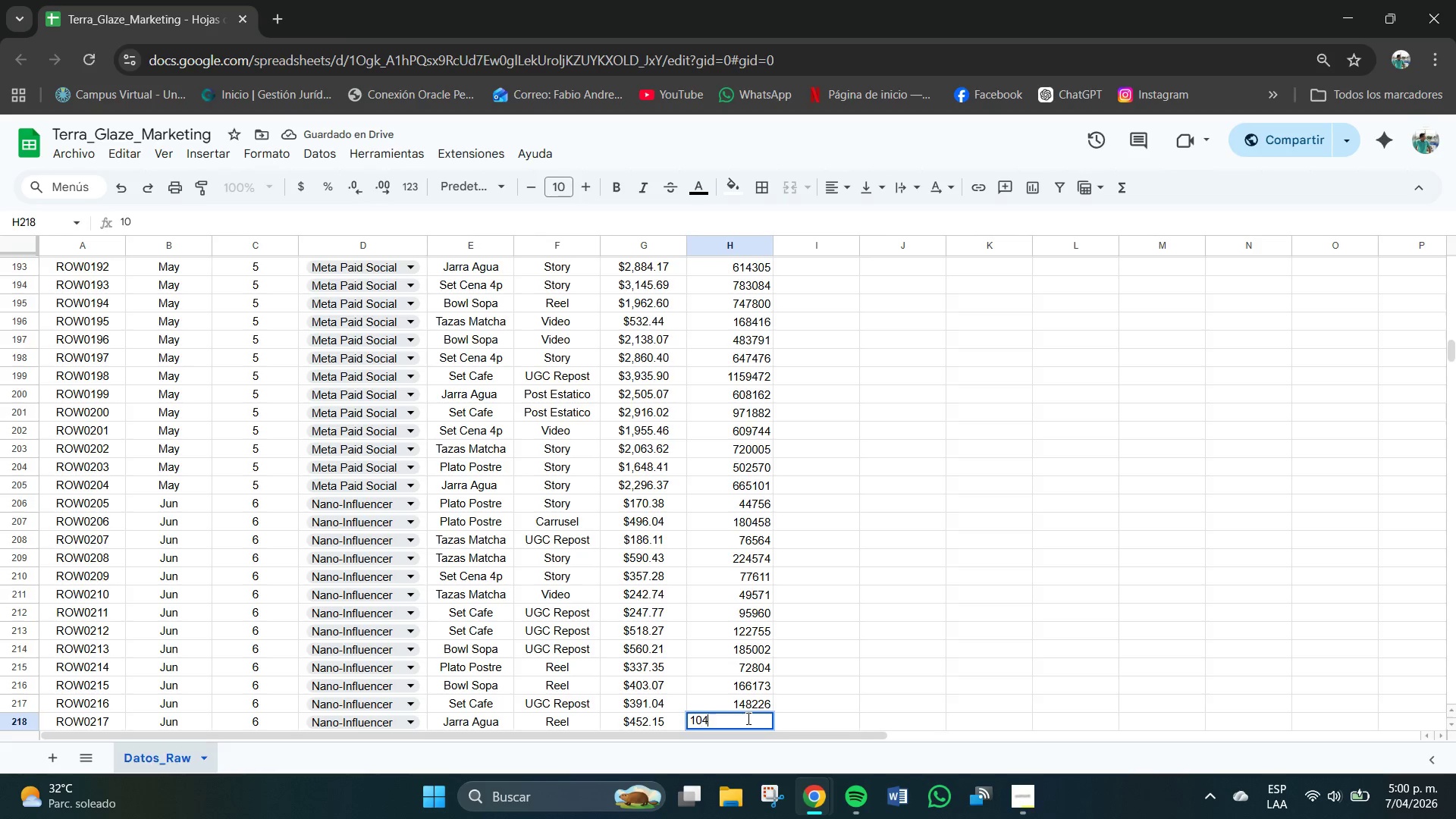 
key(Numpad4)
 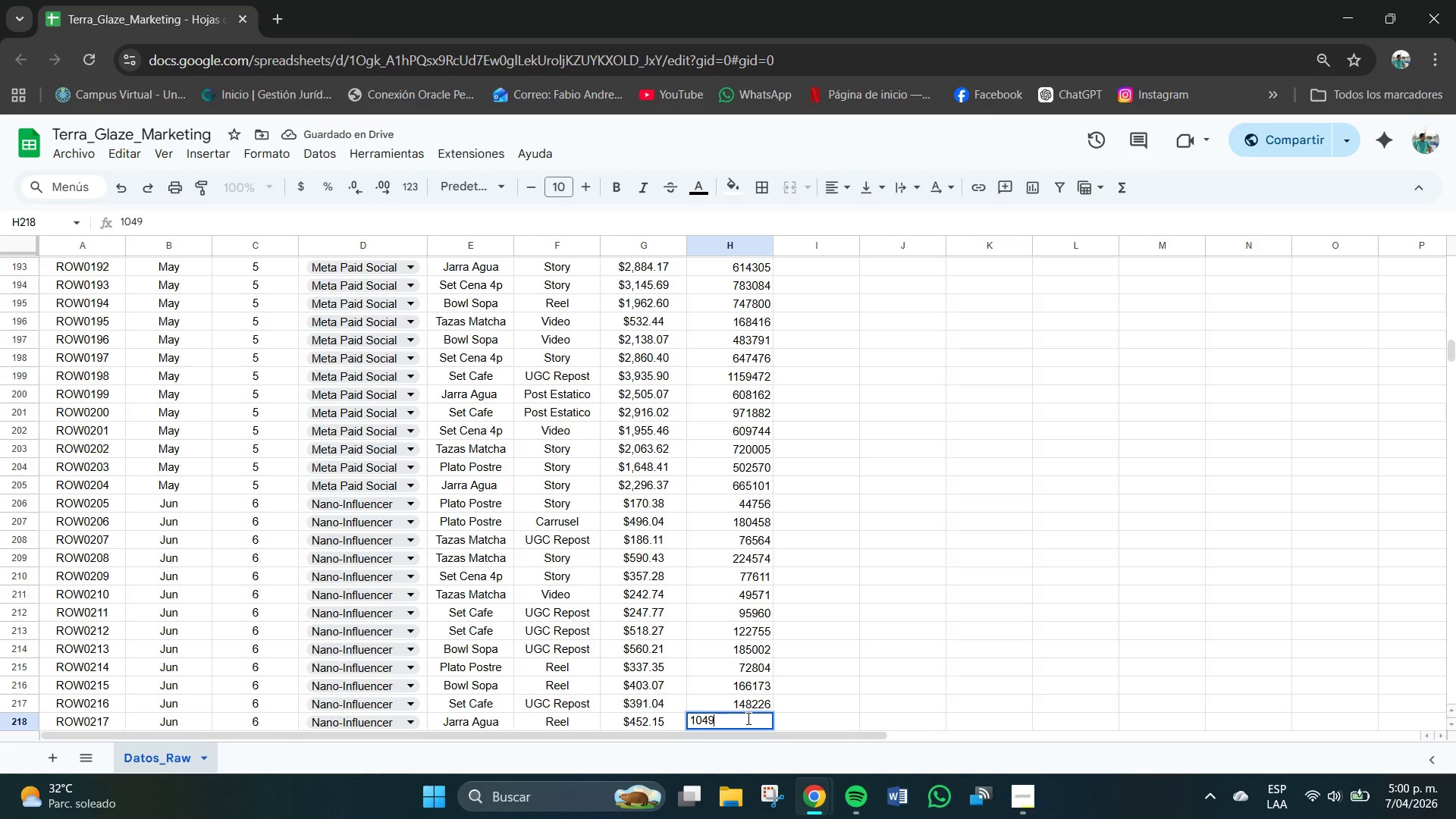 
key(Numpad9)
 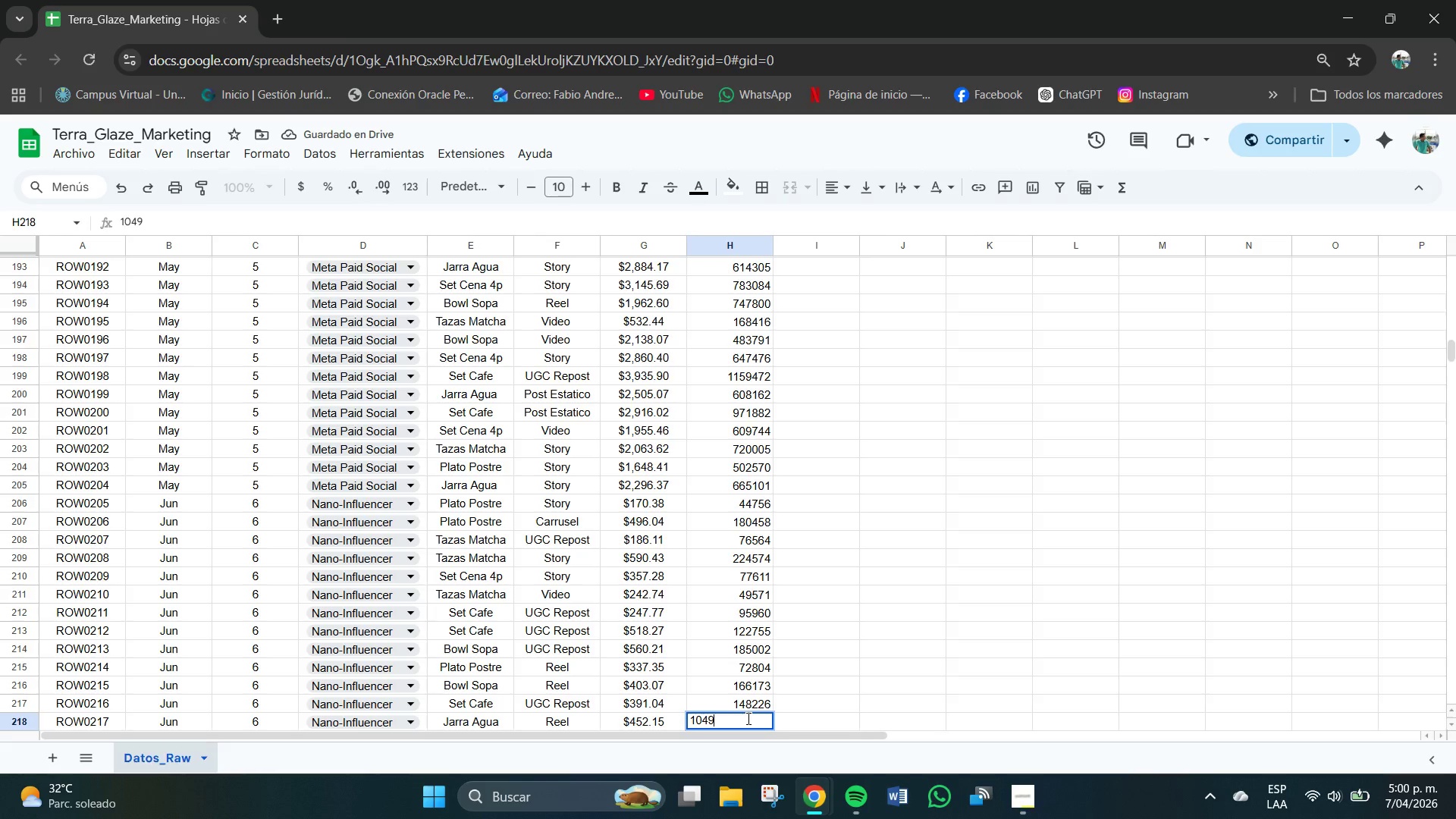 
key(Numpad3)
 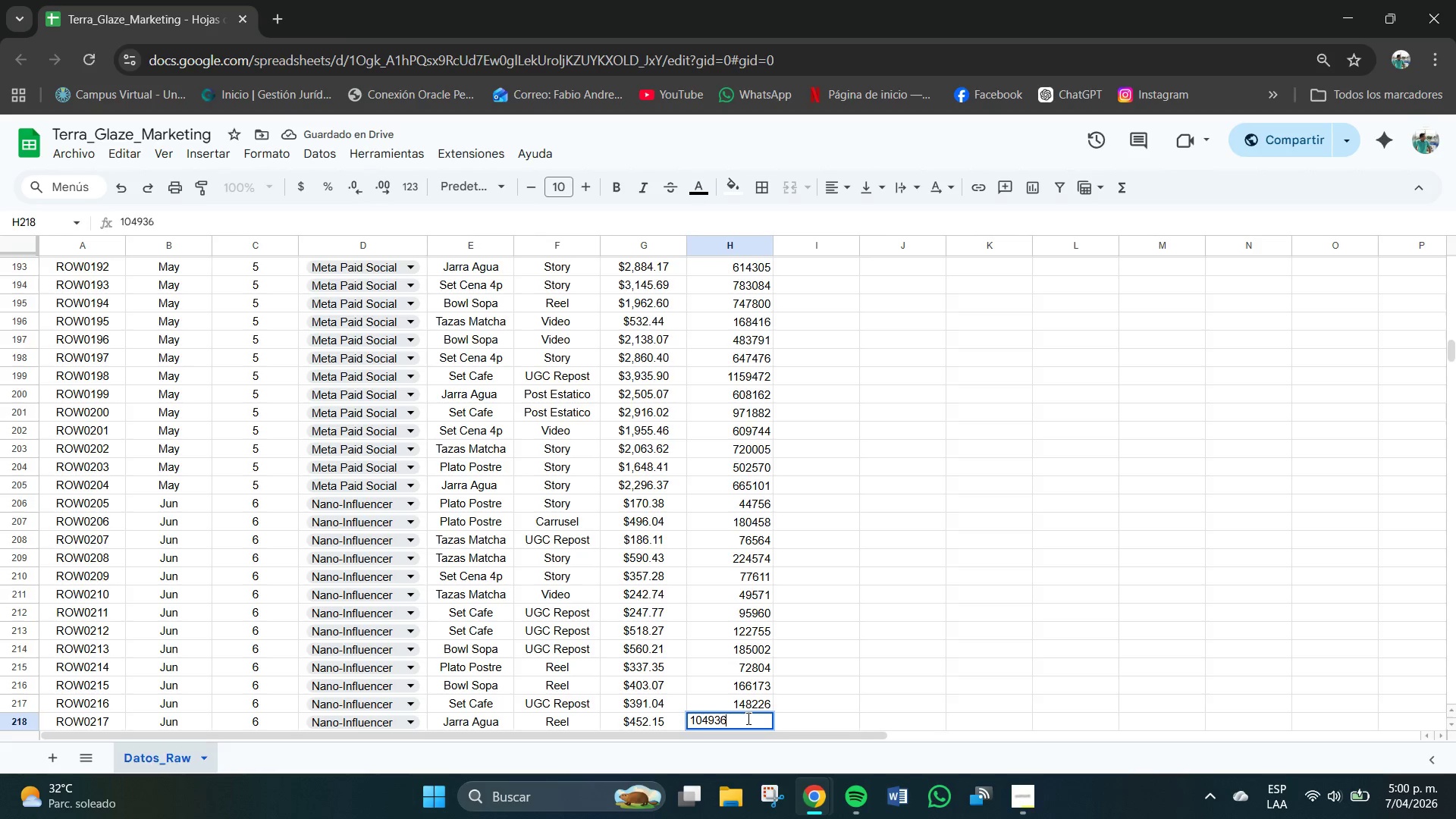 
key(Numpad6)
 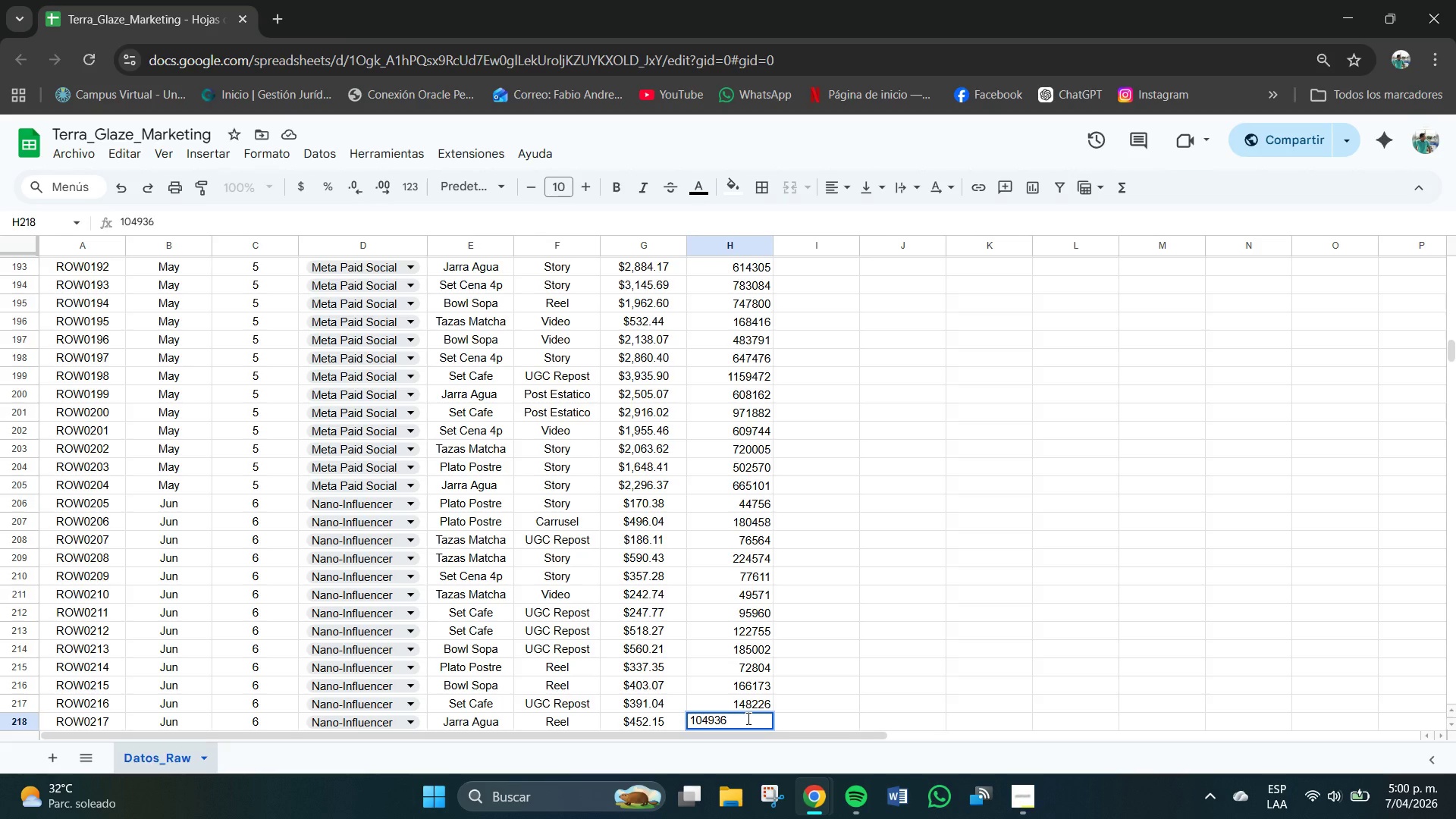 
key(NumpadEnter)
 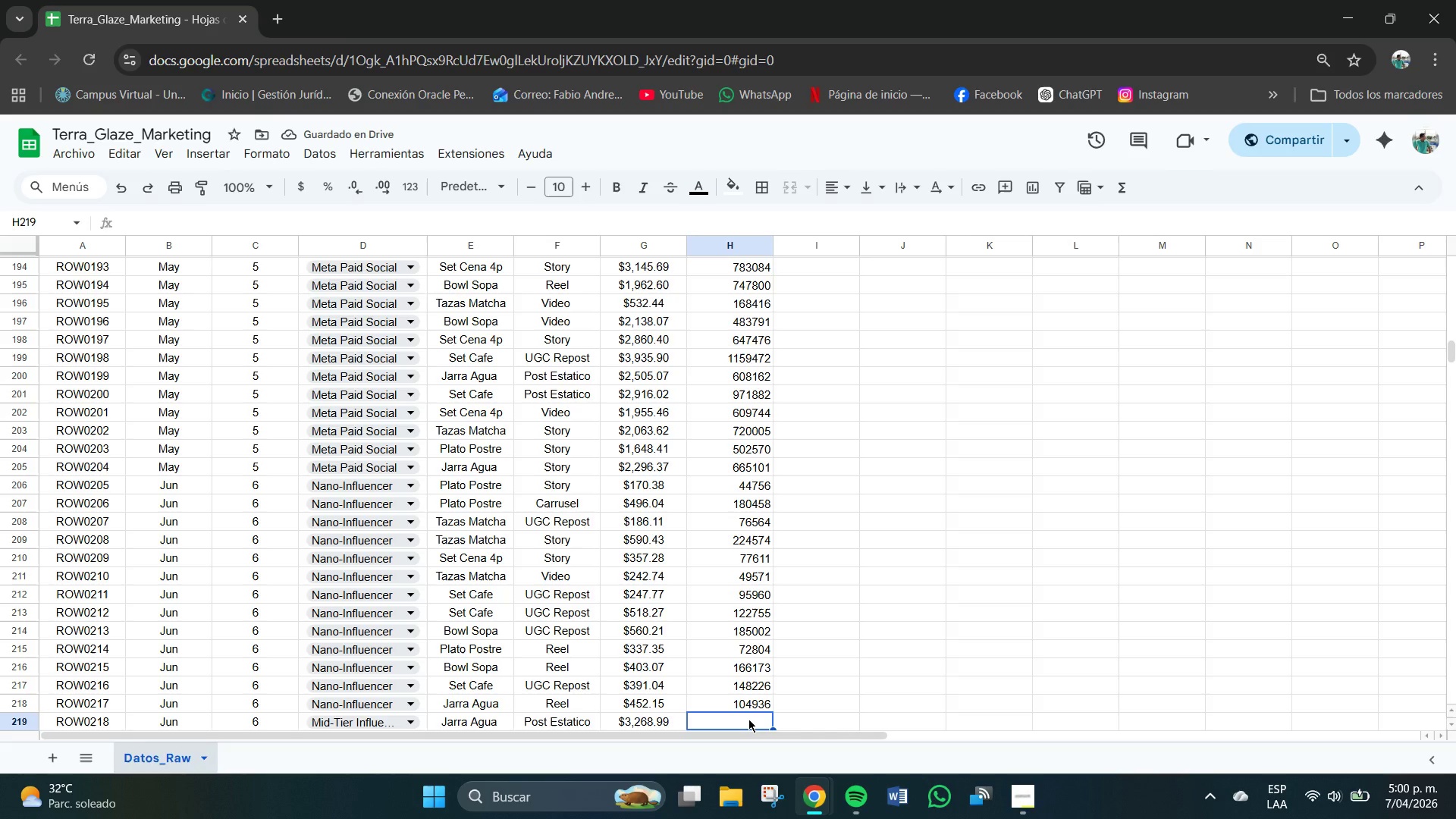 
key(Numpad1)
 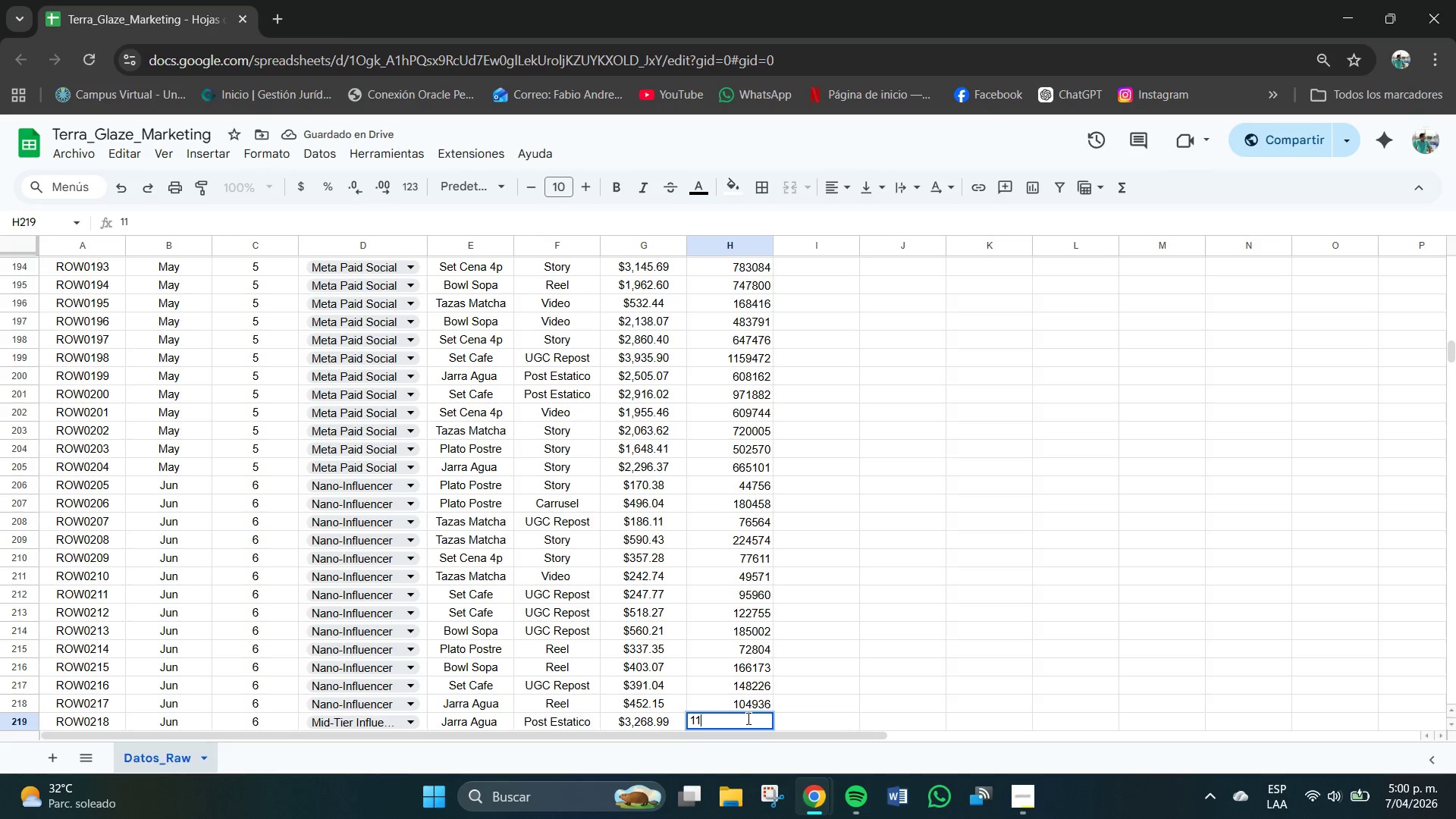 
key(Numpad1)
 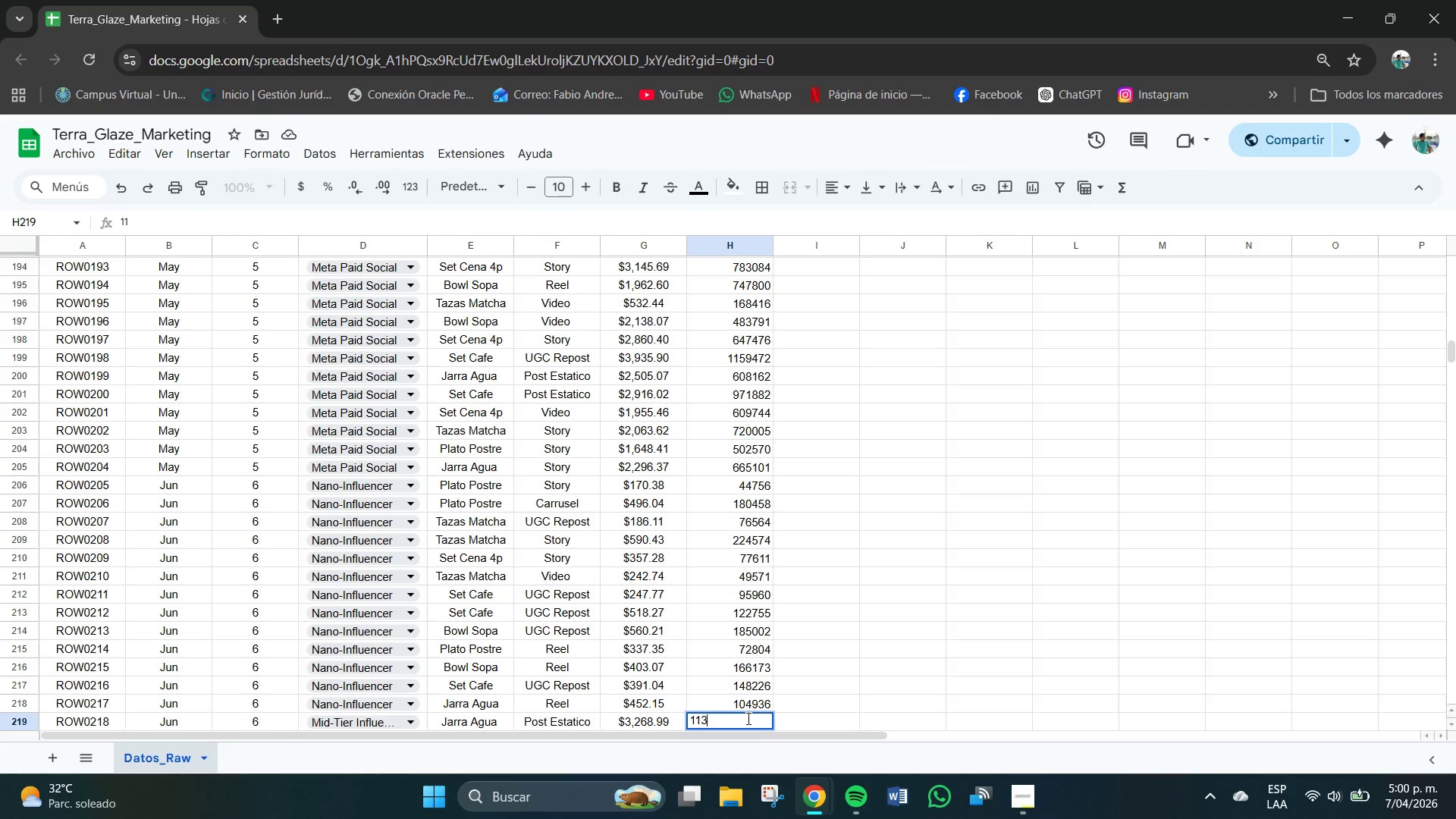 
key(Numpad3)
 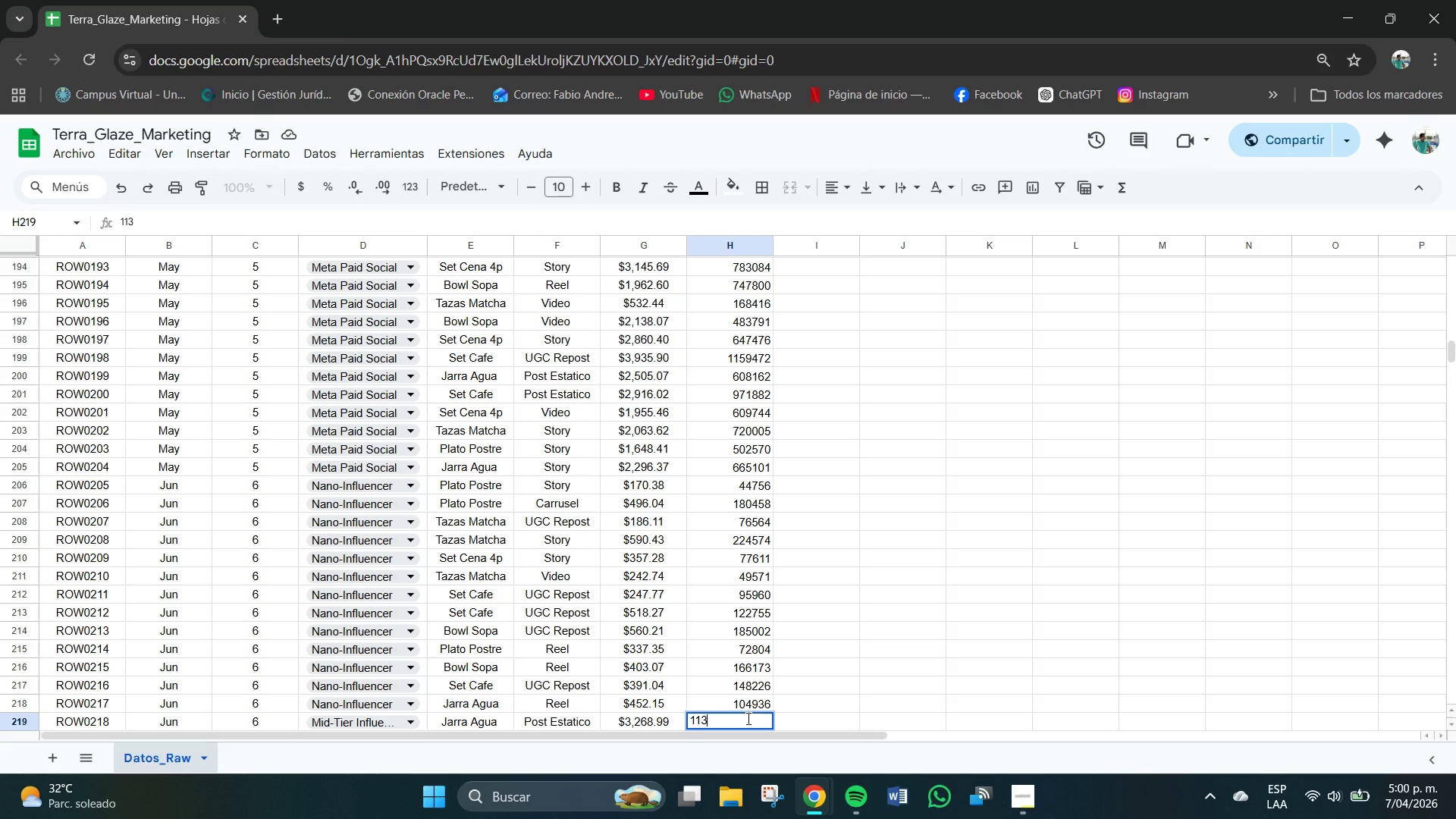 
key(Numpad4)
 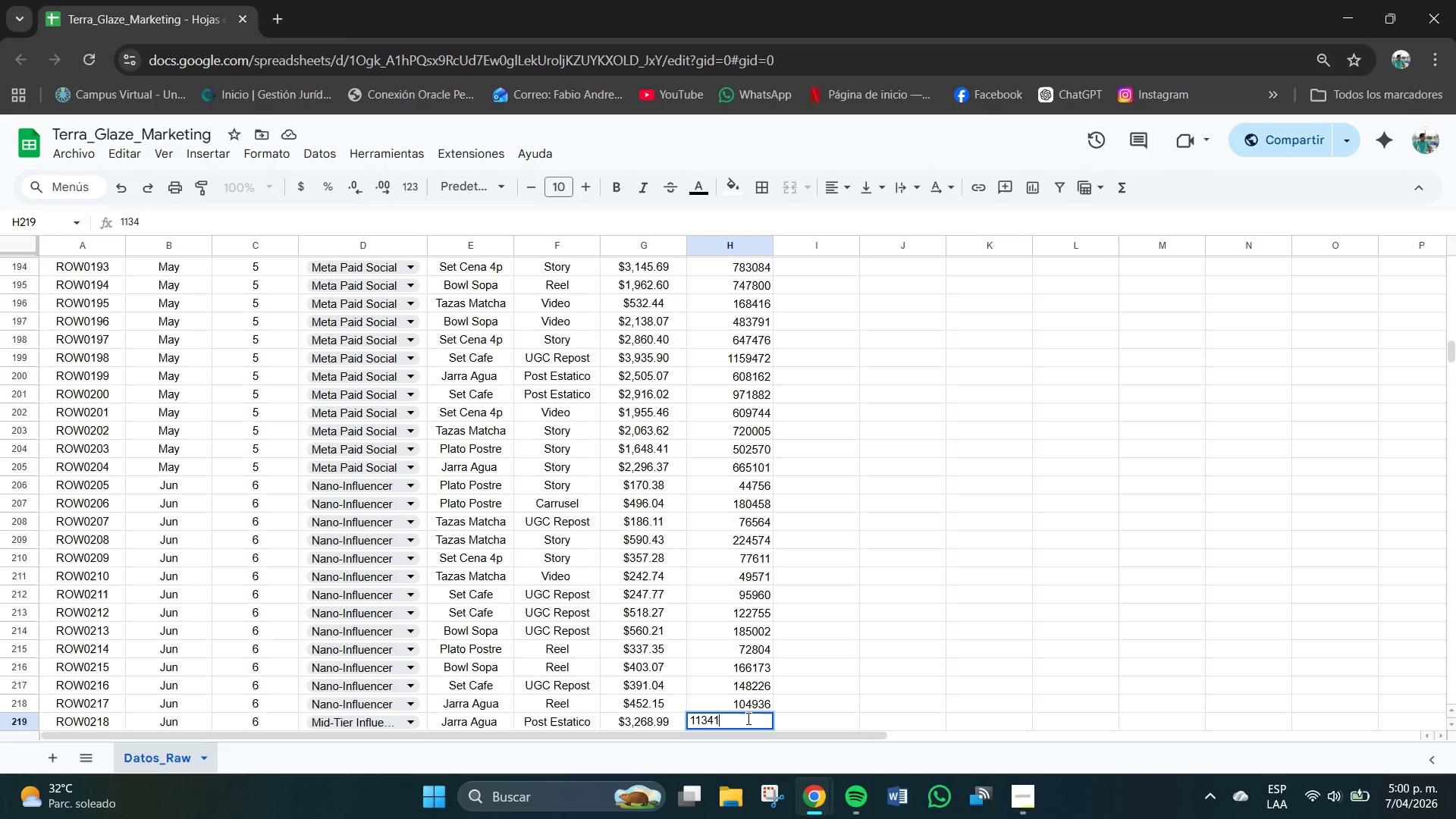 
key(Numpad1)
 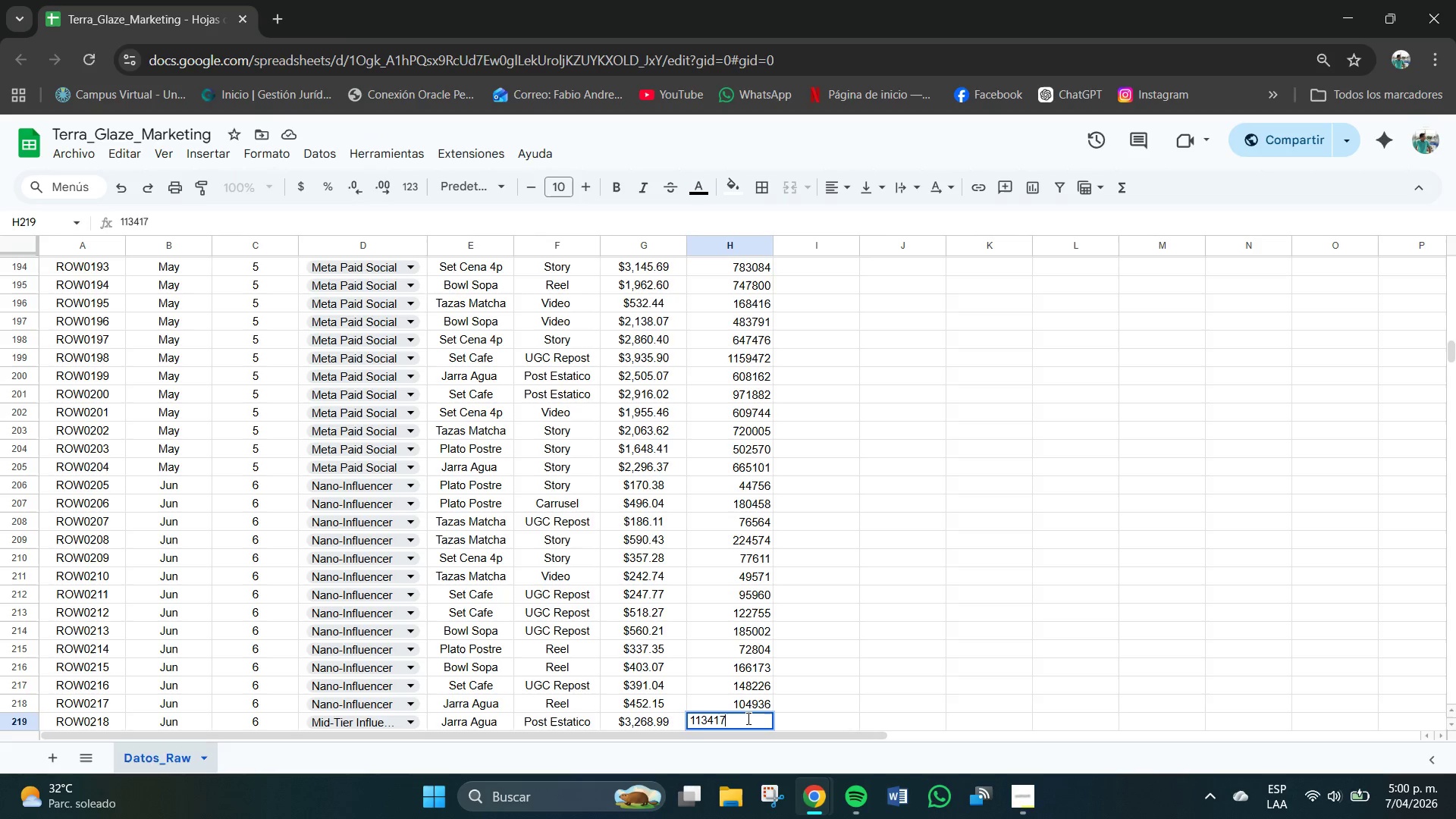 
key(Numpad7)
 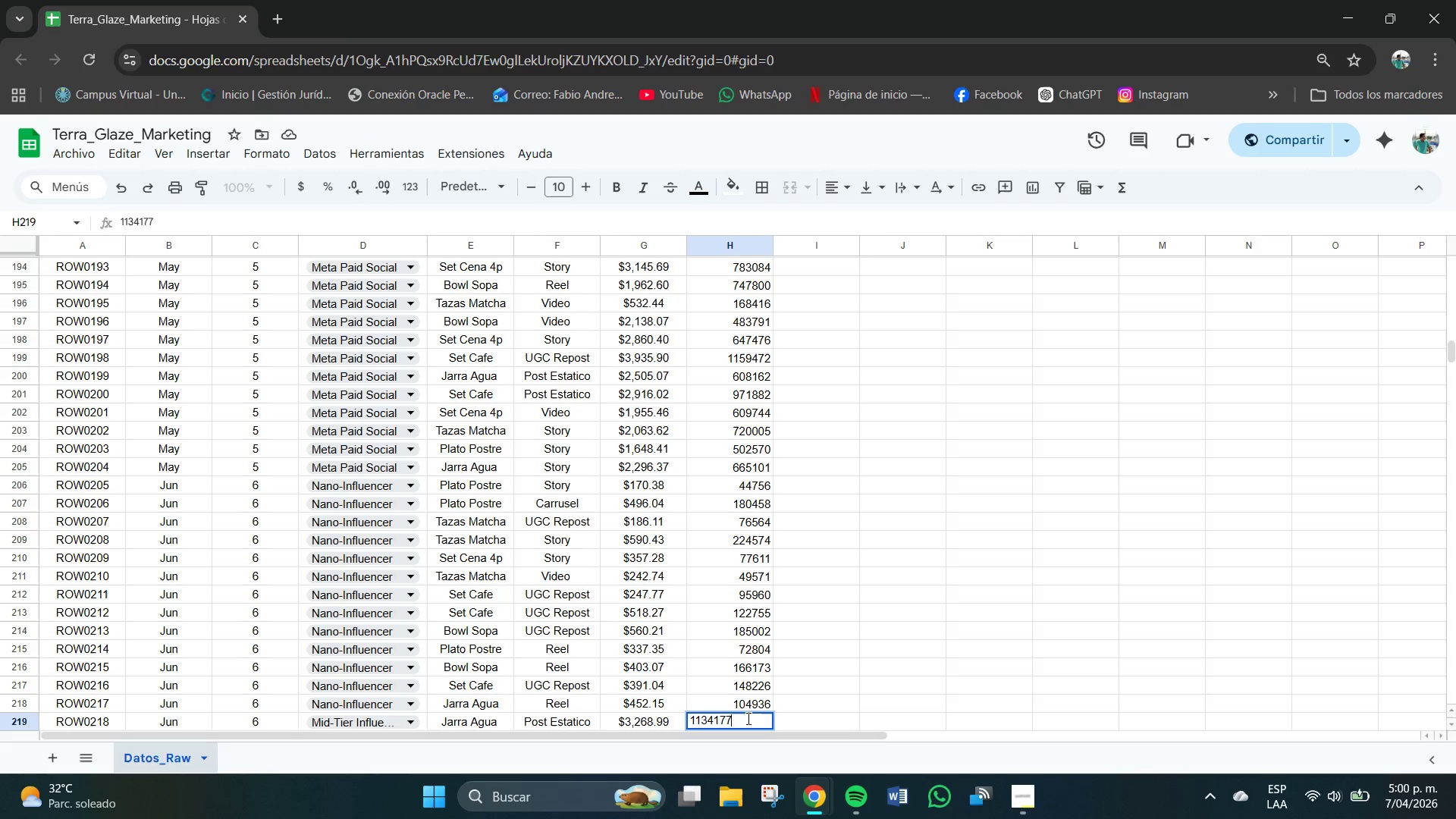 
key(Numpad7)
 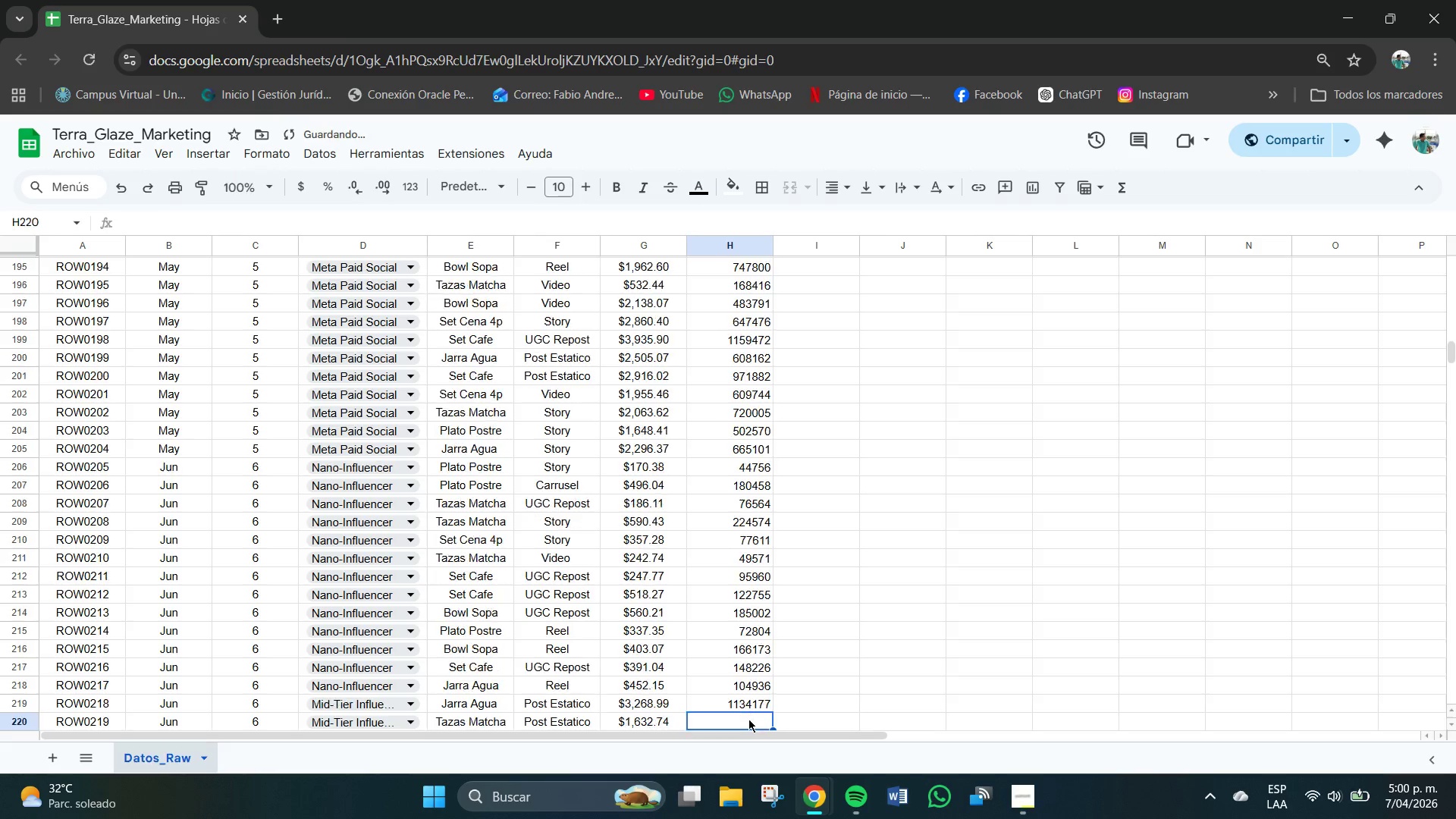 
key(NumpadEnter)
 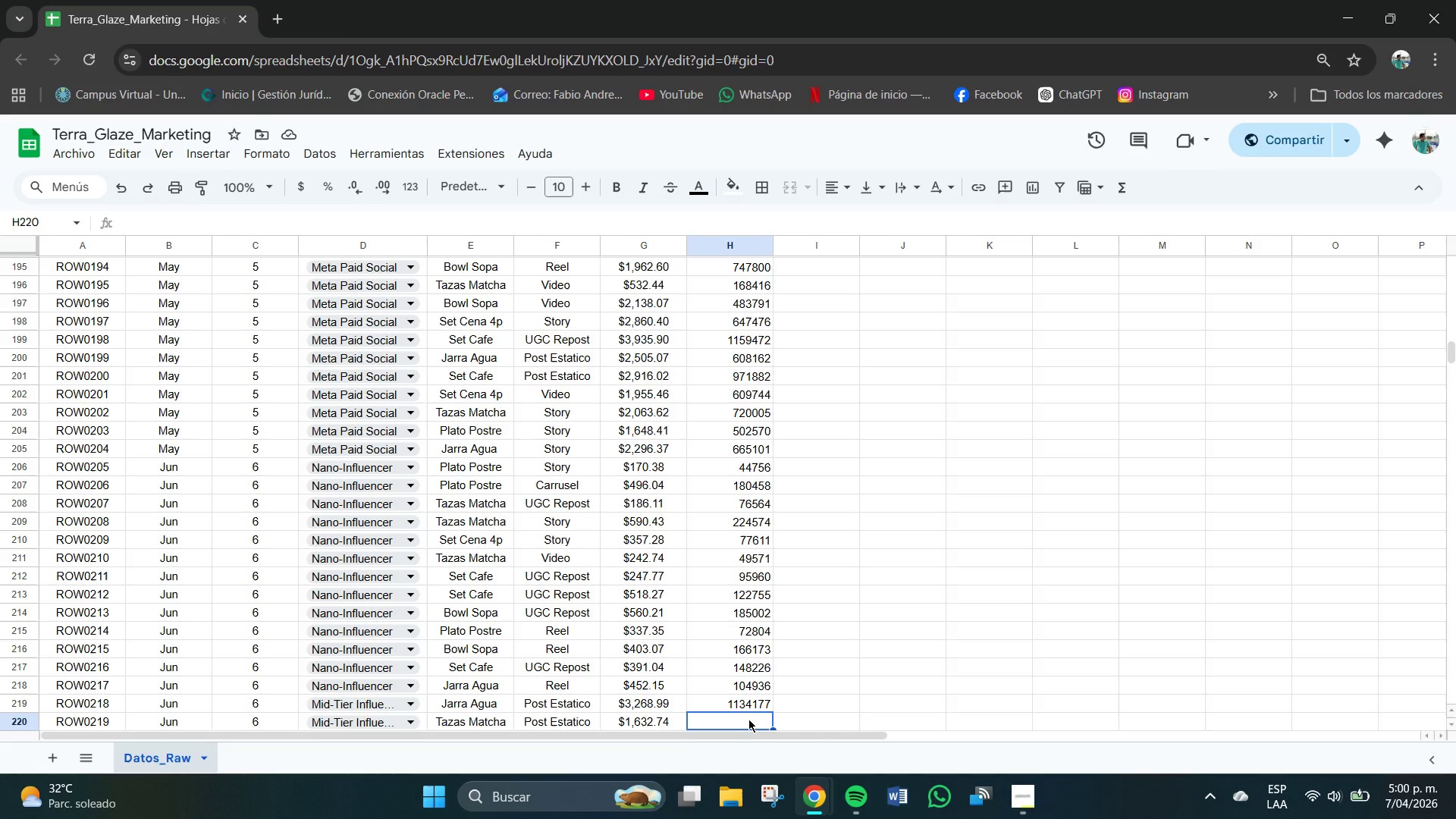 
wait(13.25)
 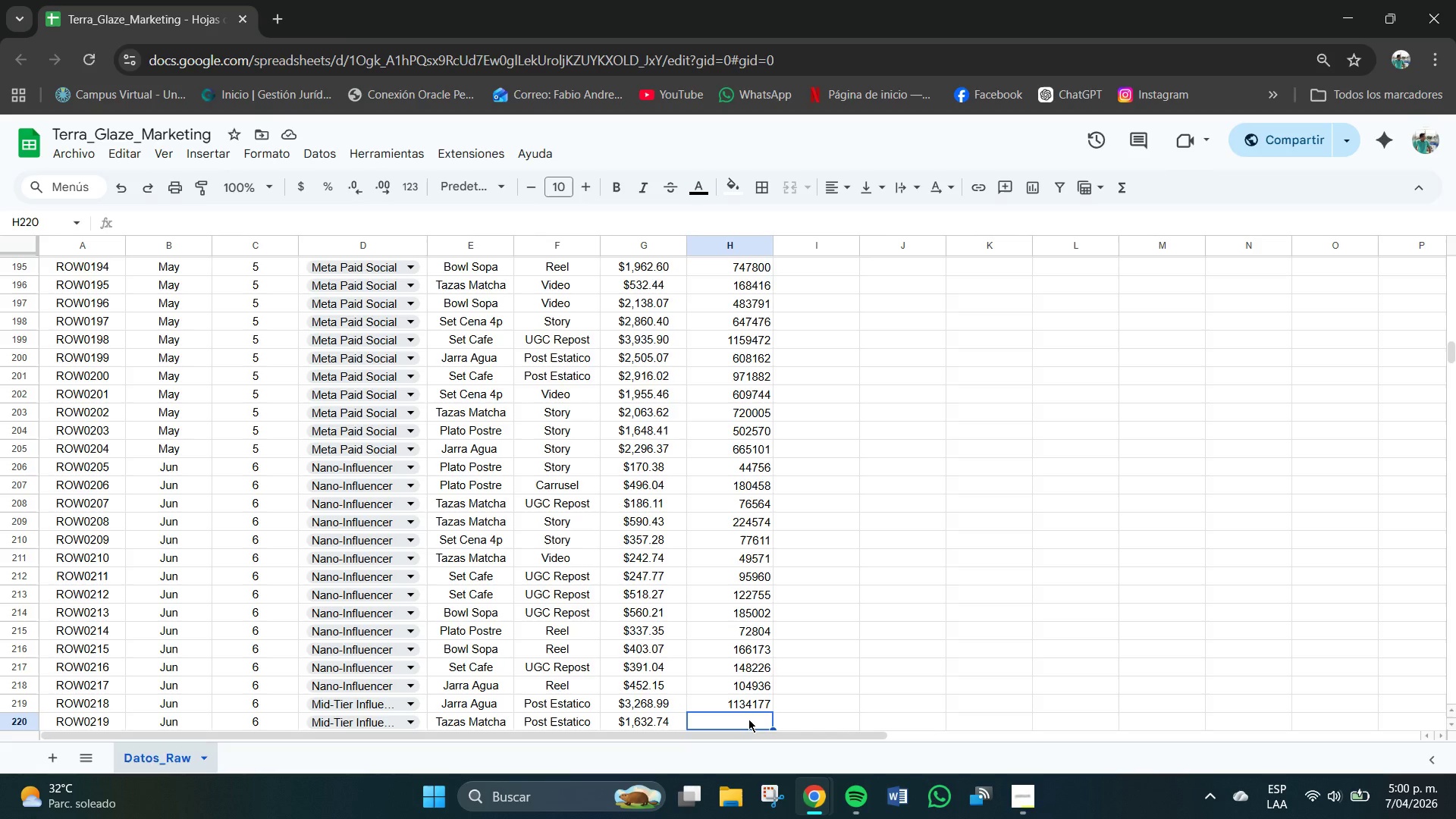 
key(Numpad4)
 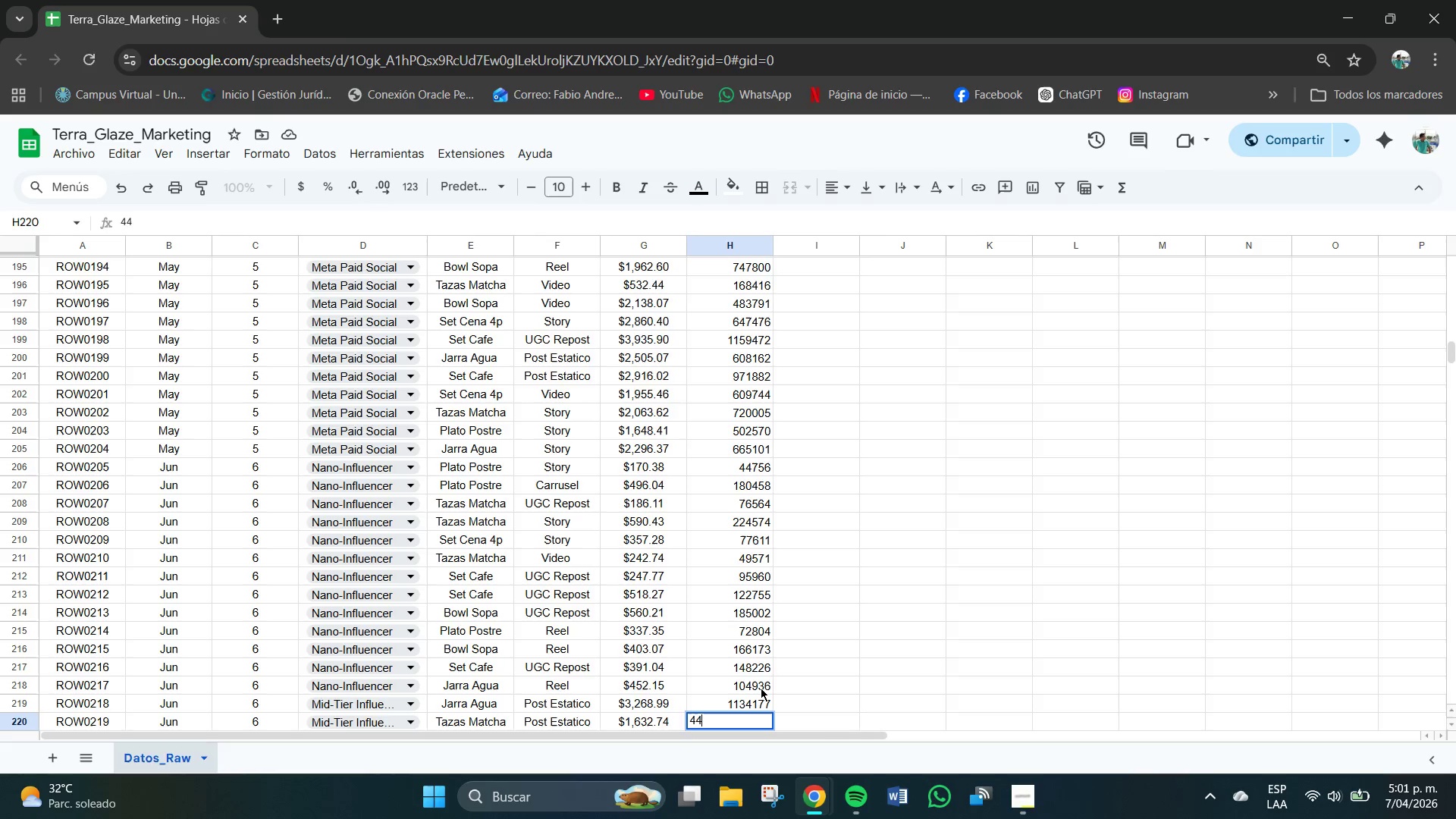 
key(Numpad4)
 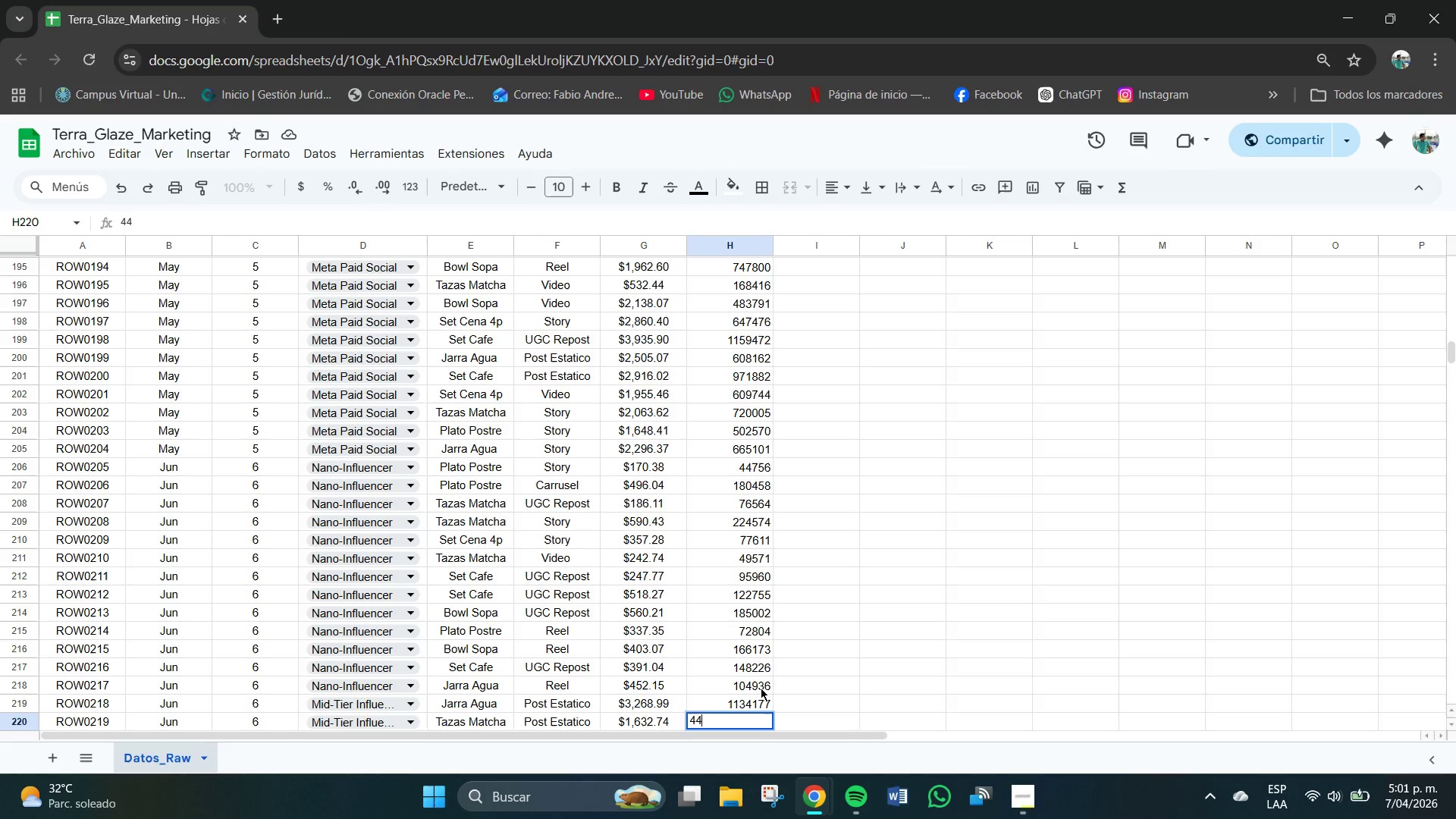 
key(Backspace)
 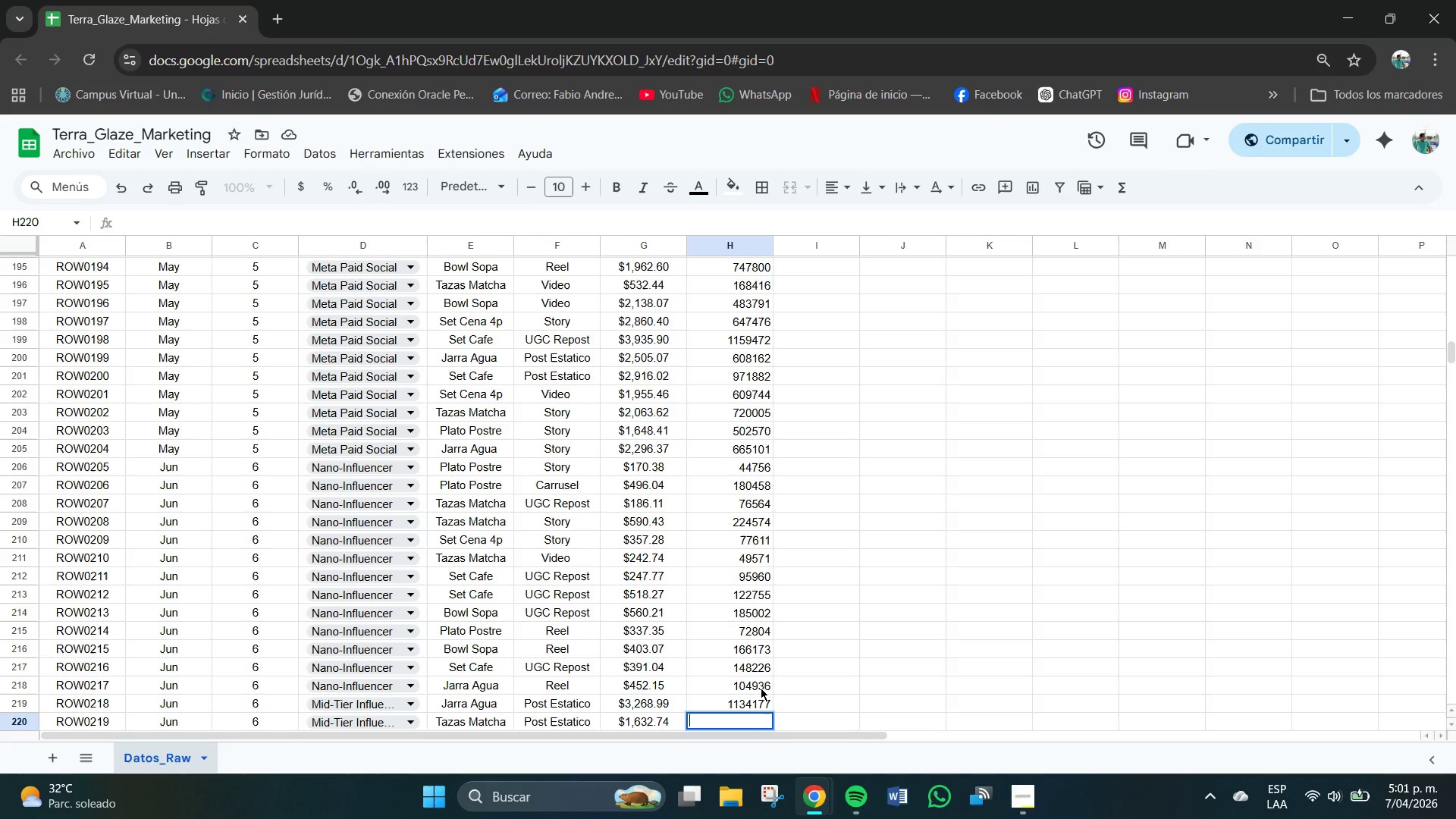 
key(Backspace)
 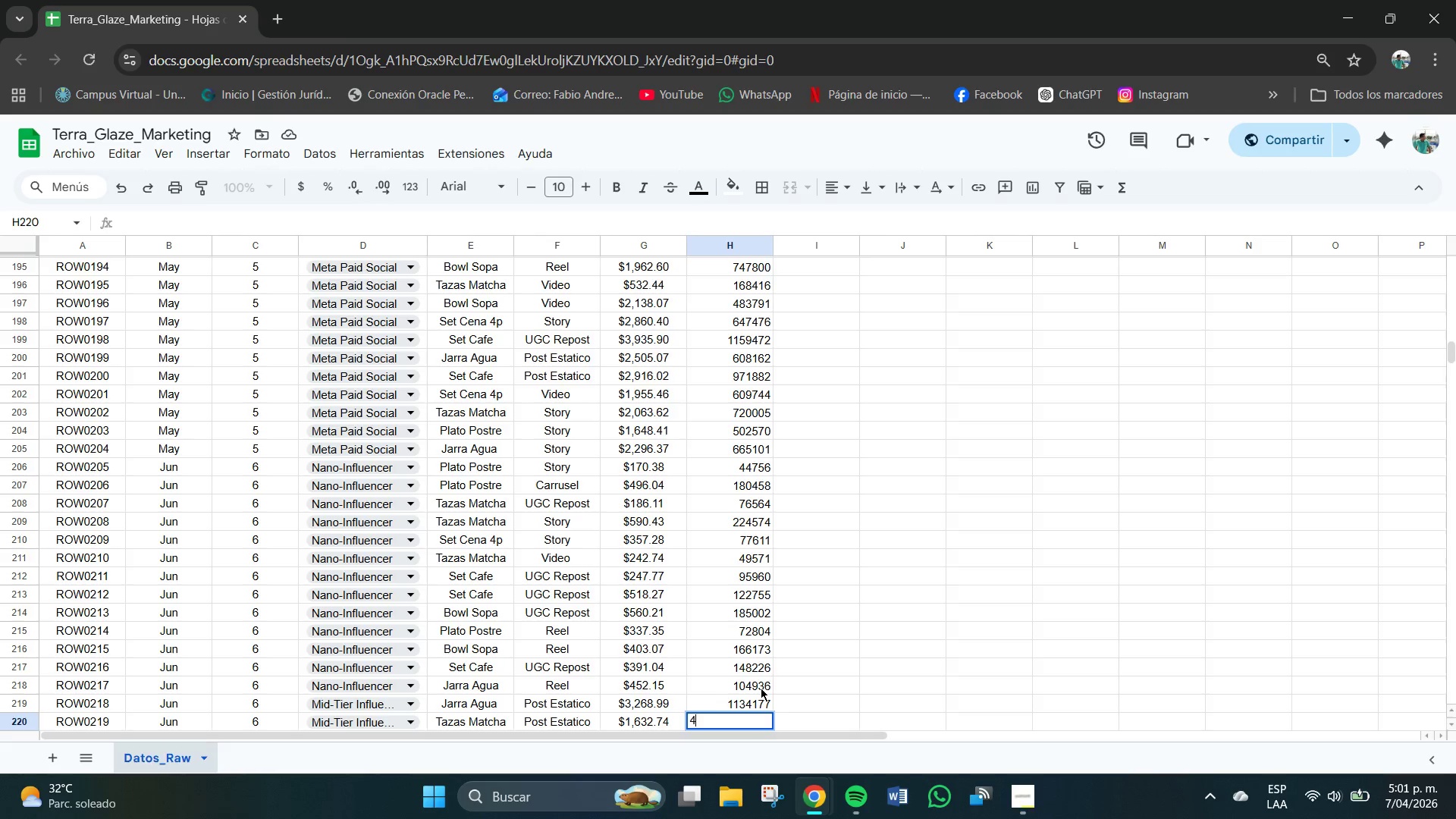 
key(Numpad4)
 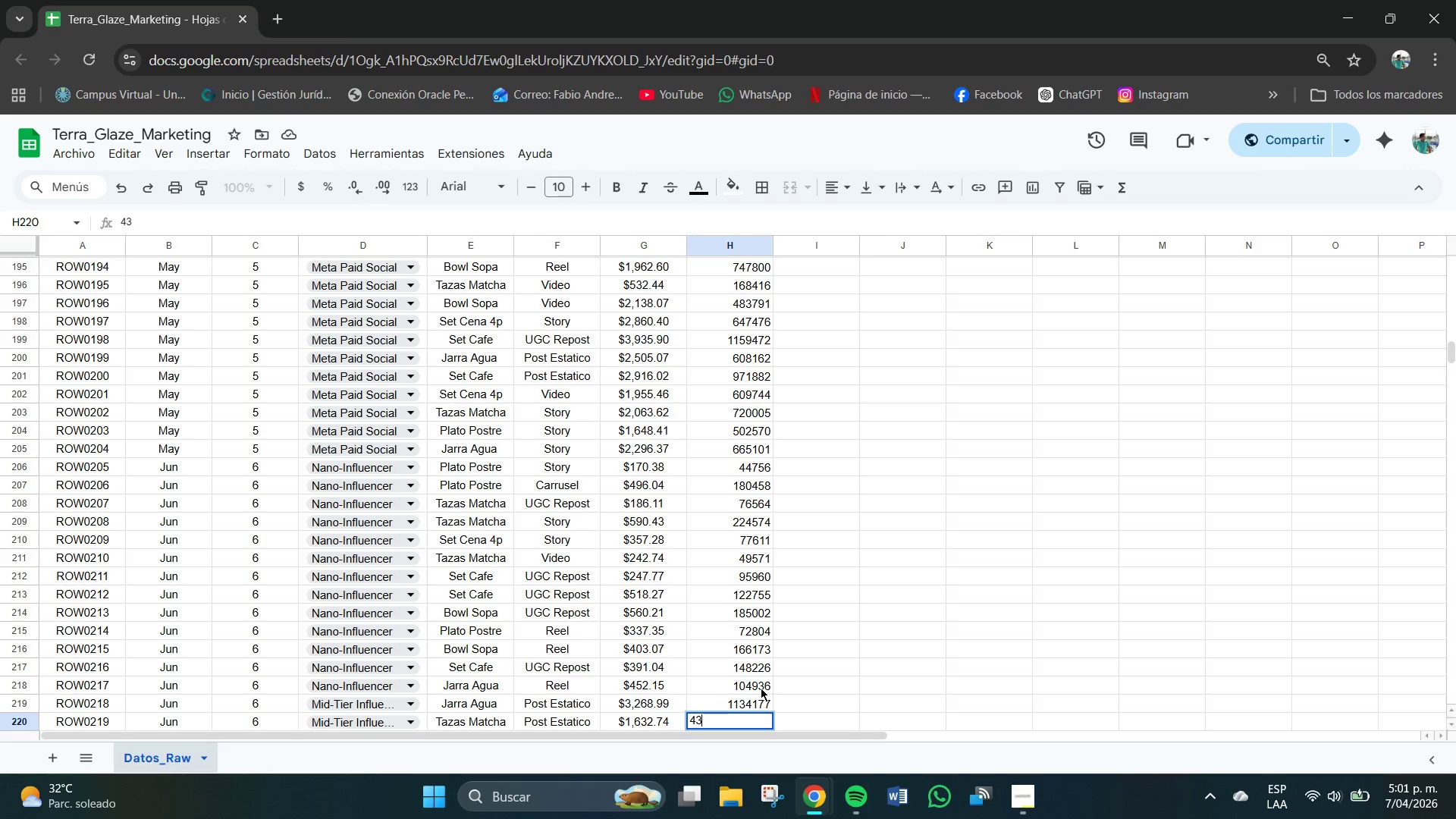 
key(Numpad3)
 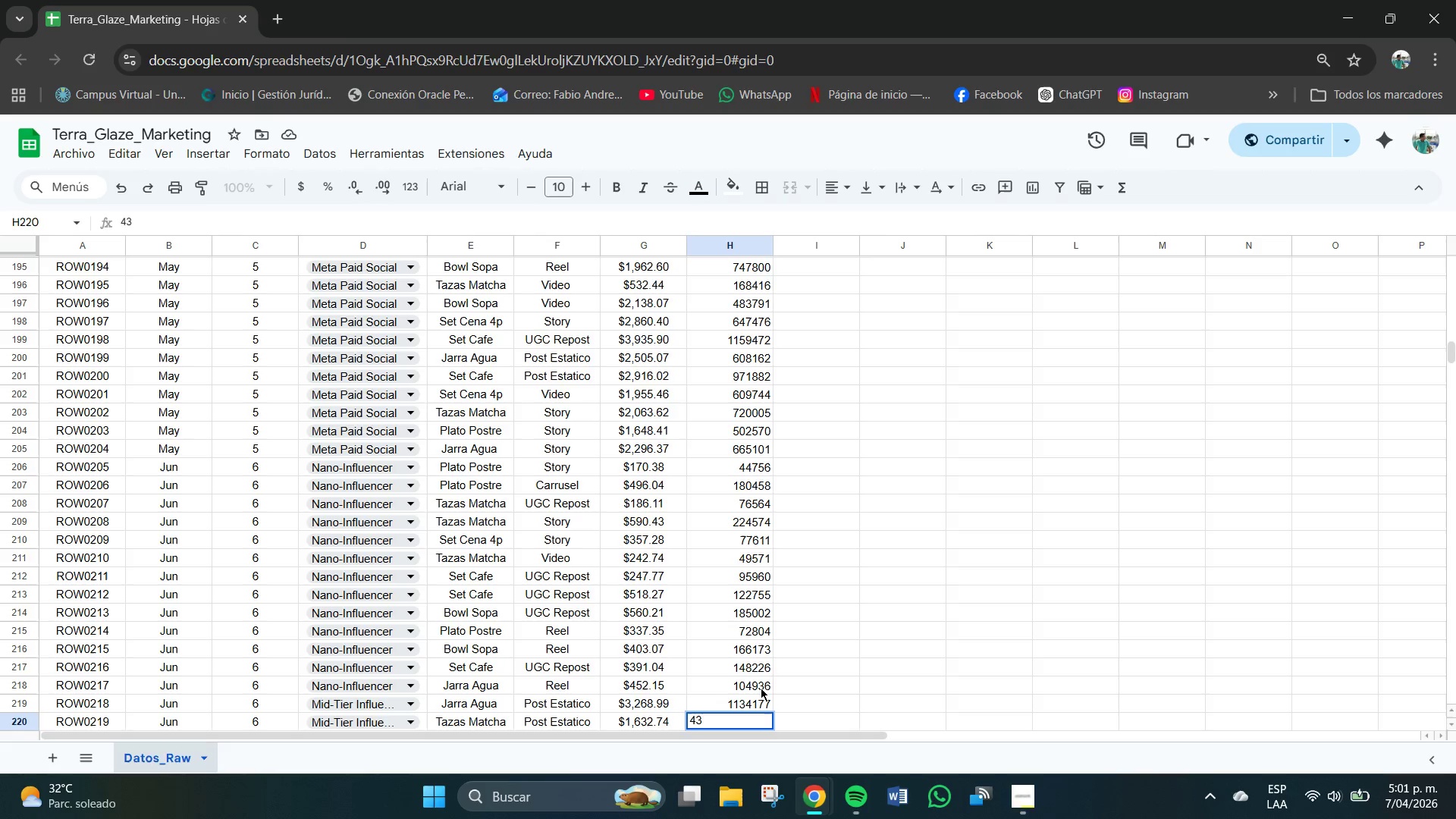 
key(Numpad4)
 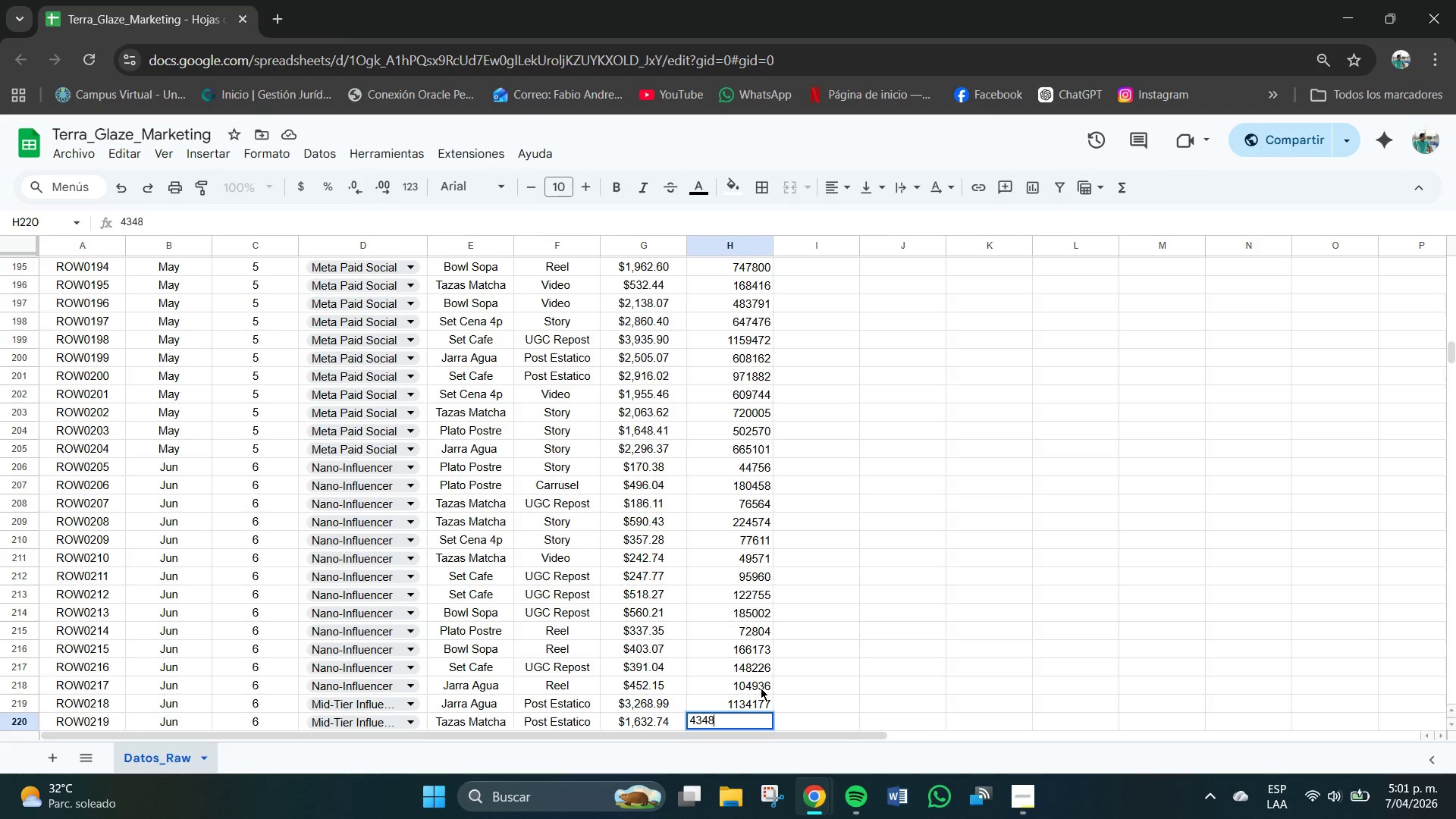 
key(Numpad8)
 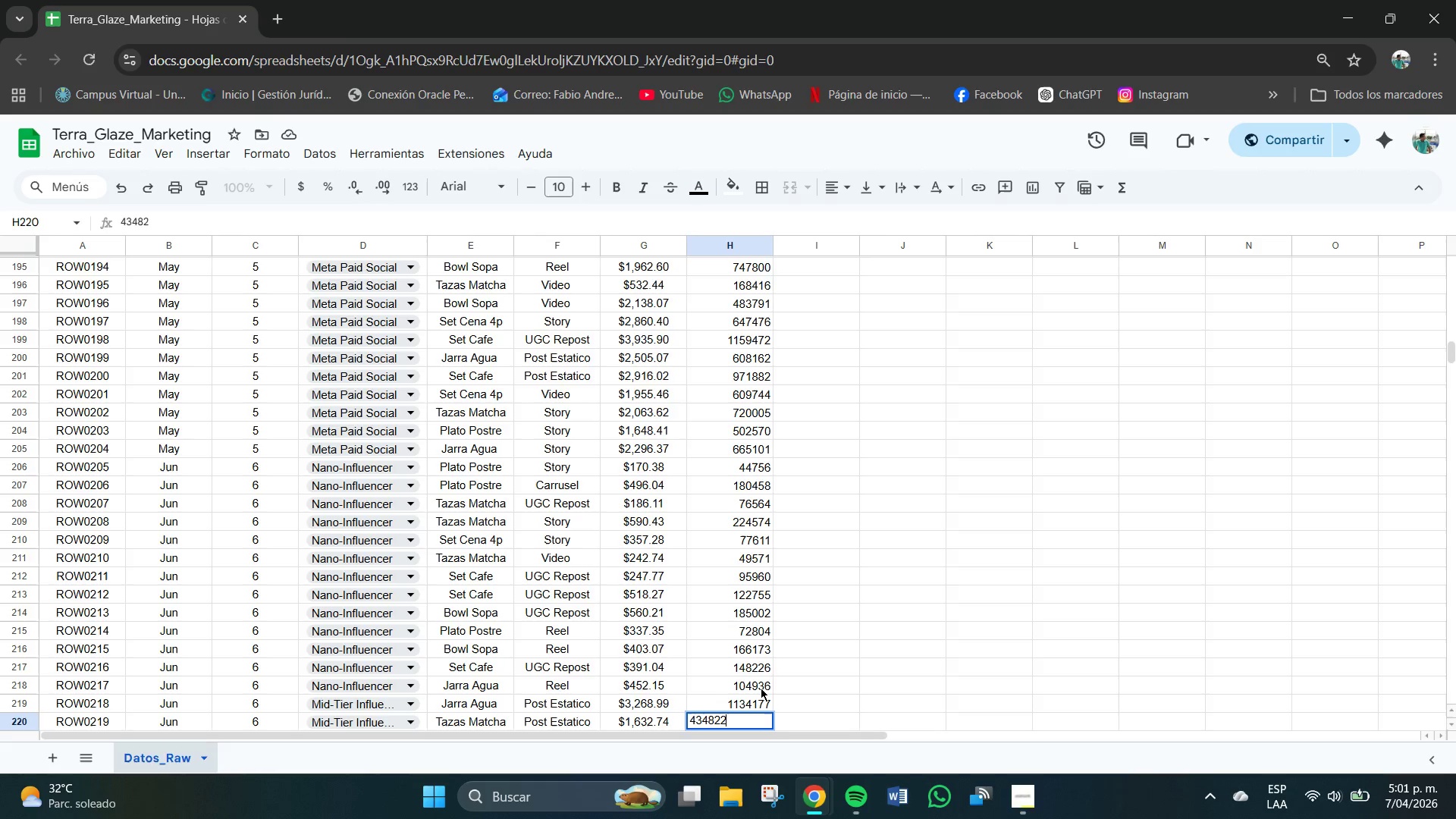 
key(Numpad2)
 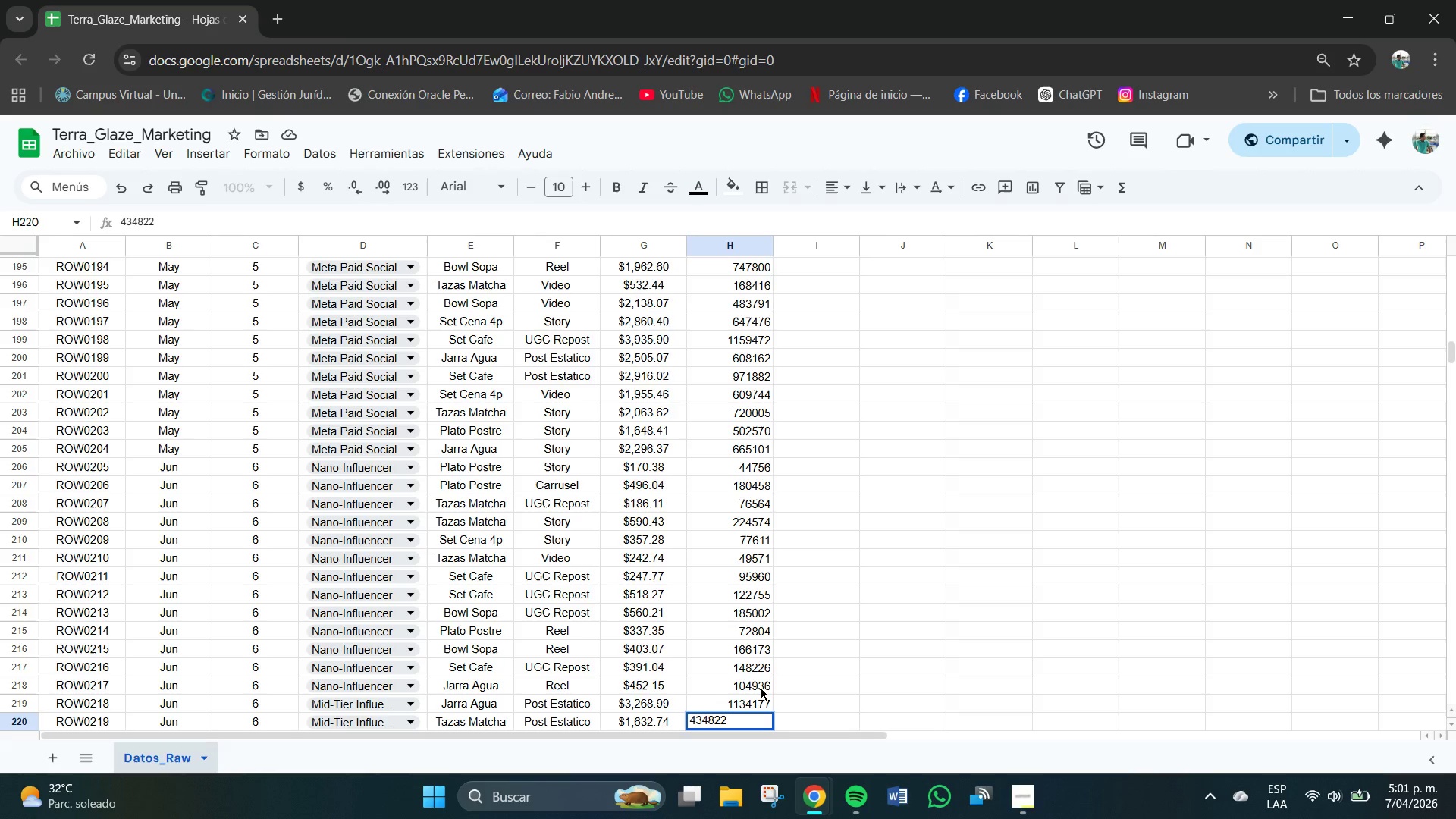 
key(Numpad2)
 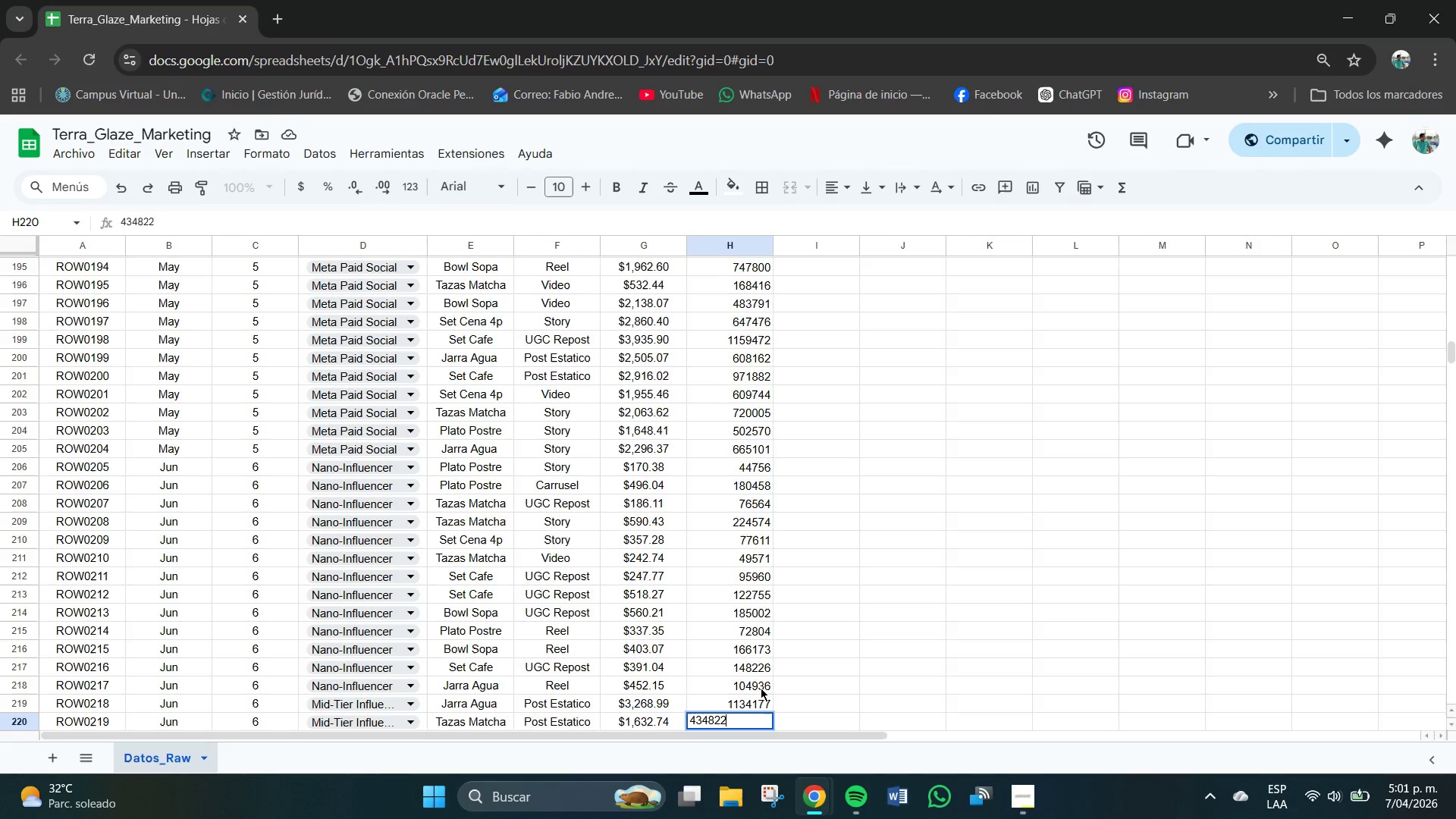 
key(NumpadEnter)
 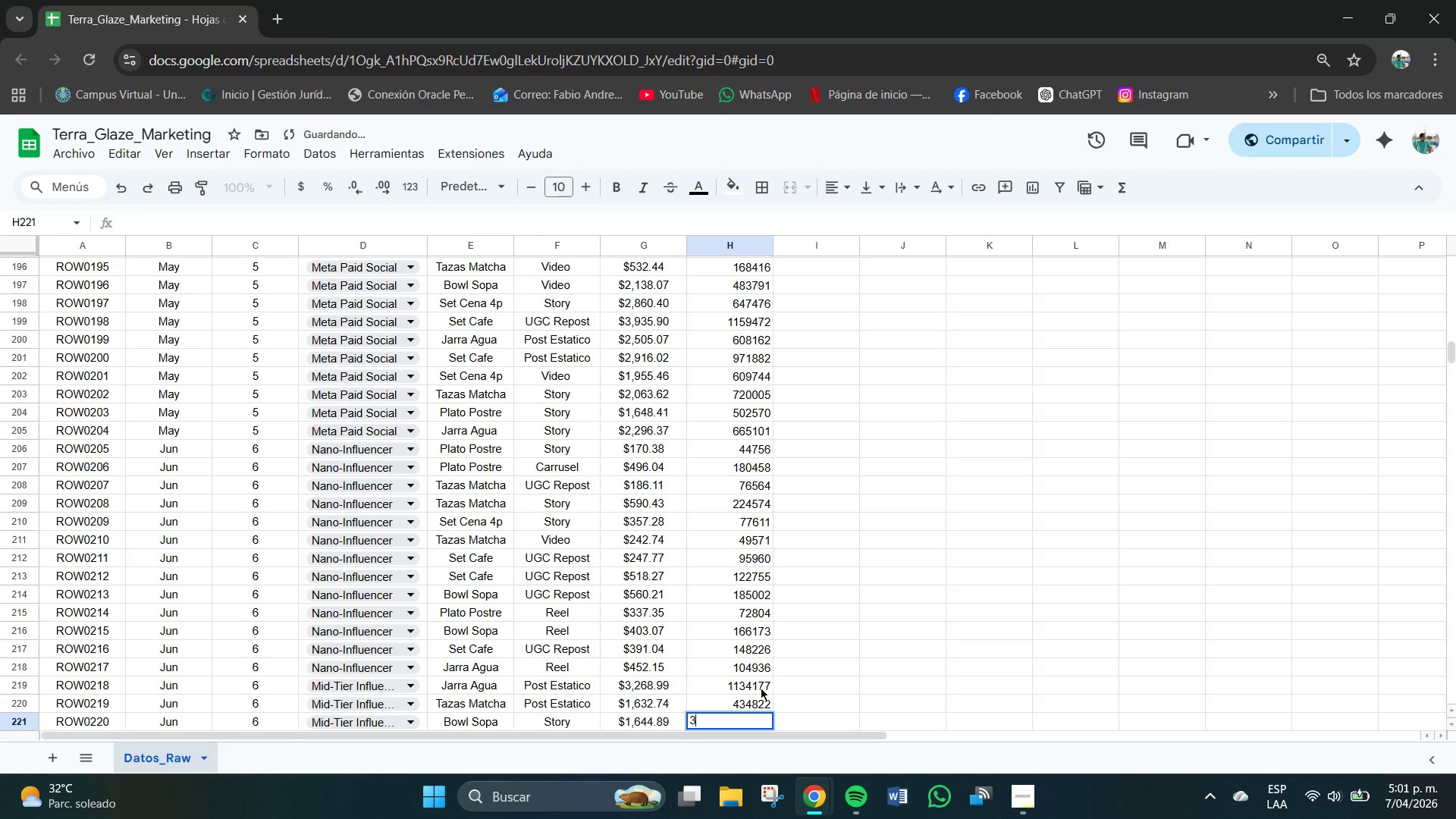 
key(Numpad3)
 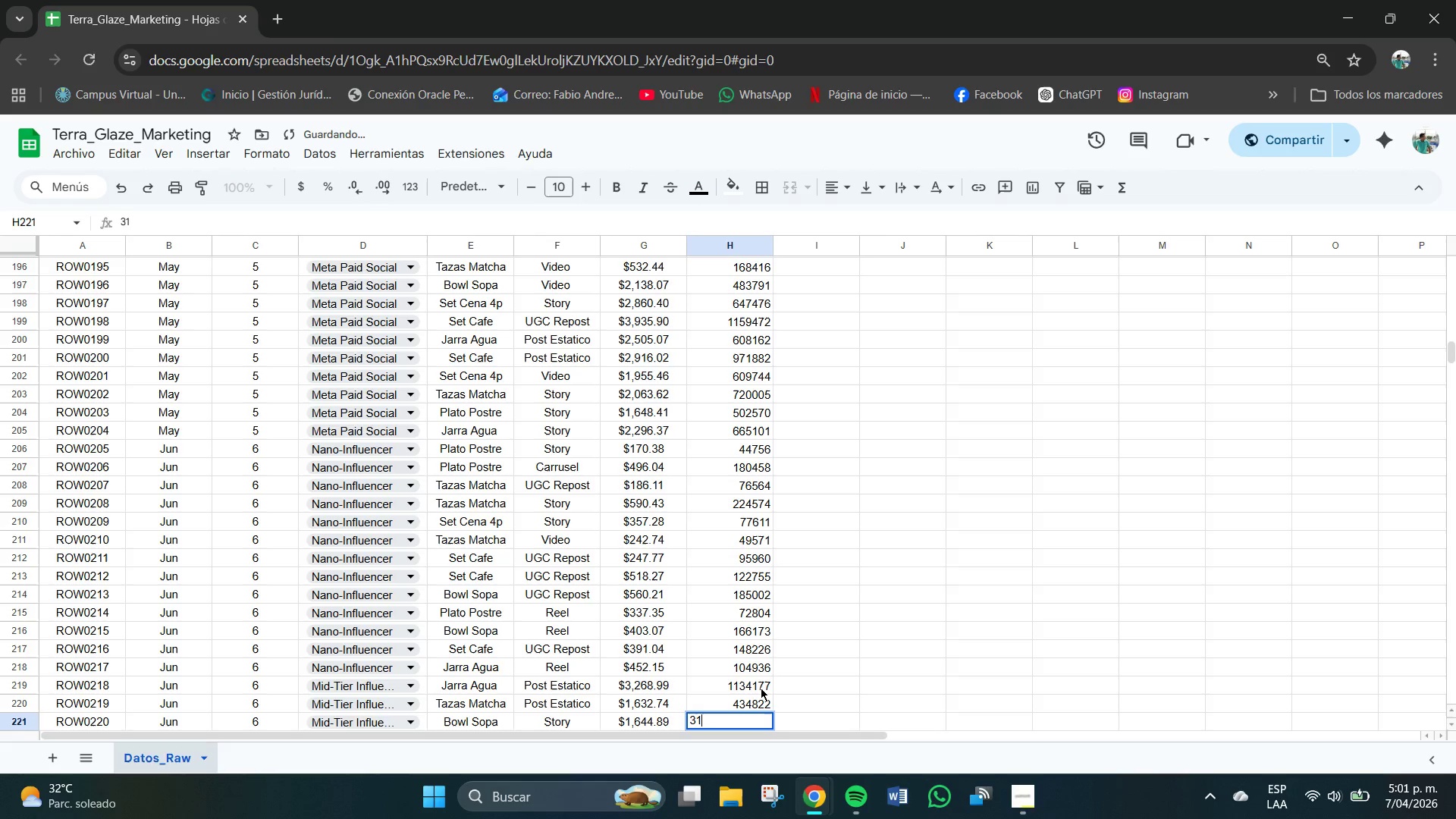 
key(Numpad1)
 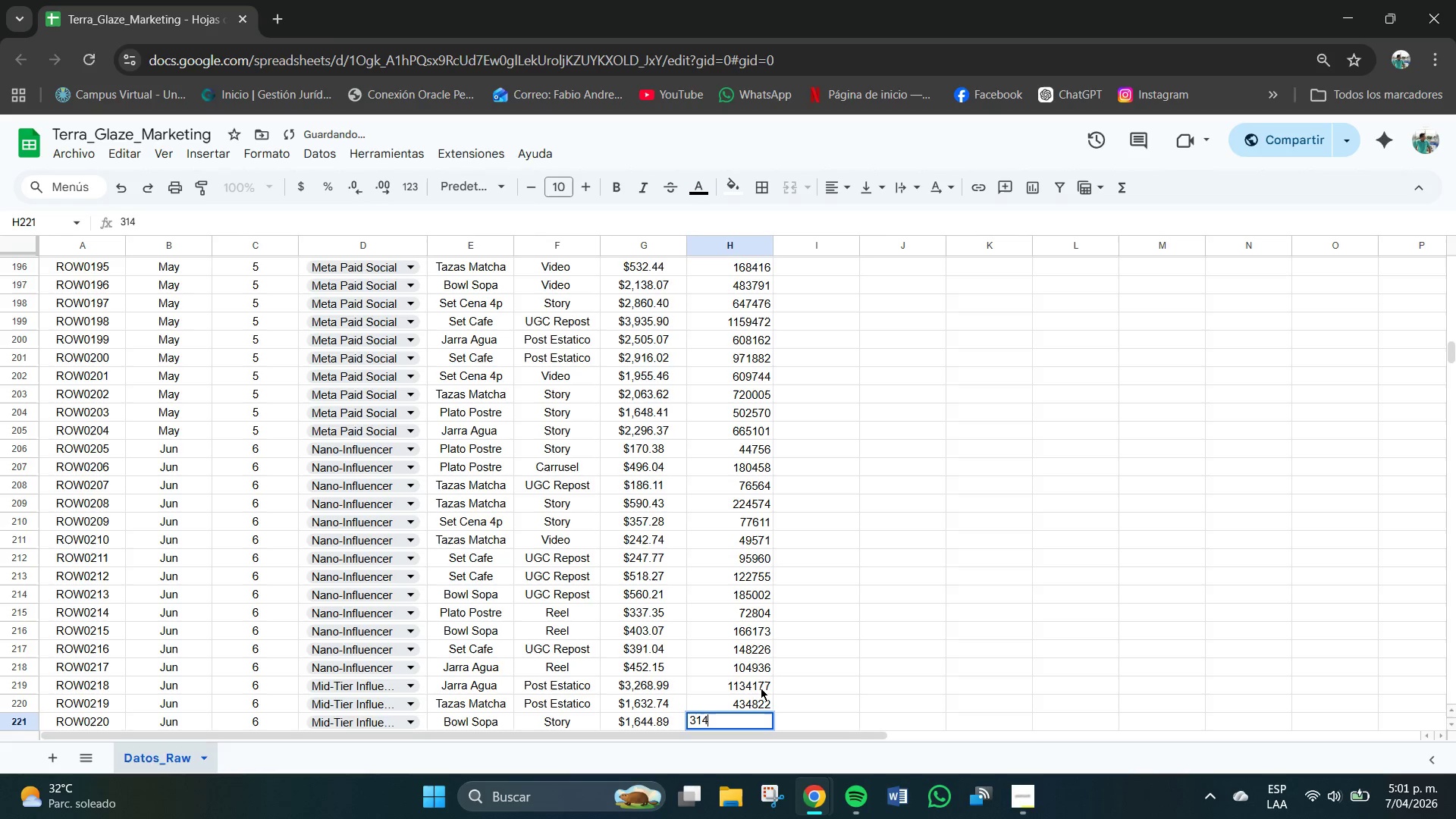 
key(Numpad4)
 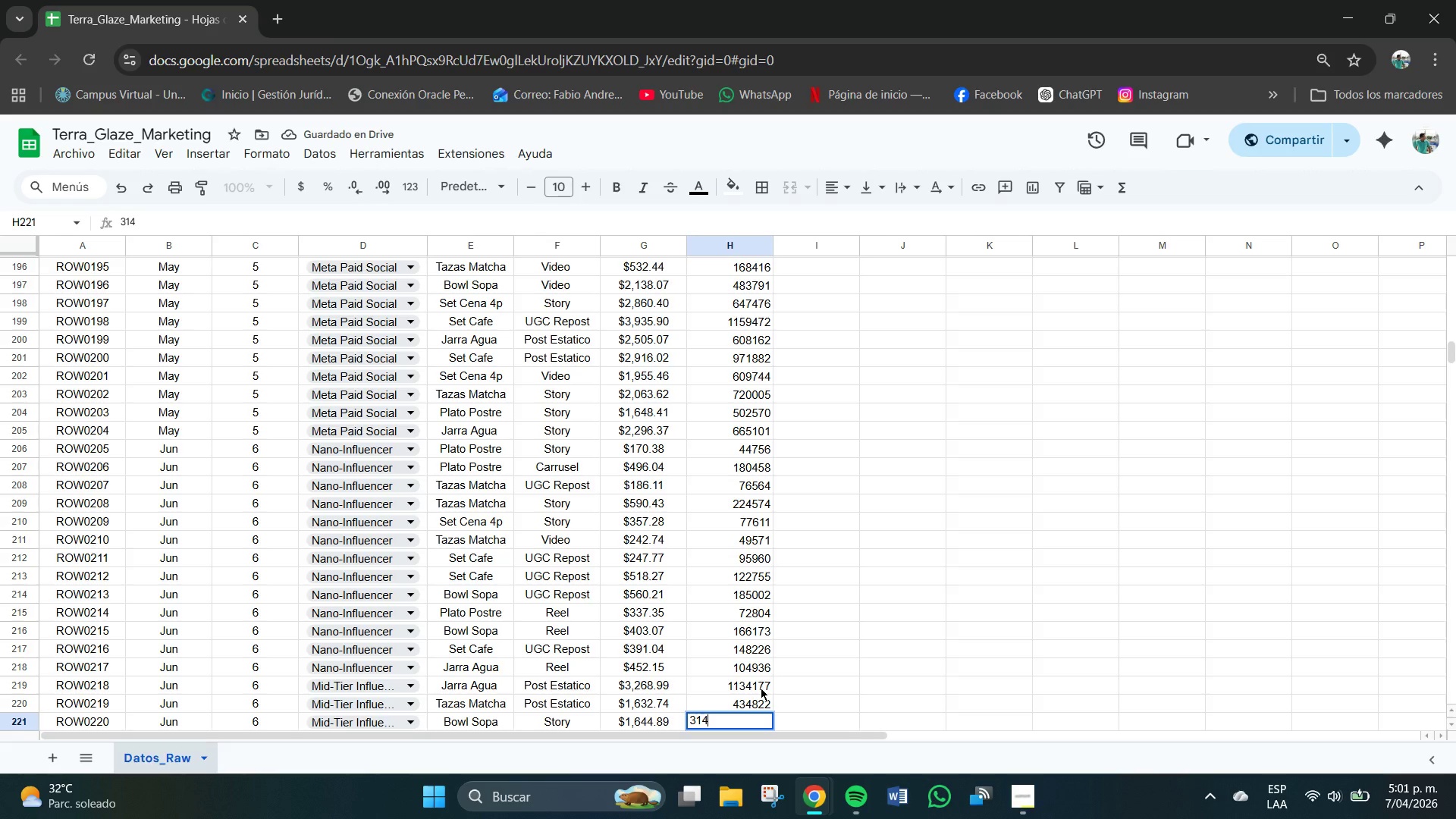 
key(Numpad1)
 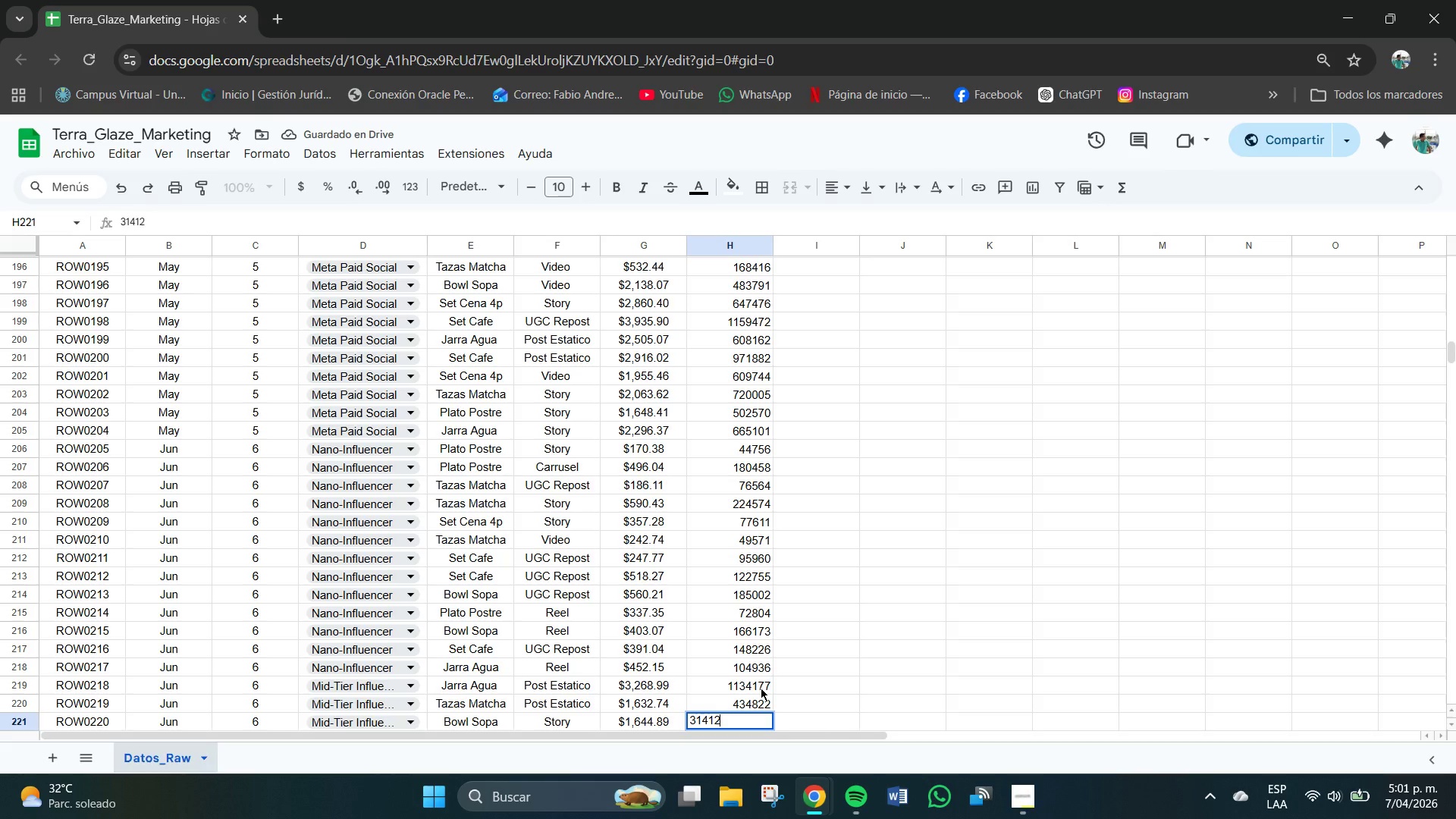 
key(Numpad2)
 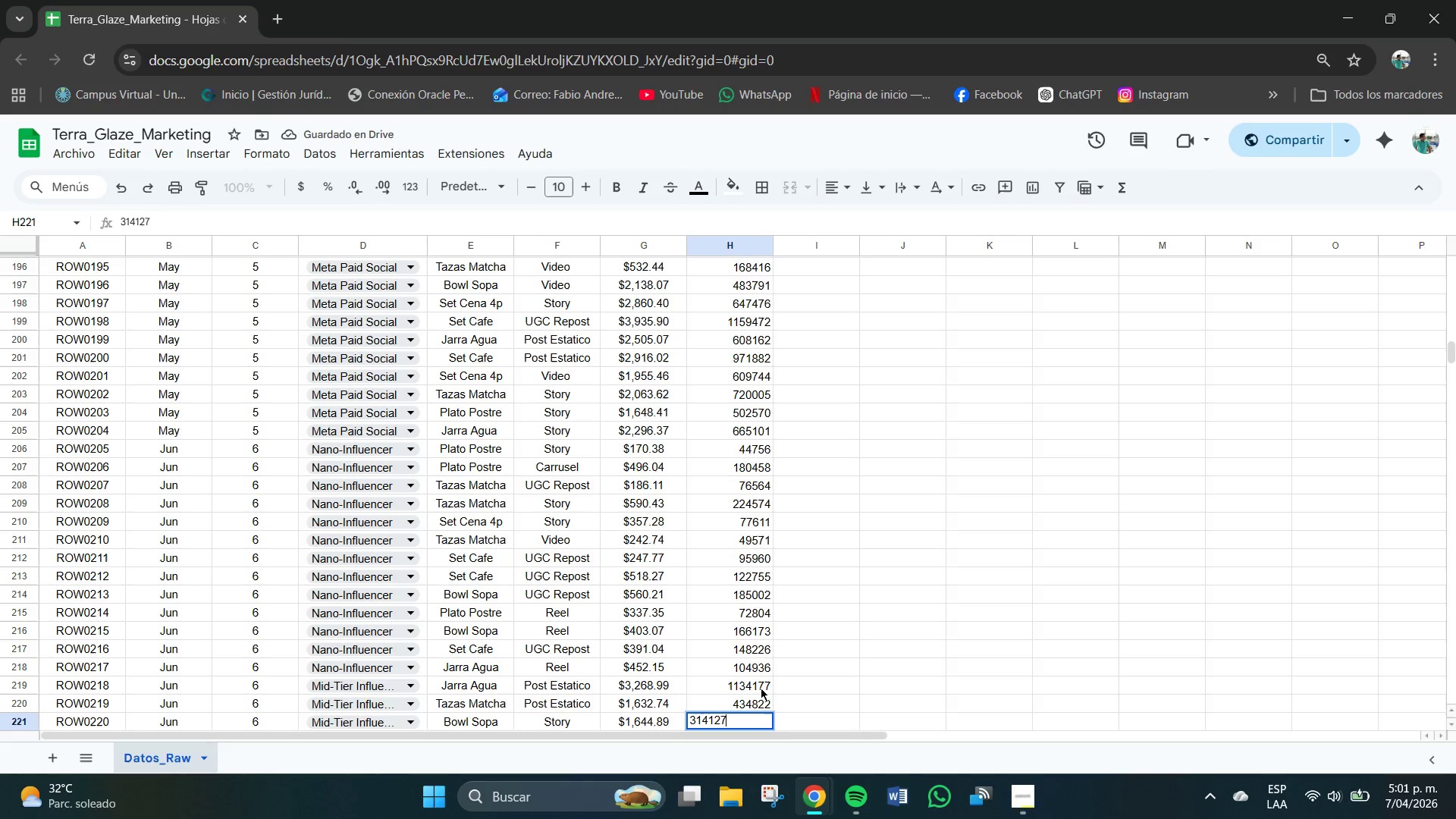 
key(Numpad7)
 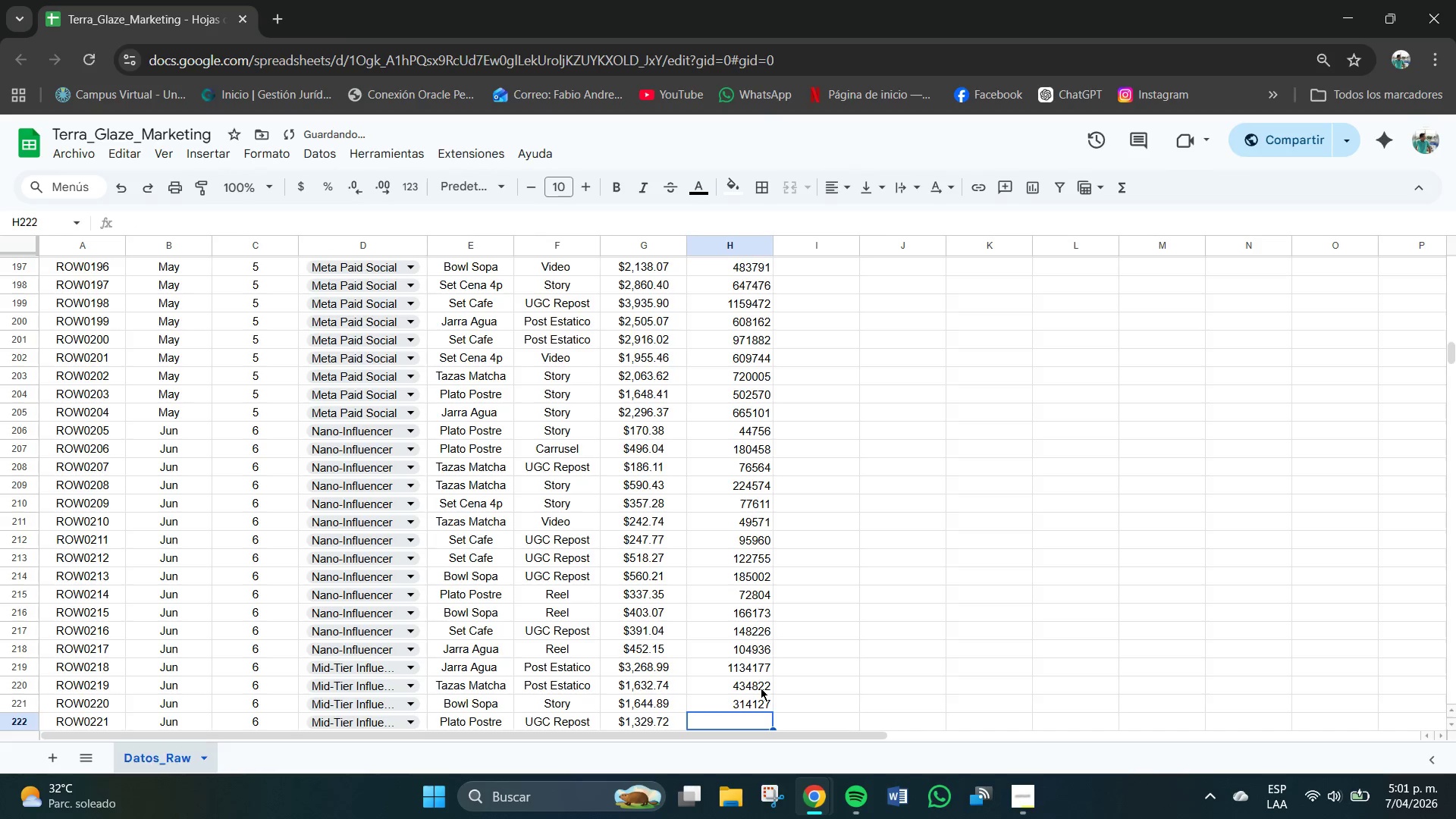 
key(NumpadEnter)
 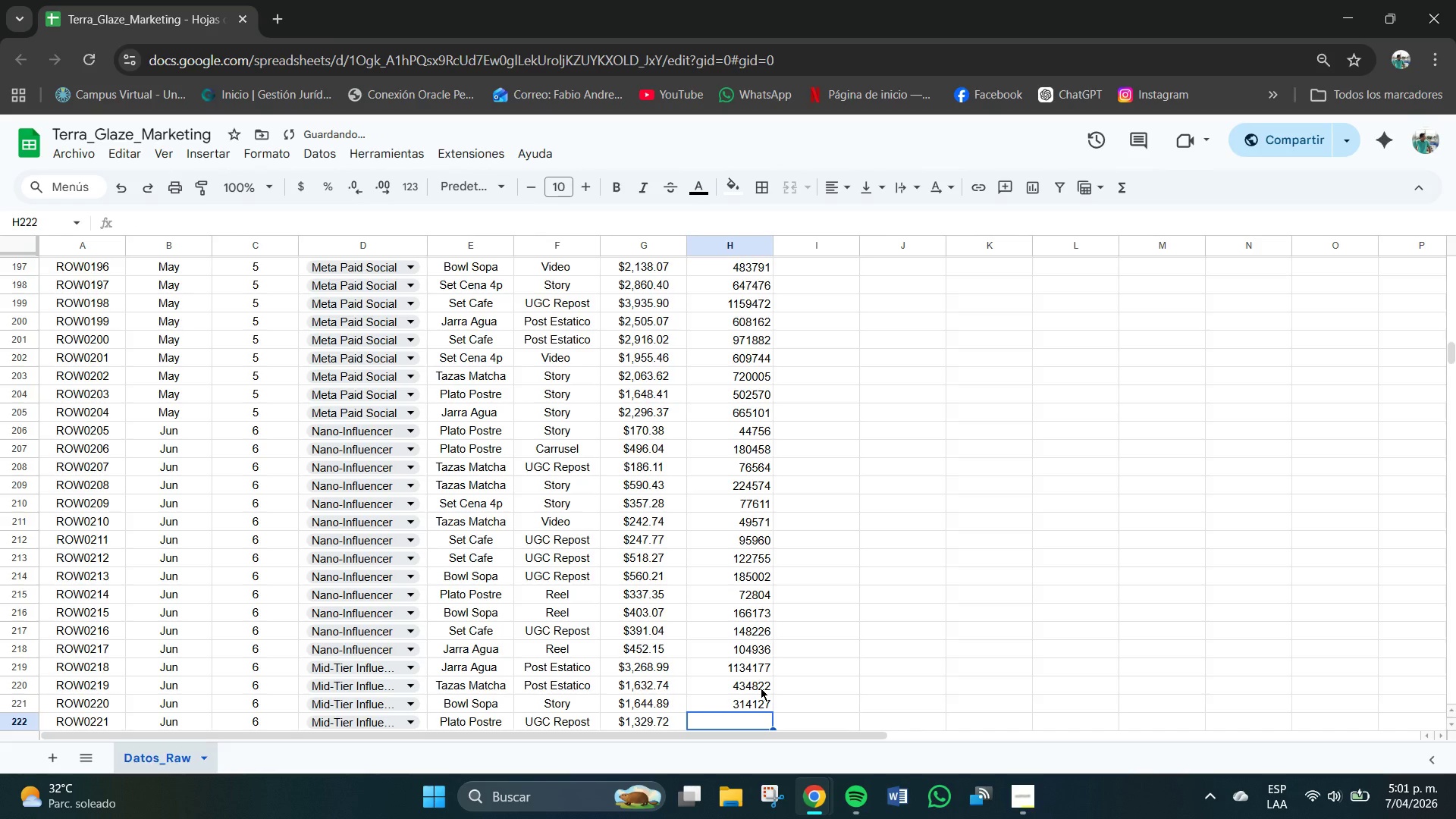 
key(Numpad3)
 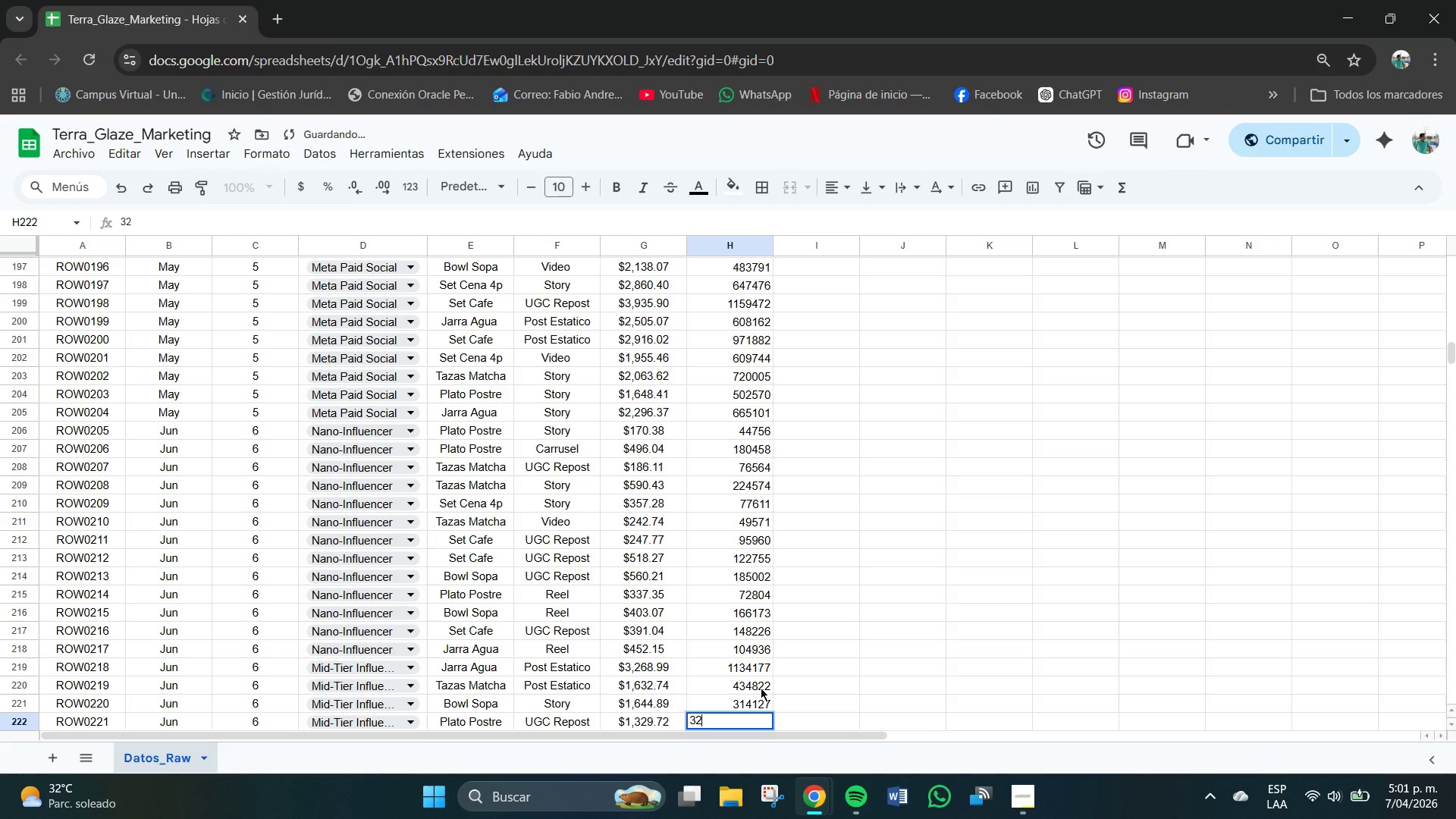 
key(Numpad2)
 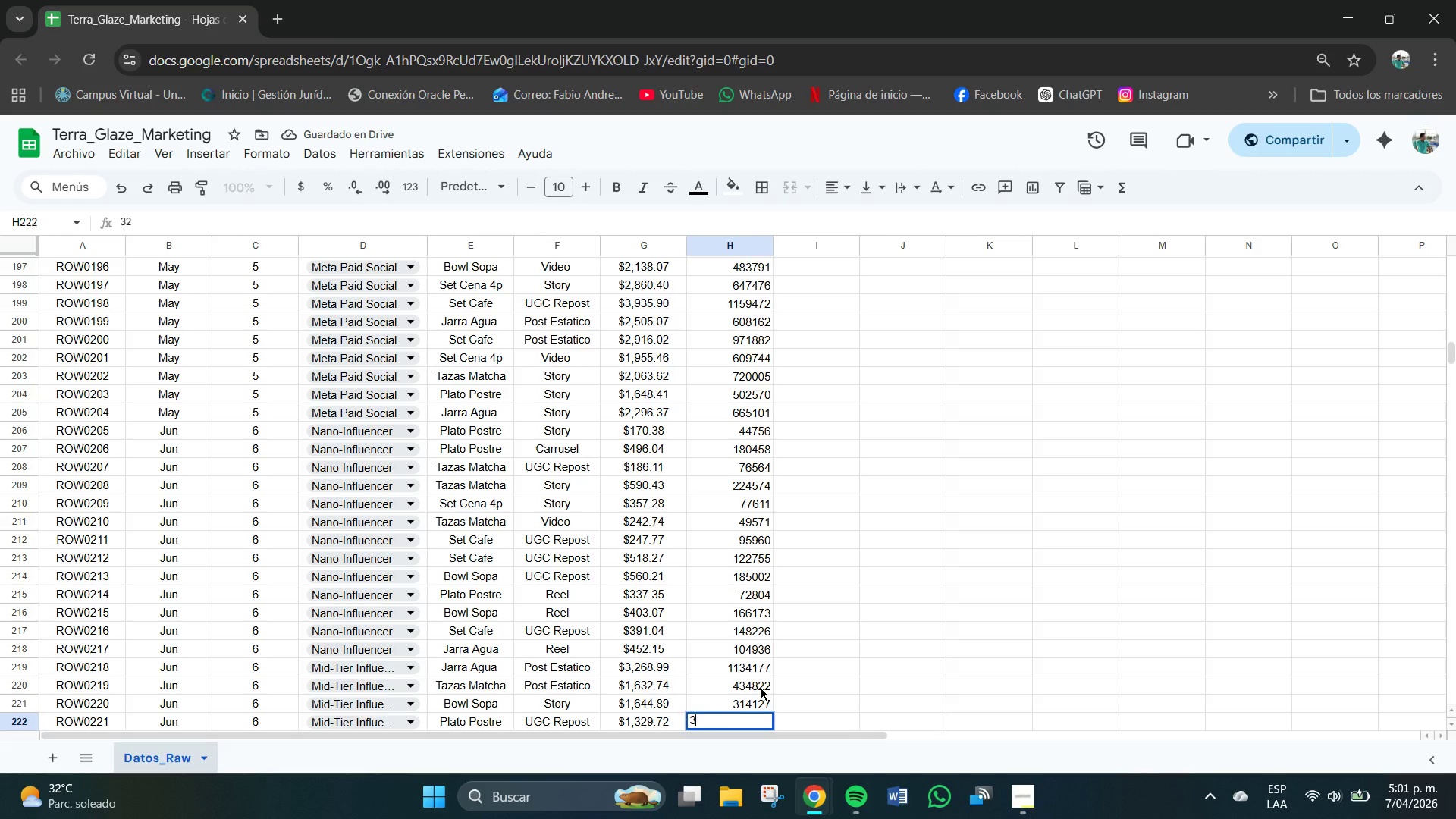 
key(Backspace)
 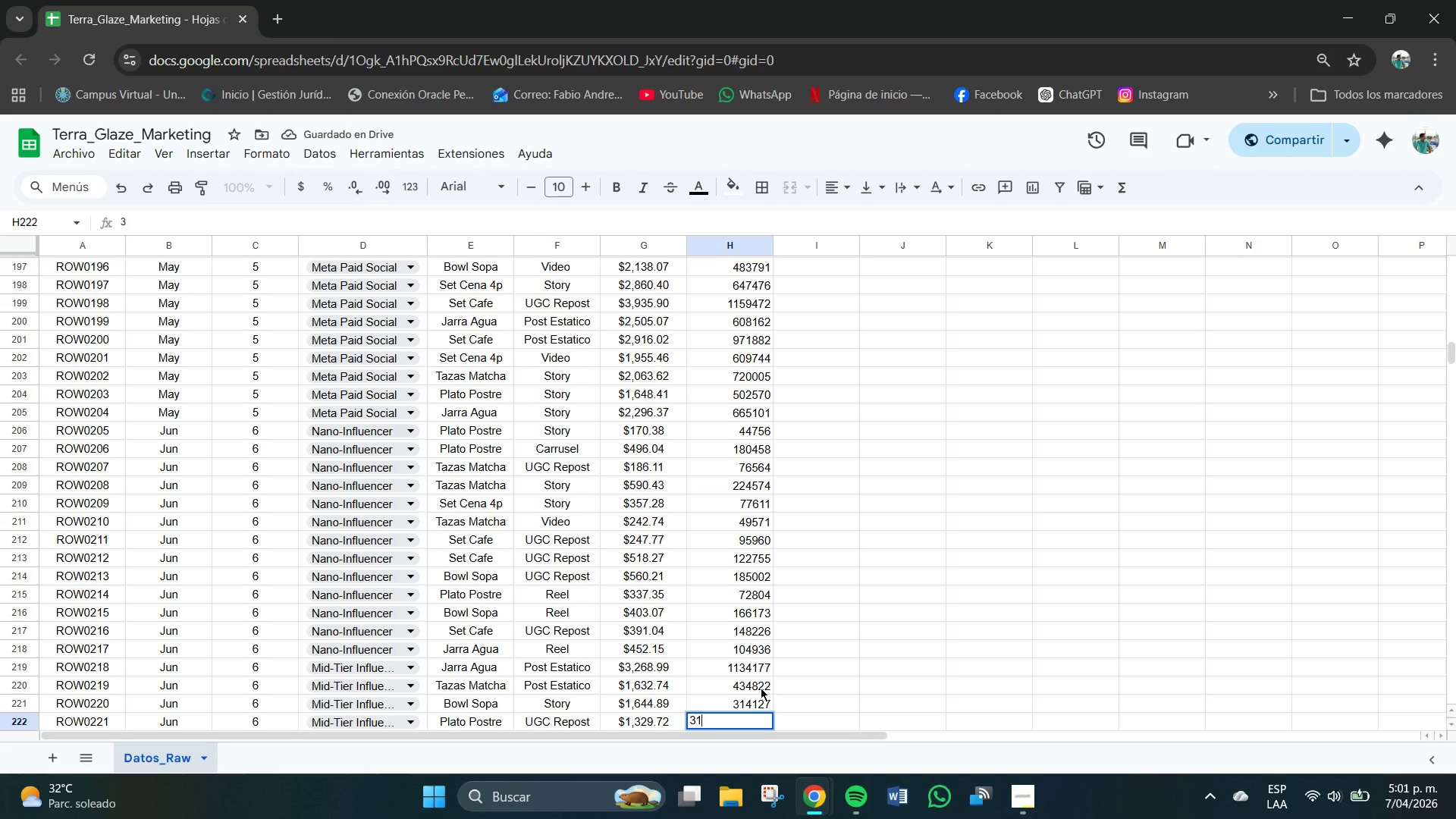 
key(Numpad1)
 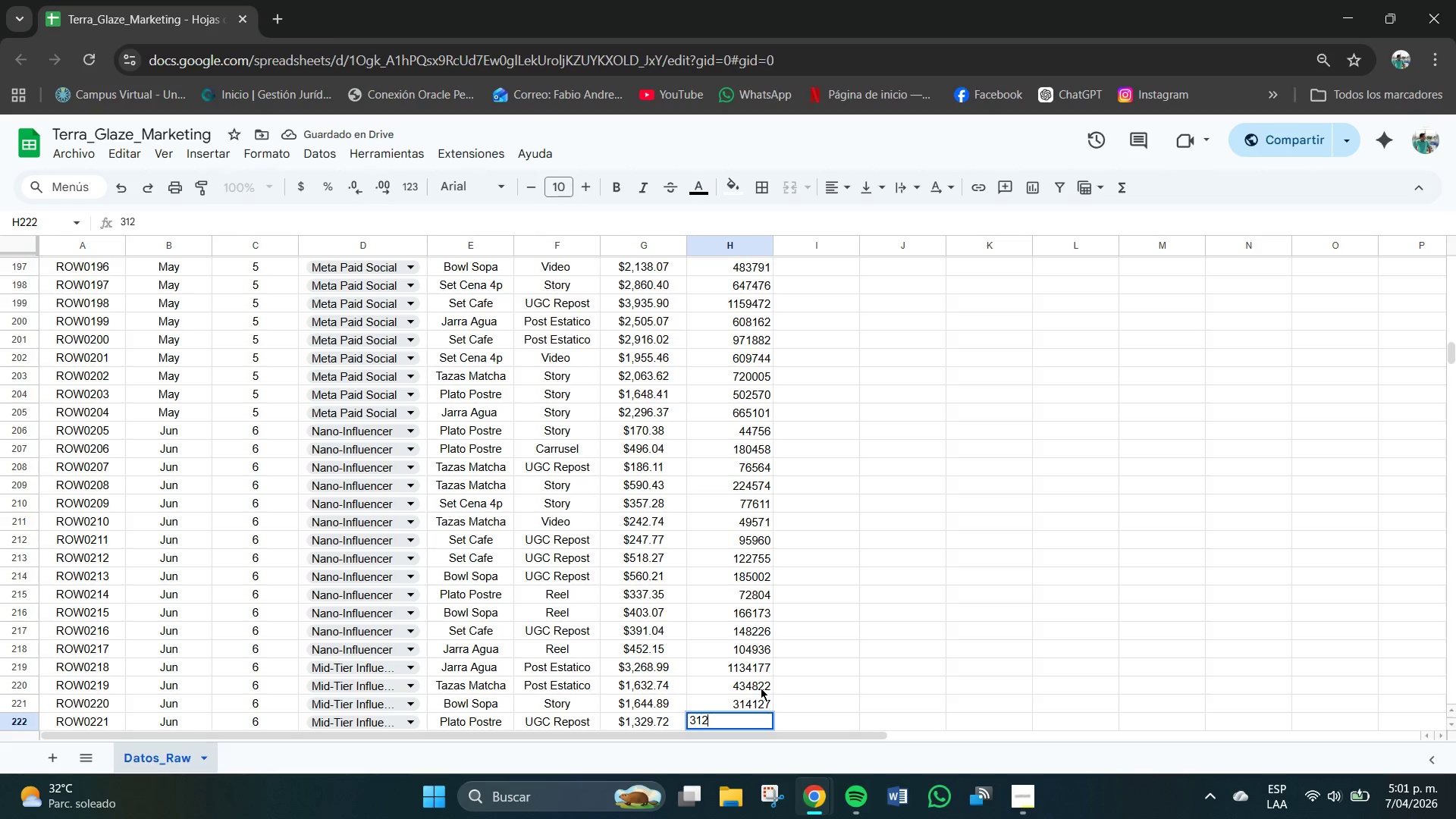 
key(Numpad2)
 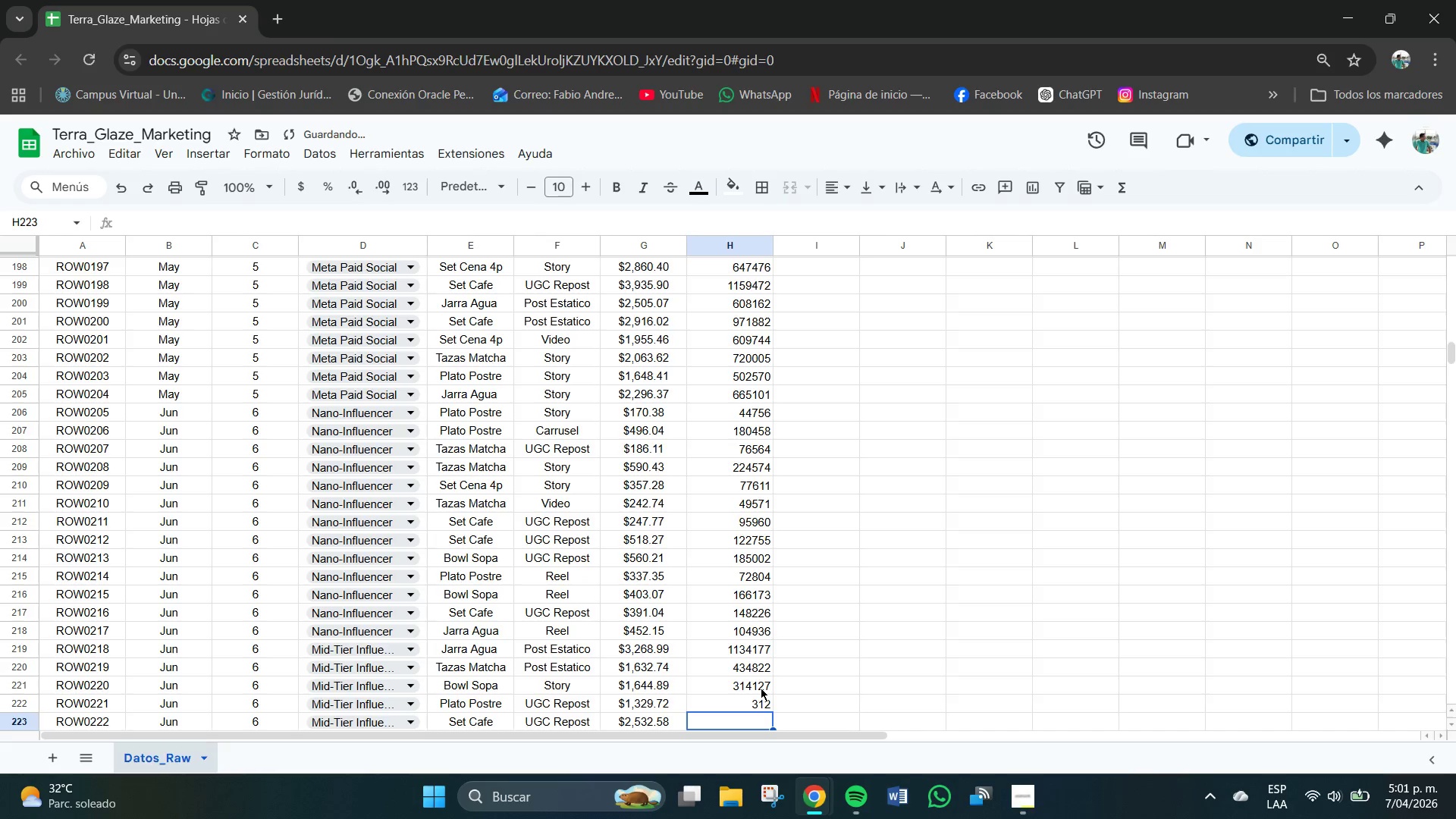 
key(NumpadEnter)
 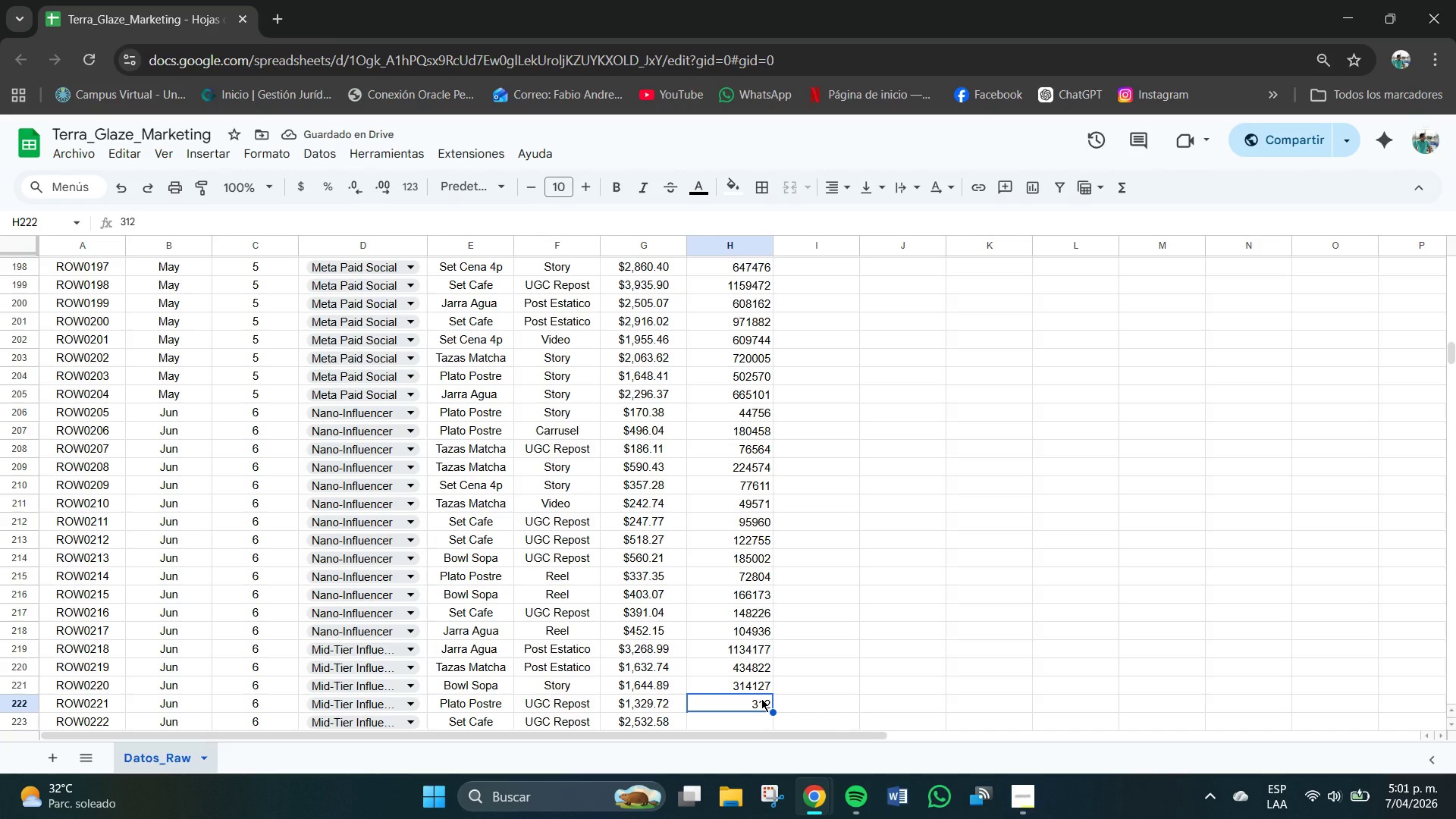 
wait(5.97)
 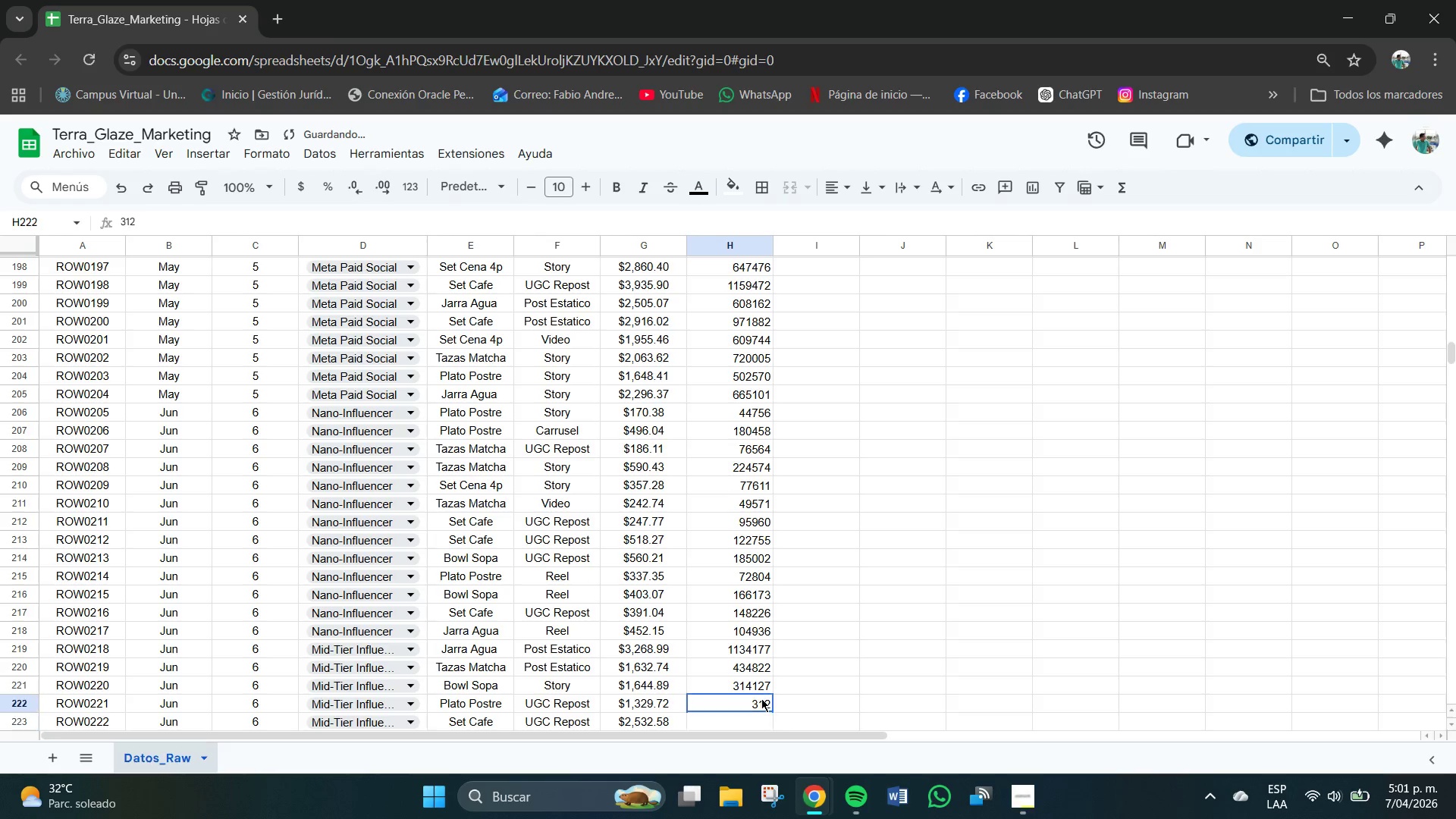 
key(Numpad7)
 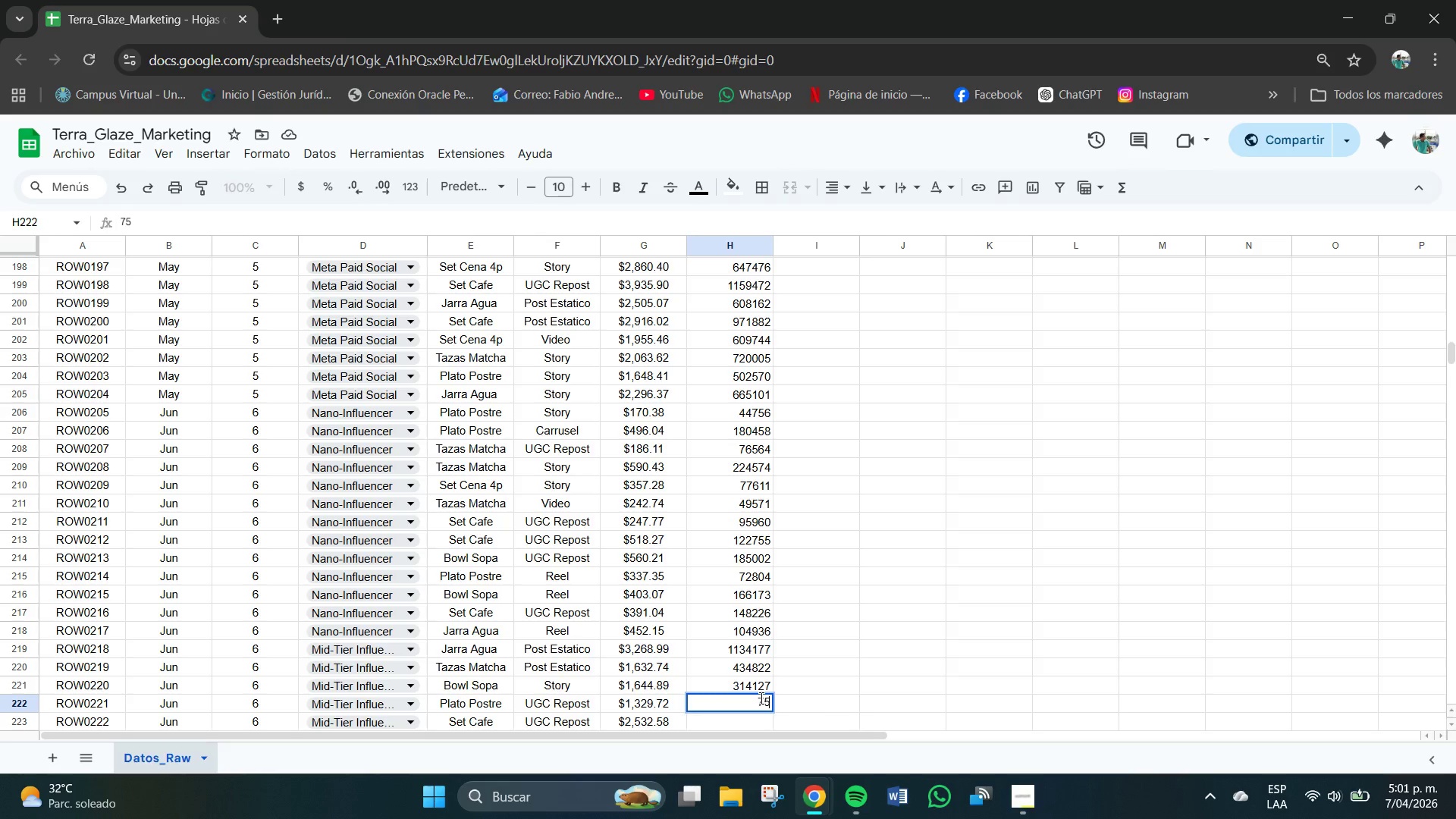 
key(Numpad5)
 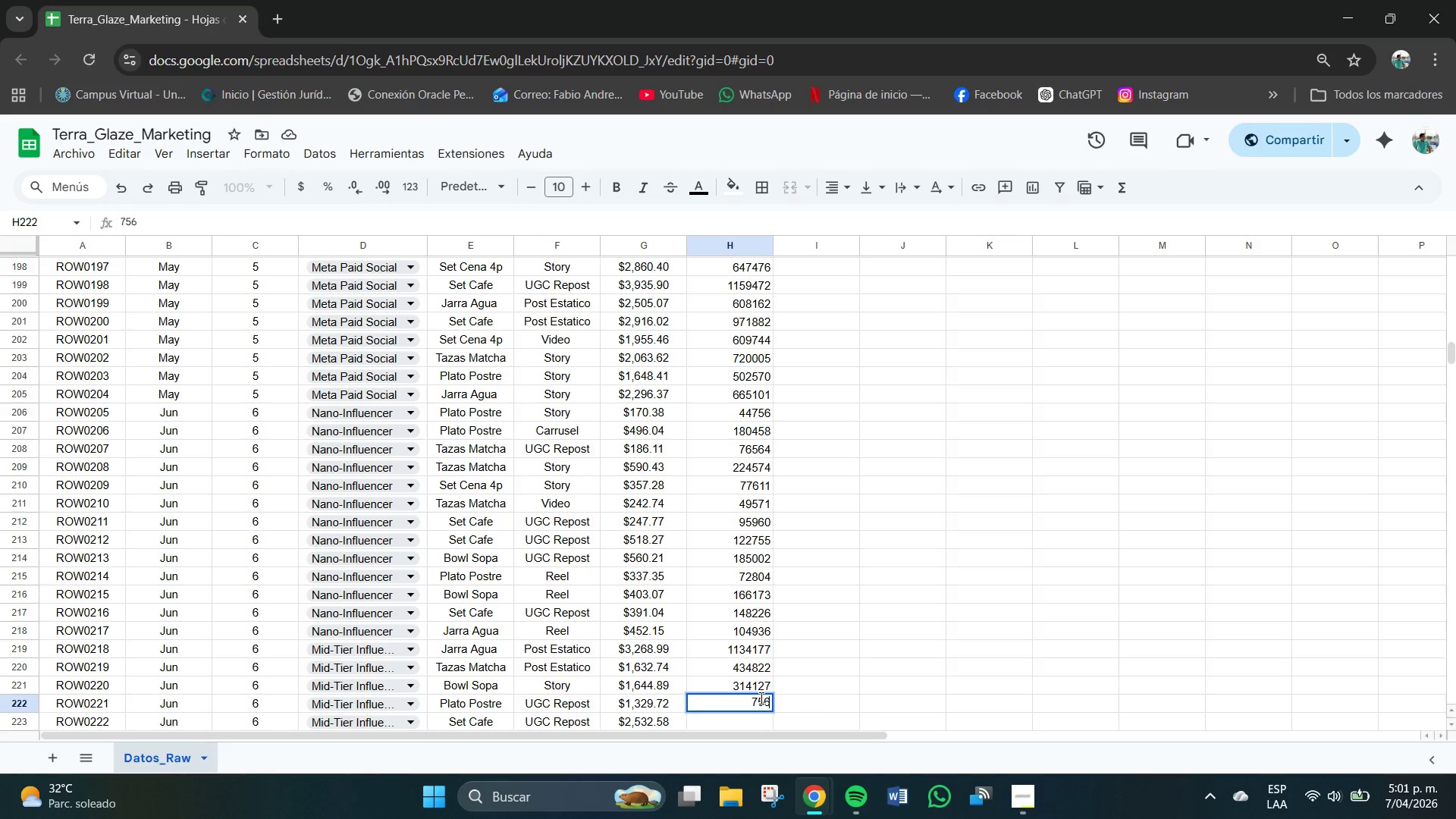 
key(Numpad6)
 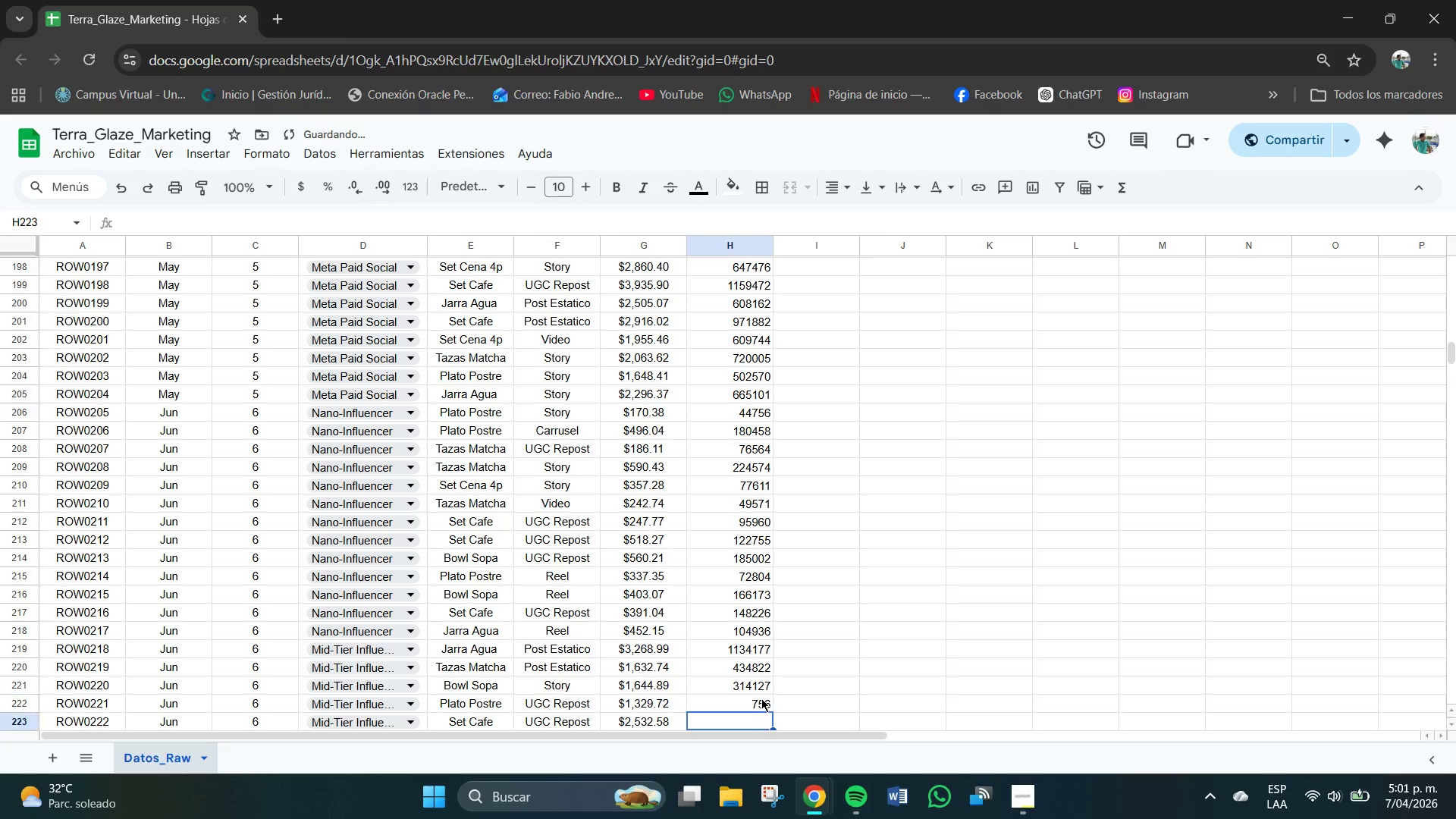 
key(NumpadEnter)
 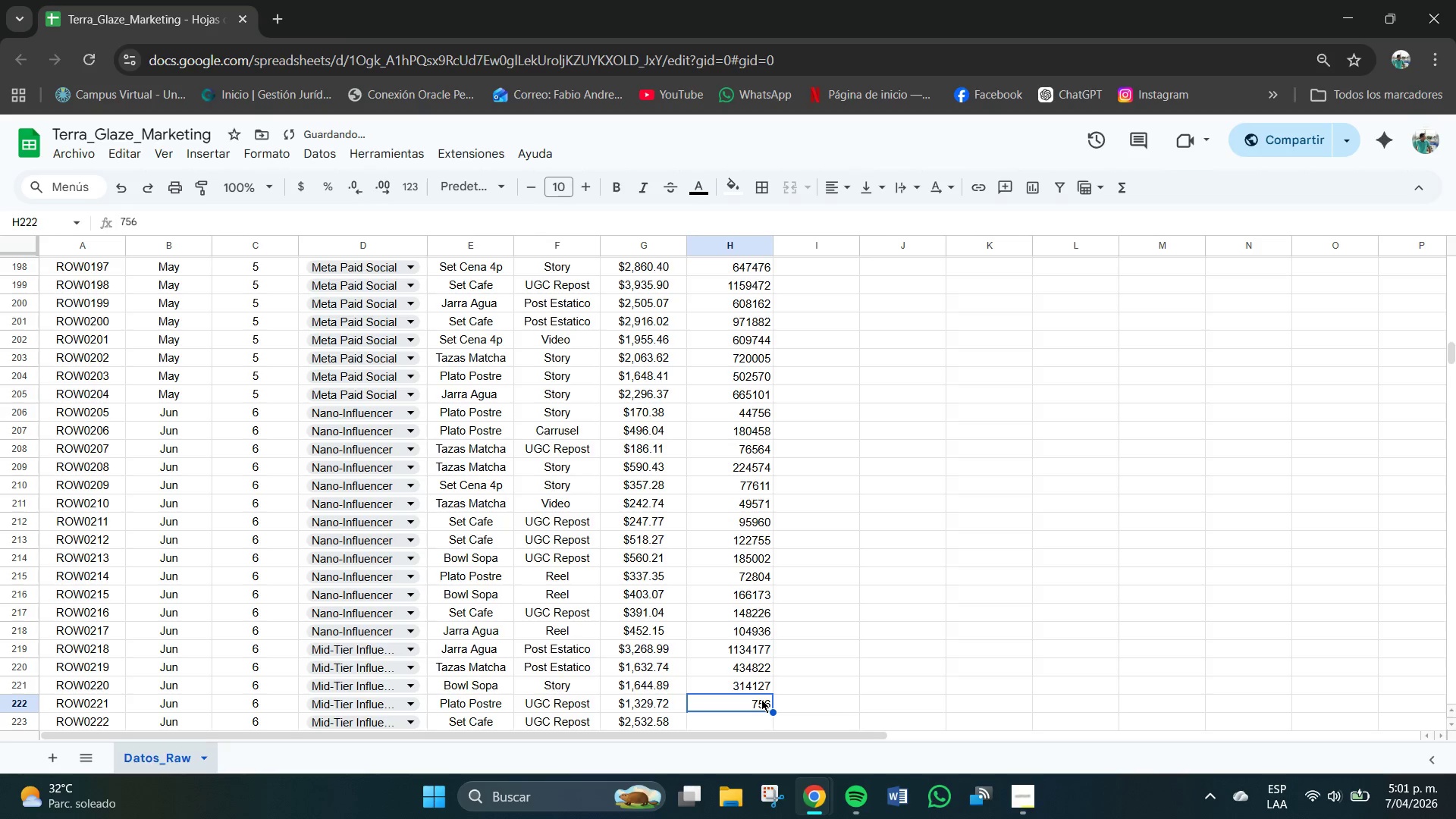 
double_click([761, 699])
 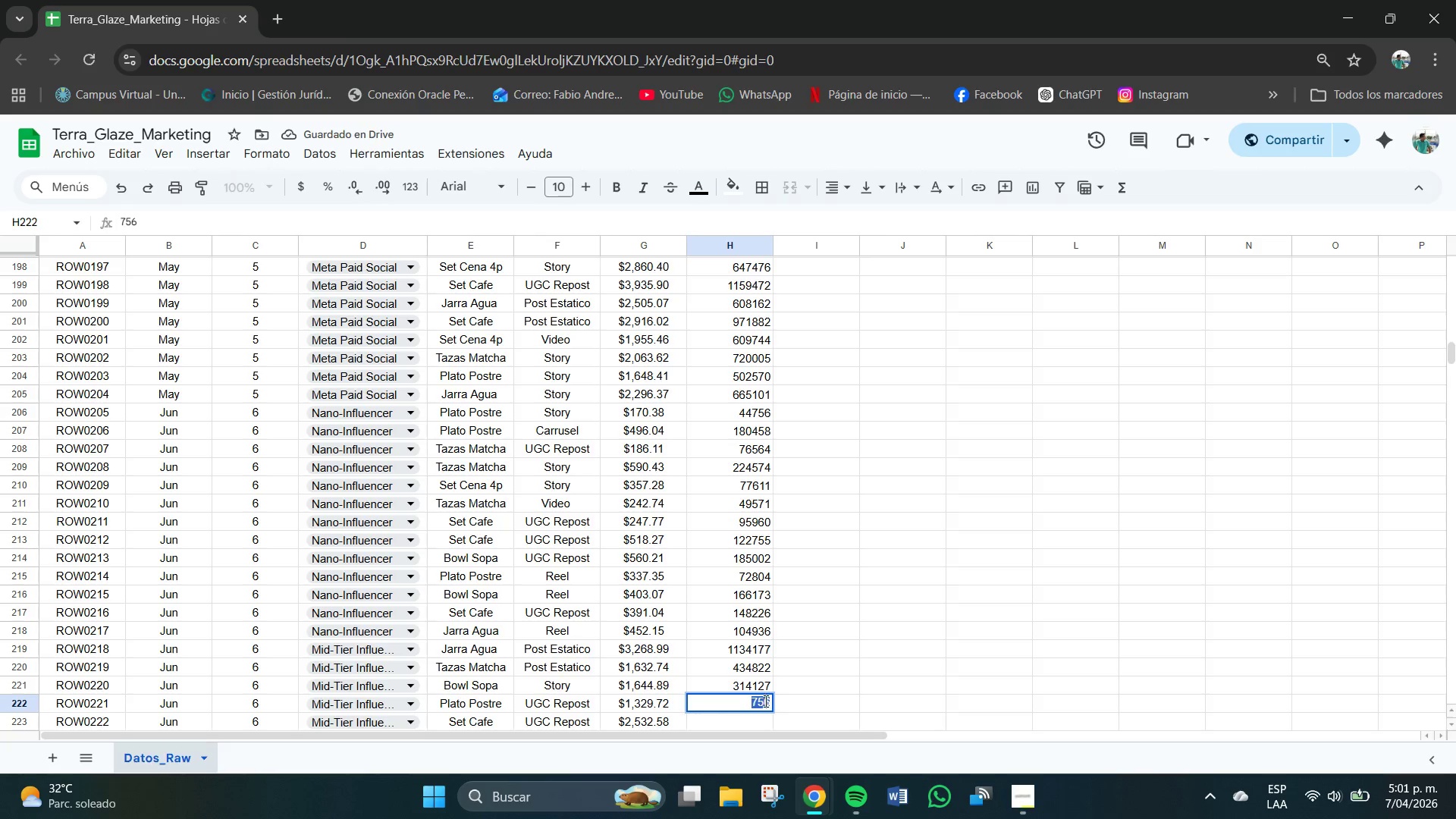 
left_click_drag(start_coordinate=[764, 698], to_coordinate=[767, 702])
 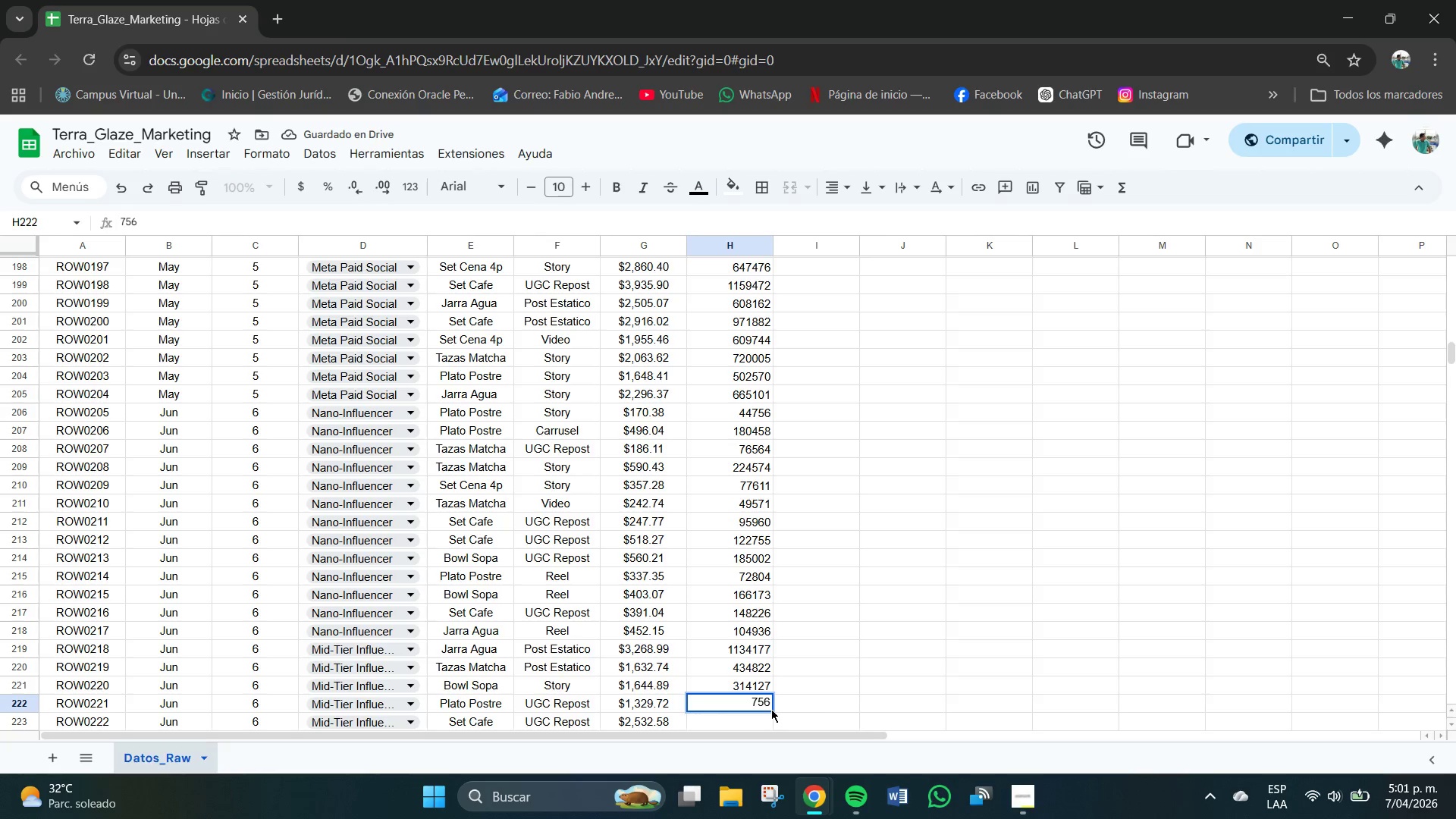 
triple_click([771, 709])
 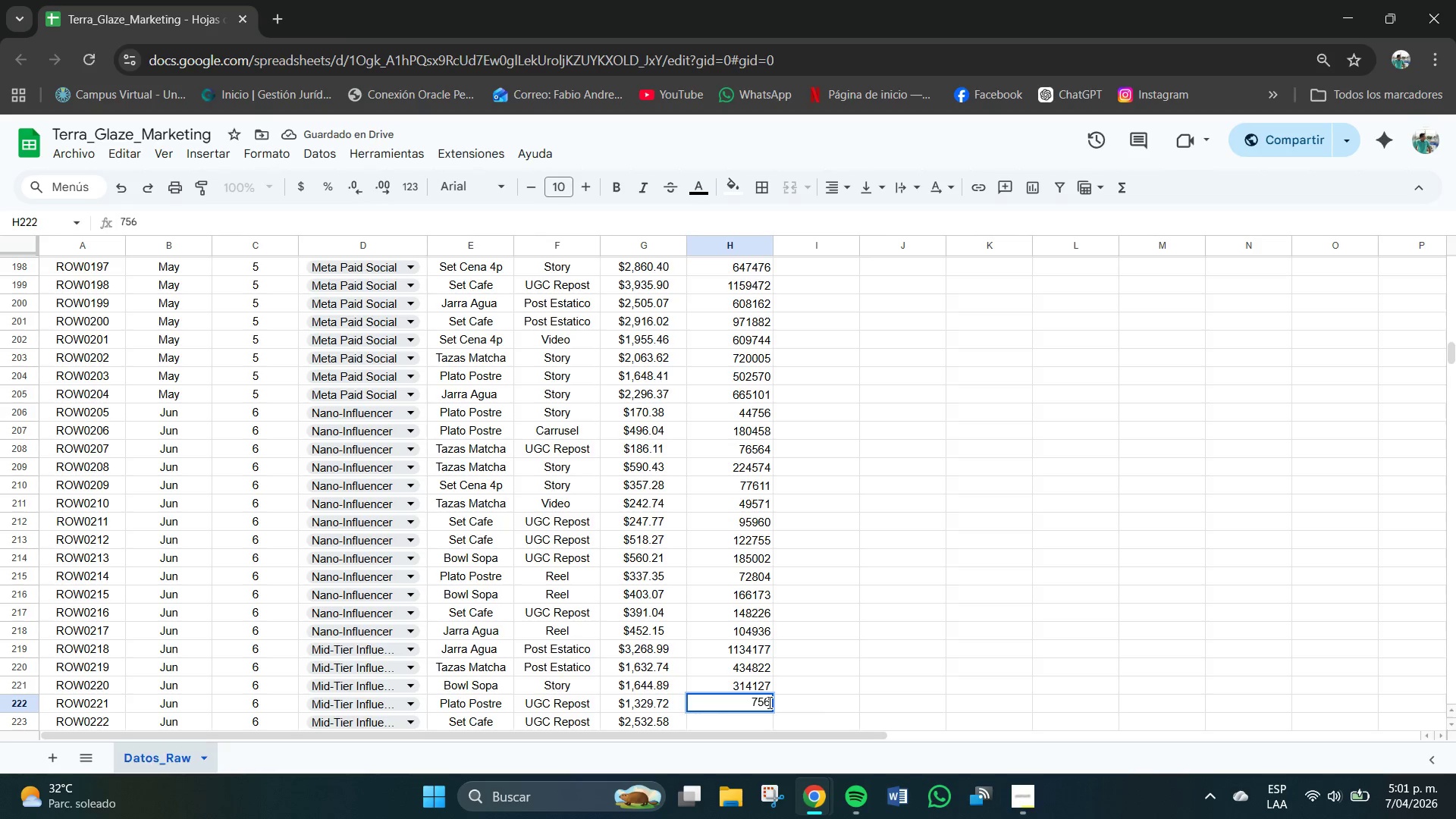 
left_click([770, 703])
 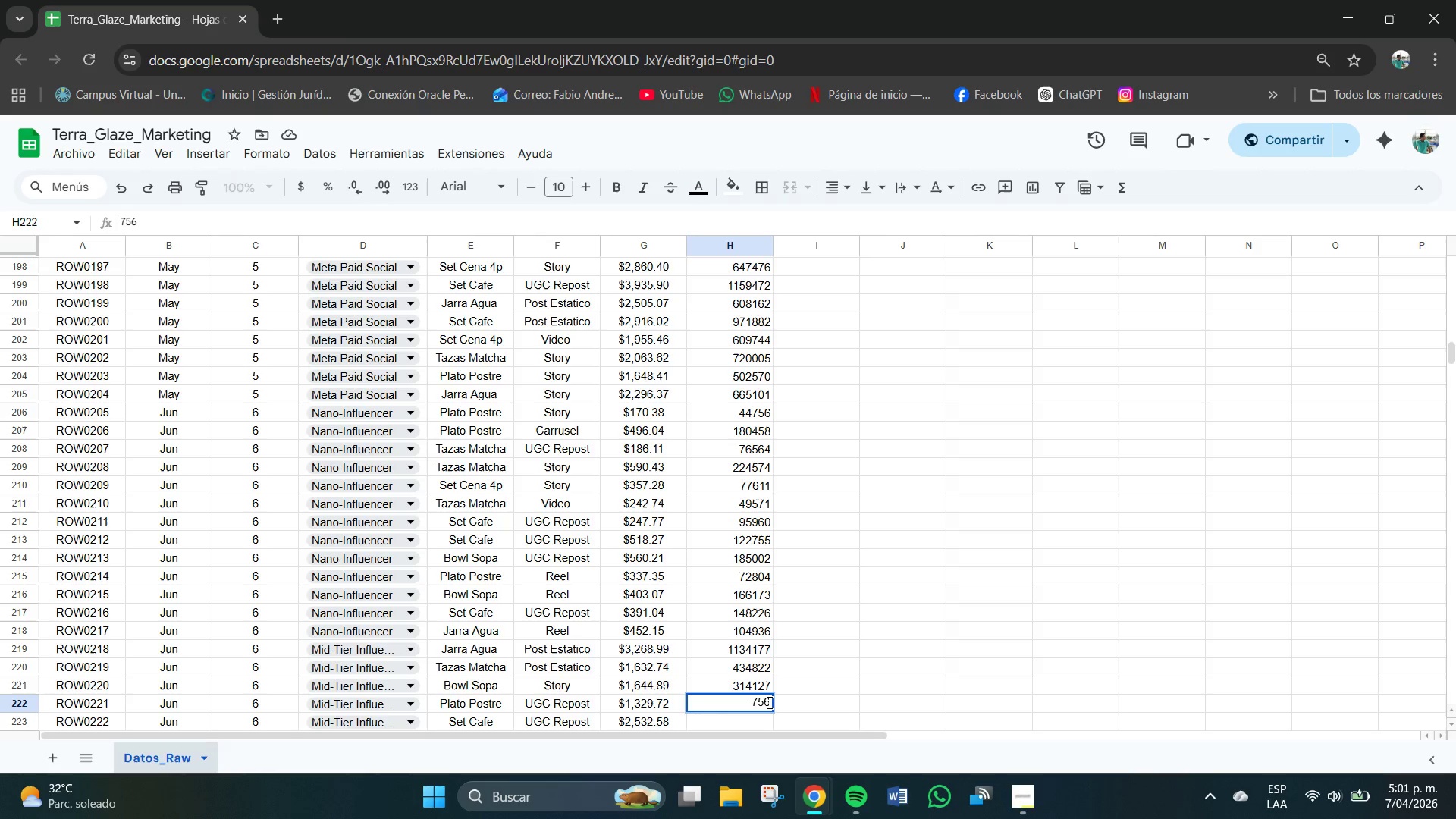 
key(Backspace)
 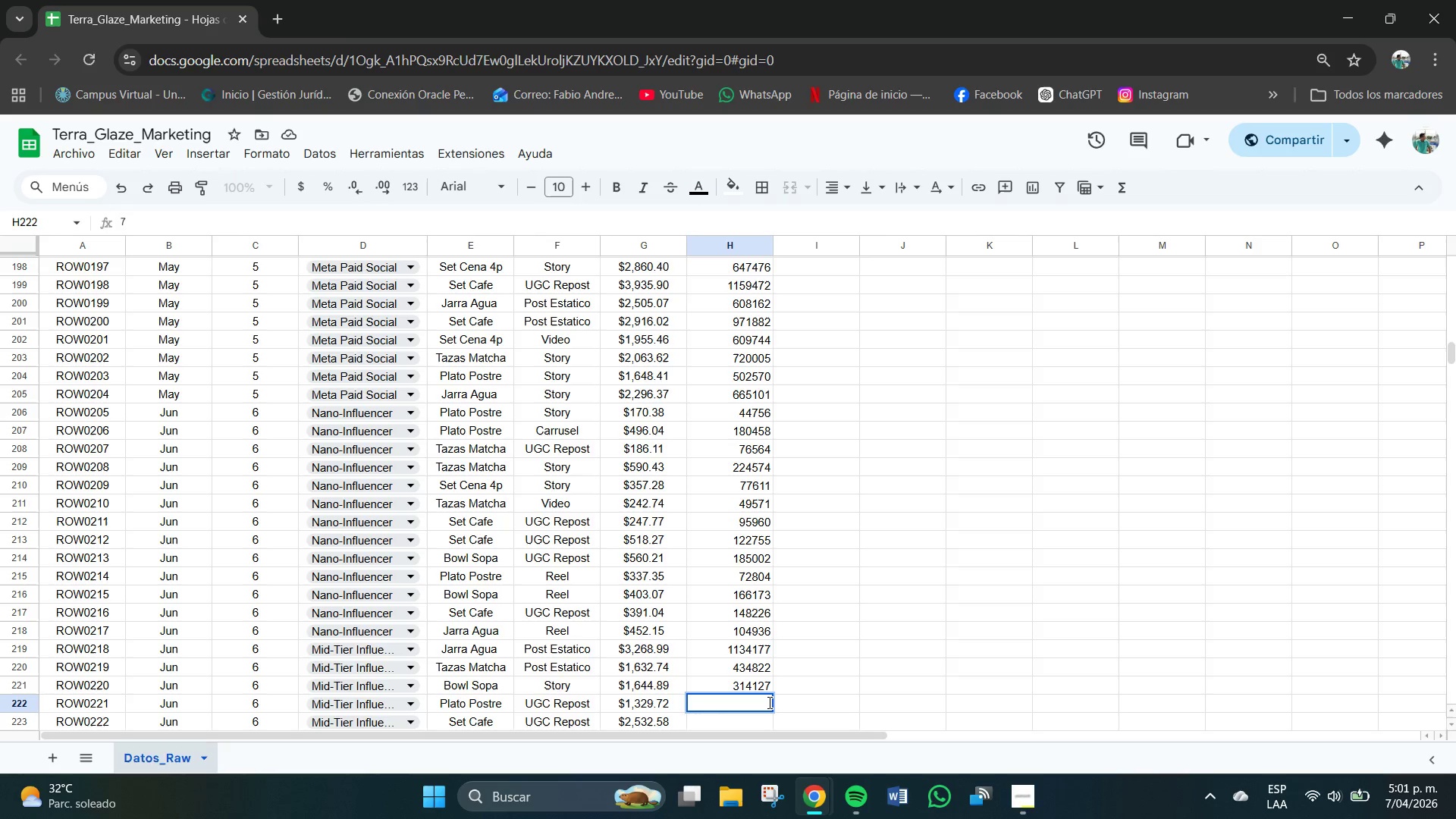 
key(Backspace)
 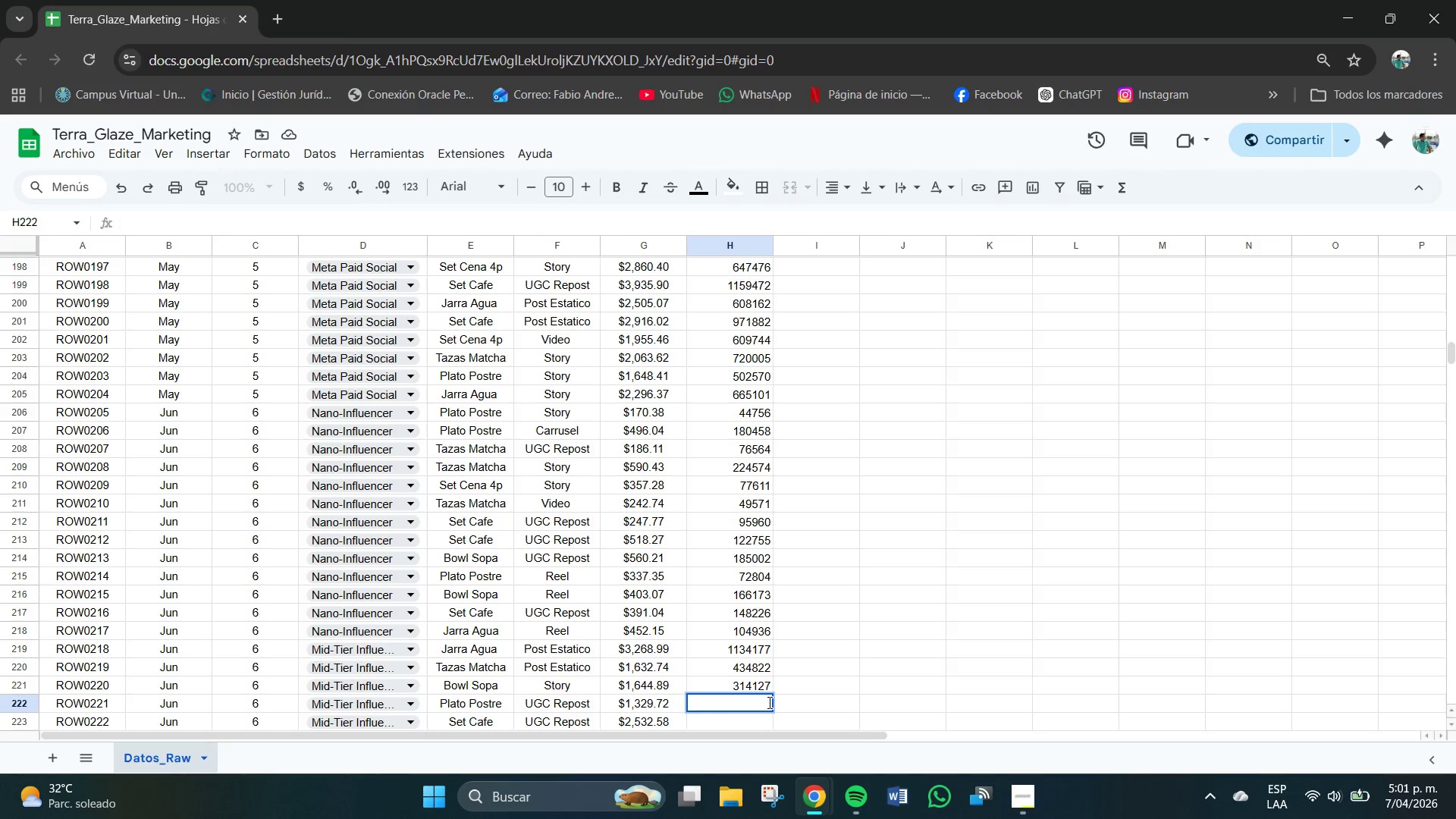 
key(Backspace)
 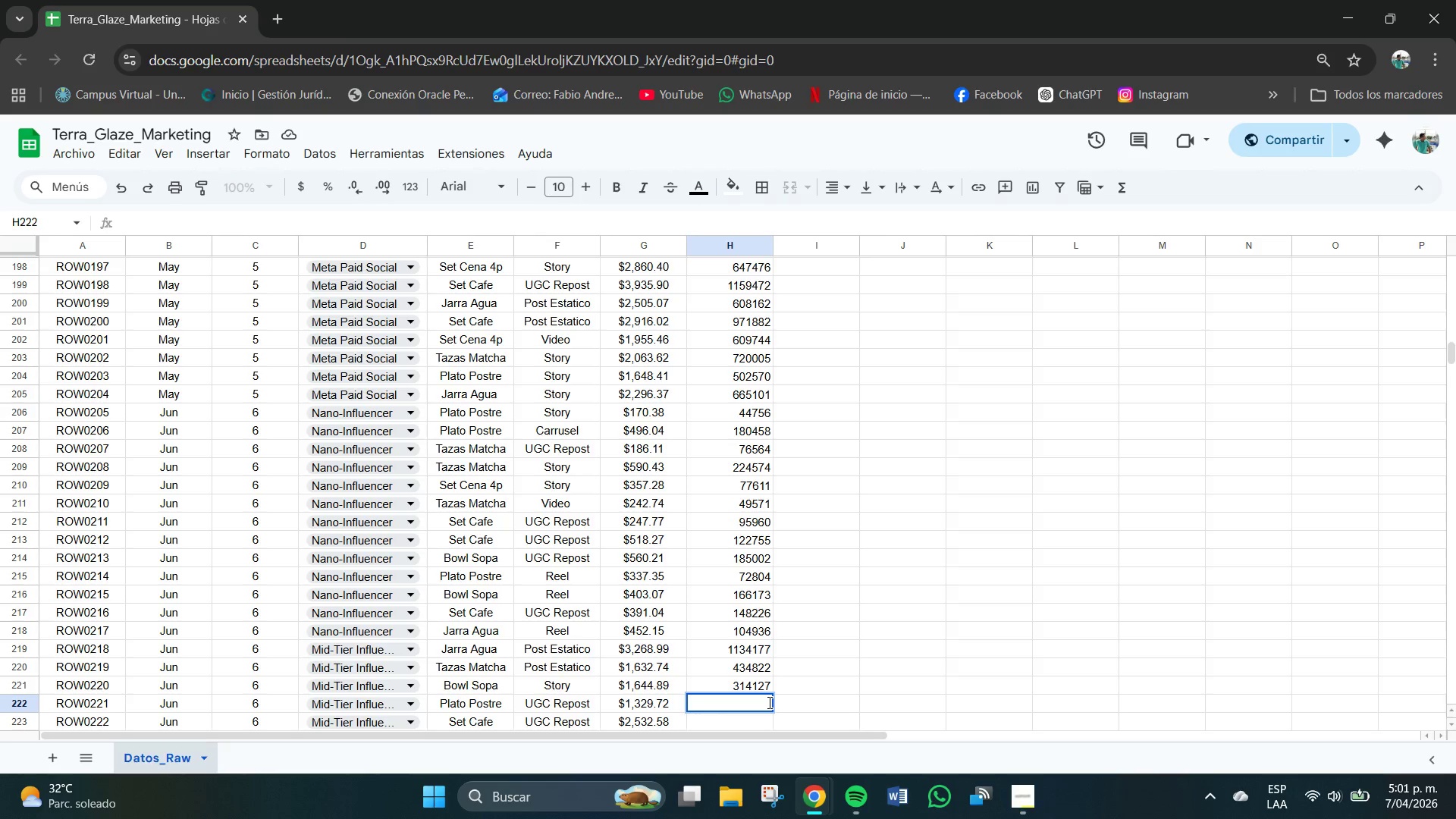 
key(Backspace)
 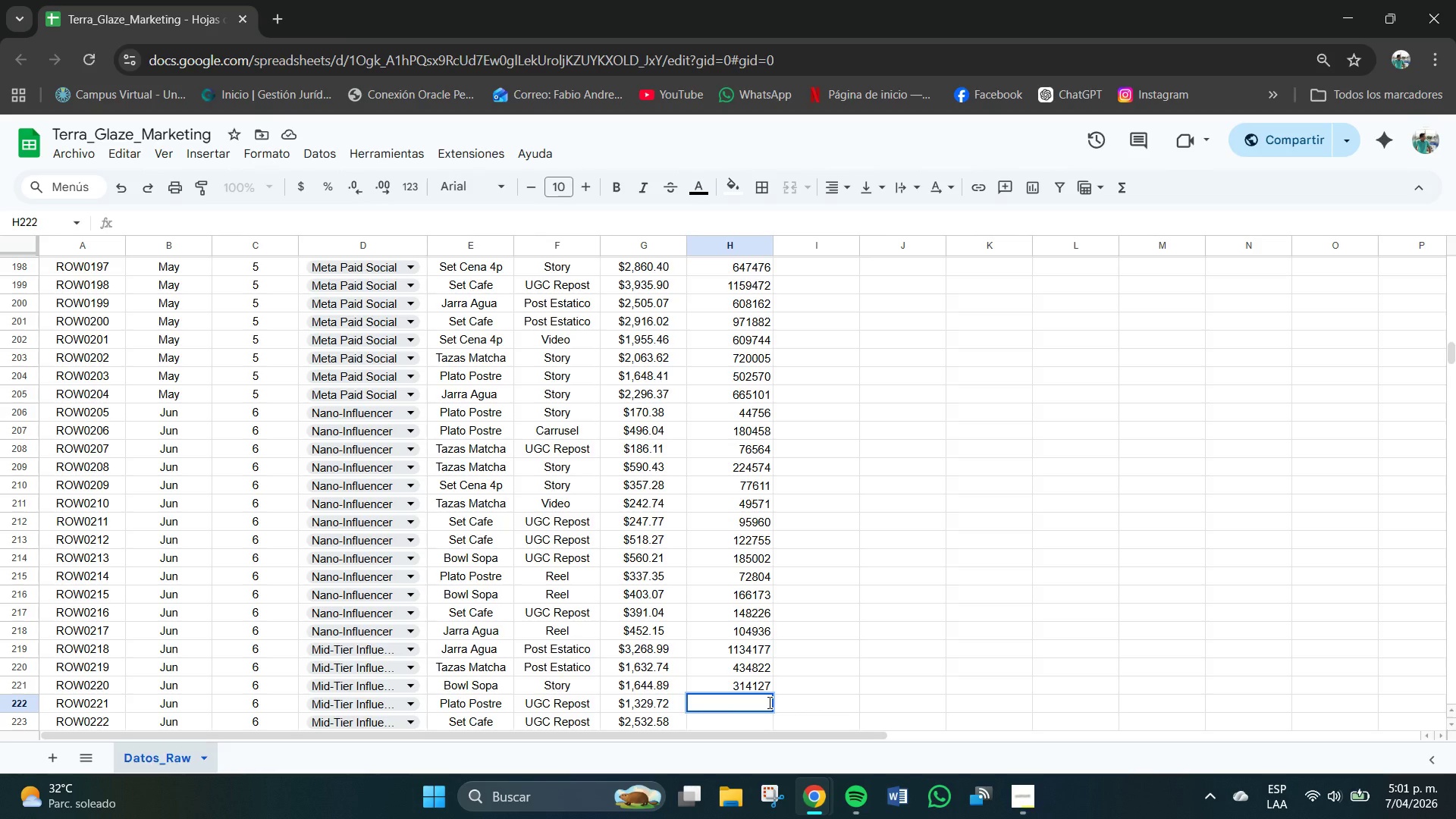 
key(Numpad3)
 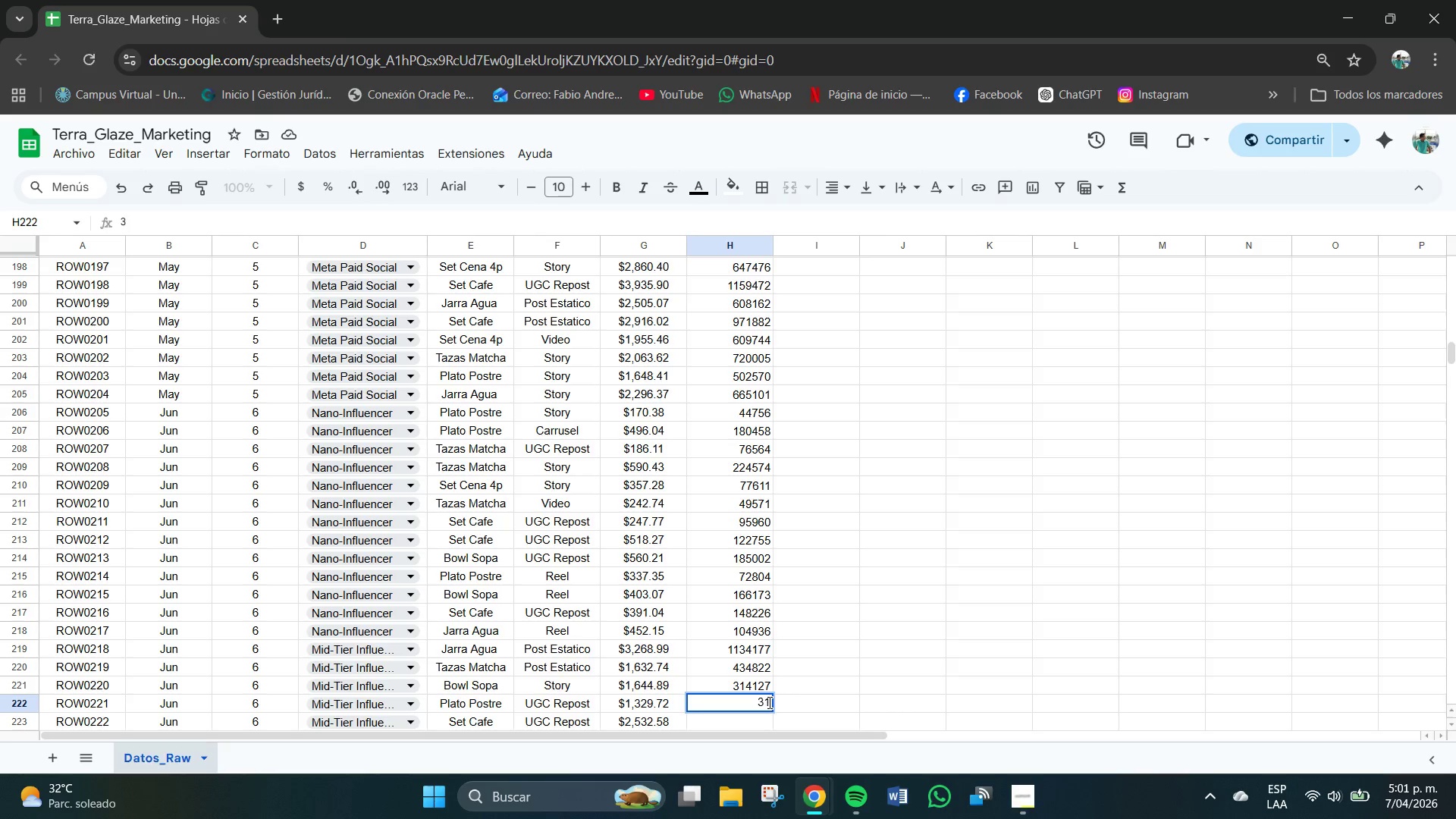 
key(Numpad1)
 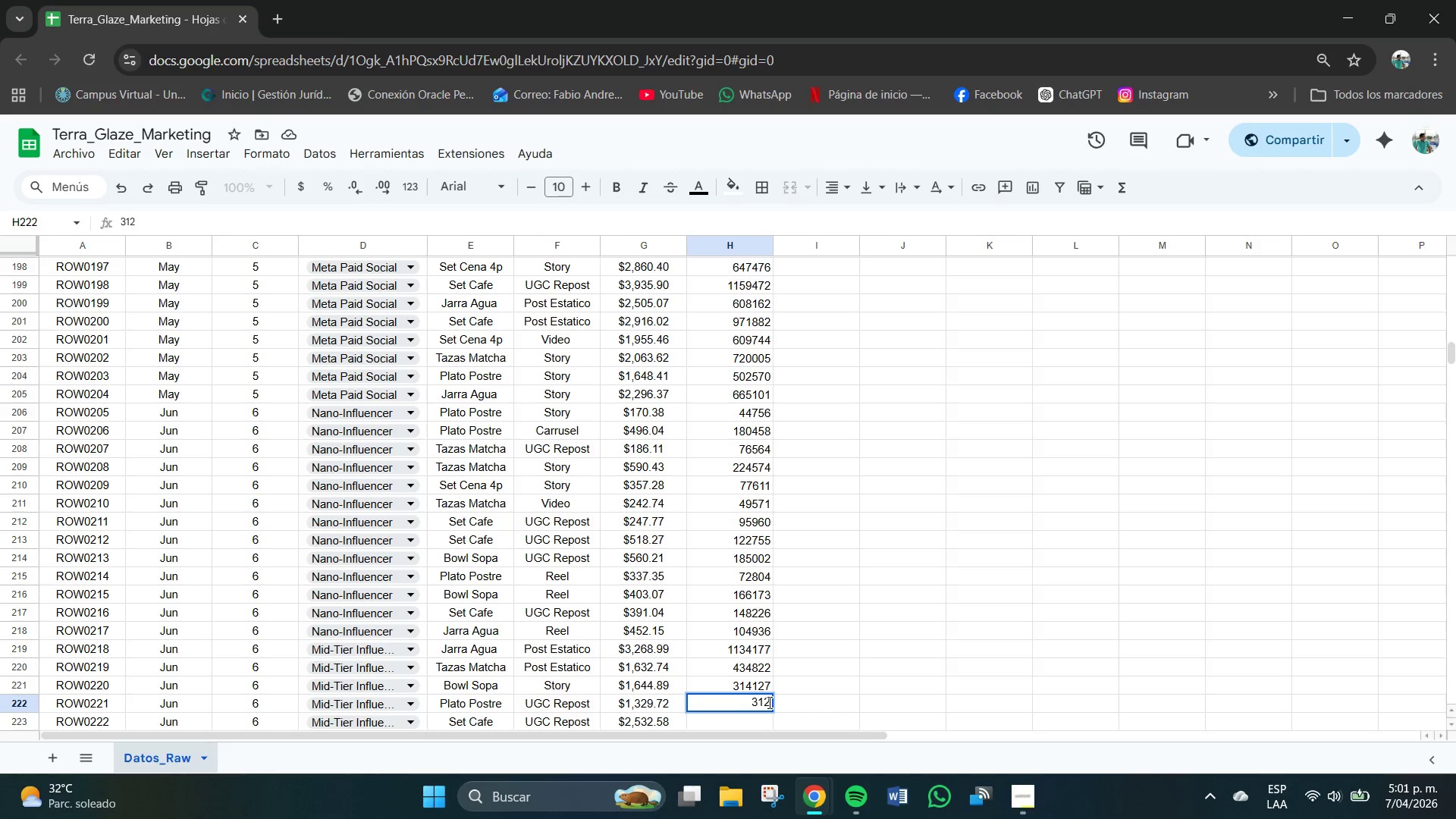 
key(Numpad2)
 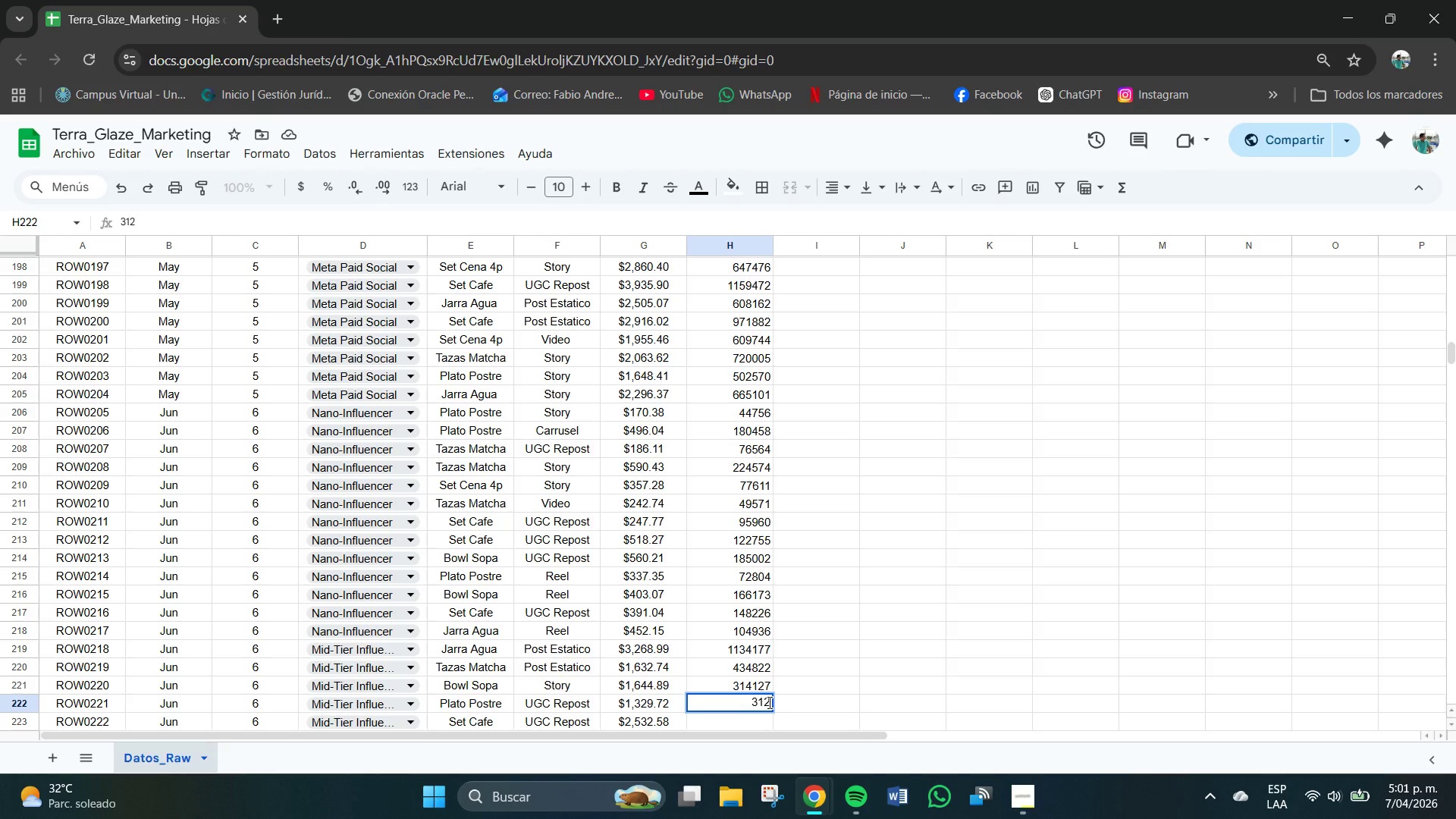 
key(Numpad7)
 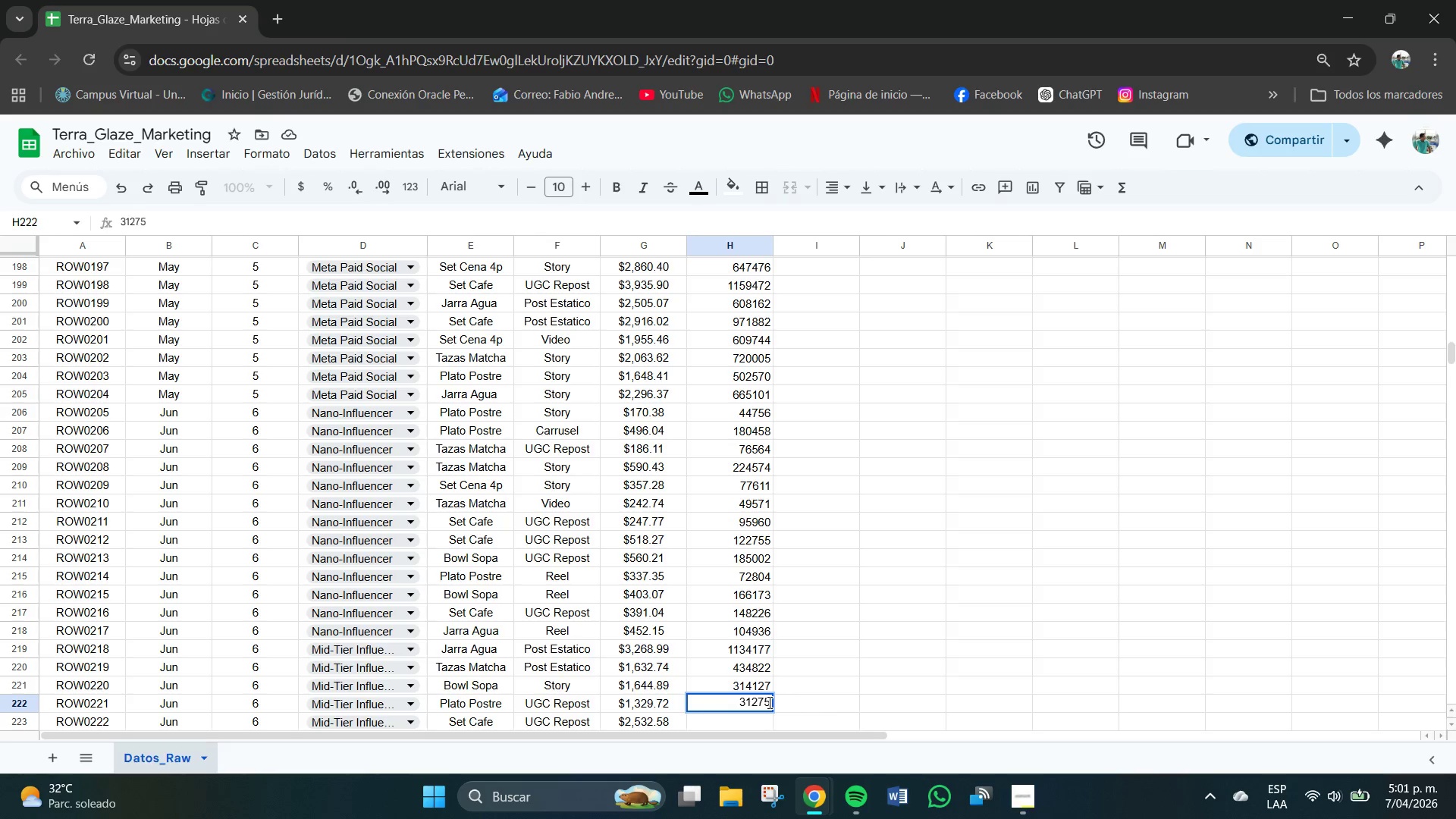 
key(Numpad5)
 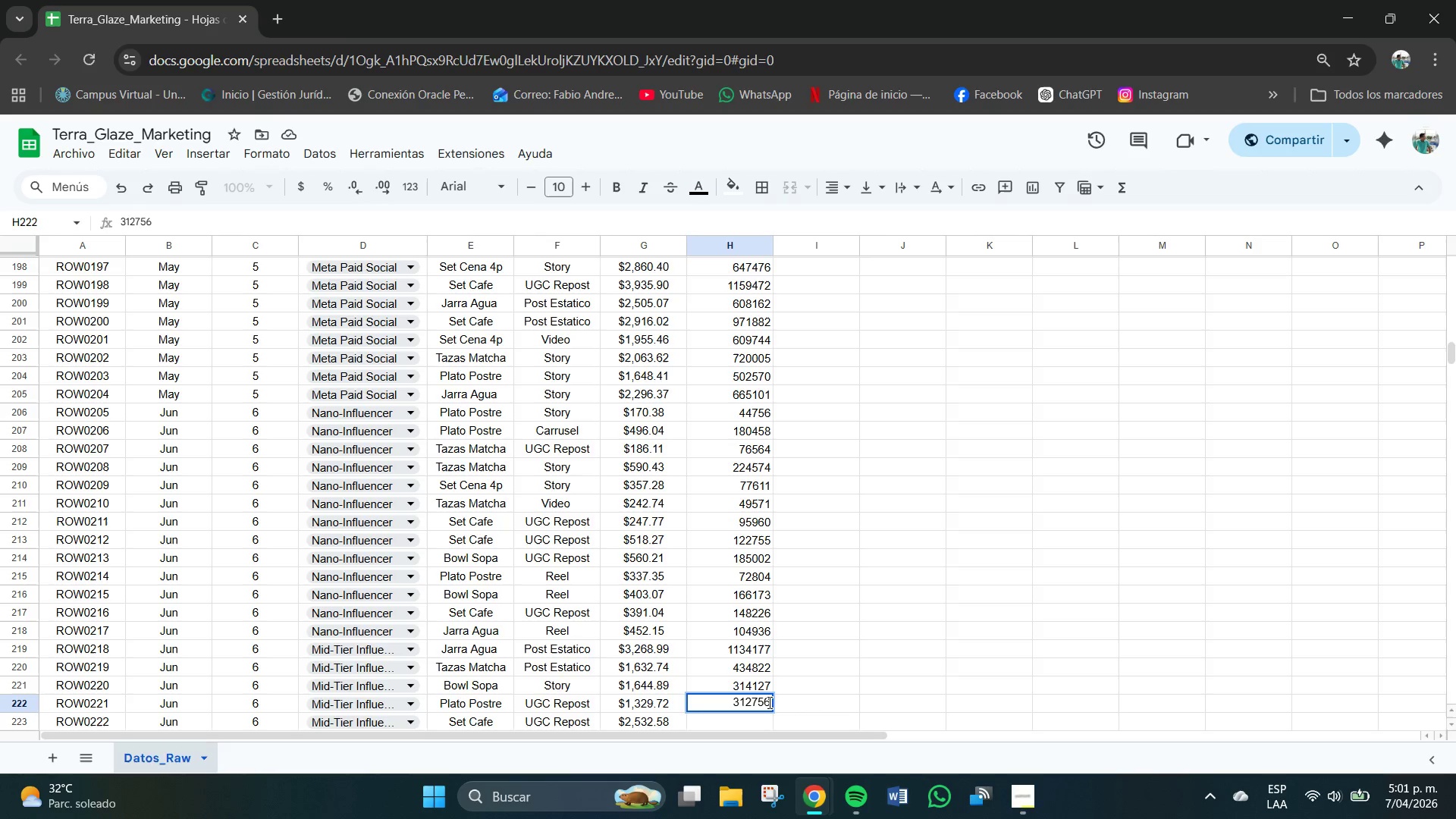 
key(Numpad6)
 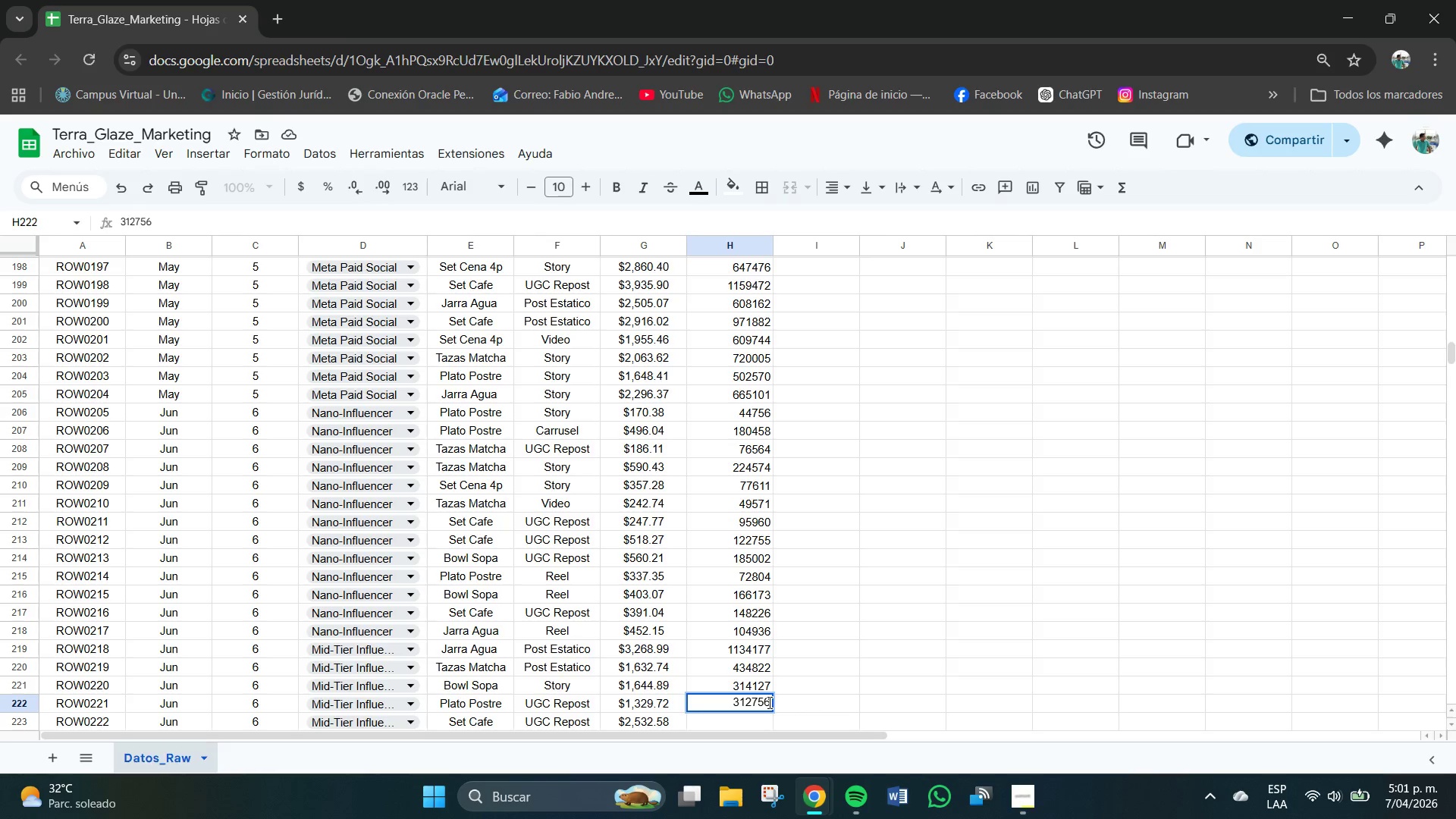 
key(NumpadEnter)
 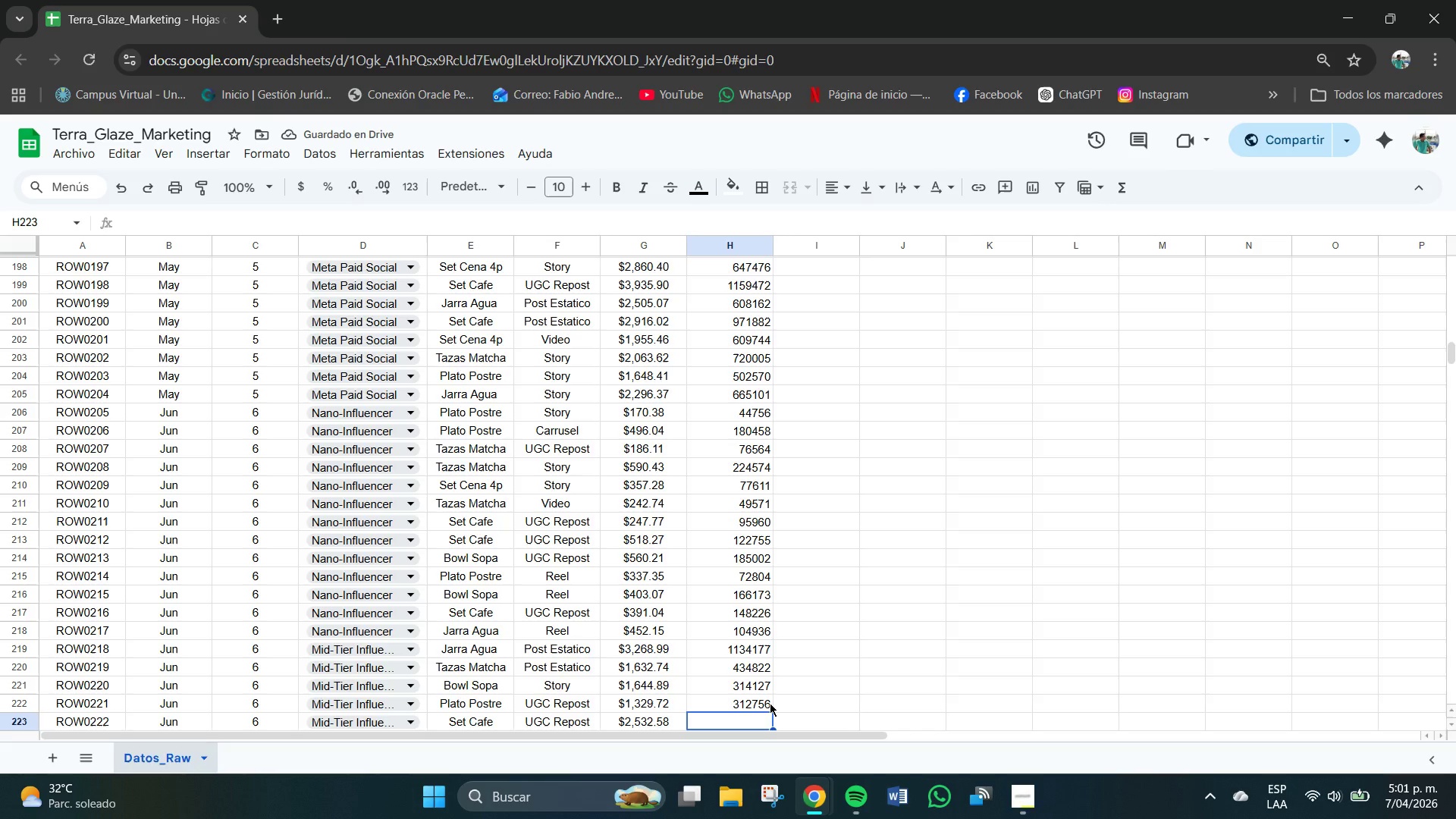 
key(Numpad7)
 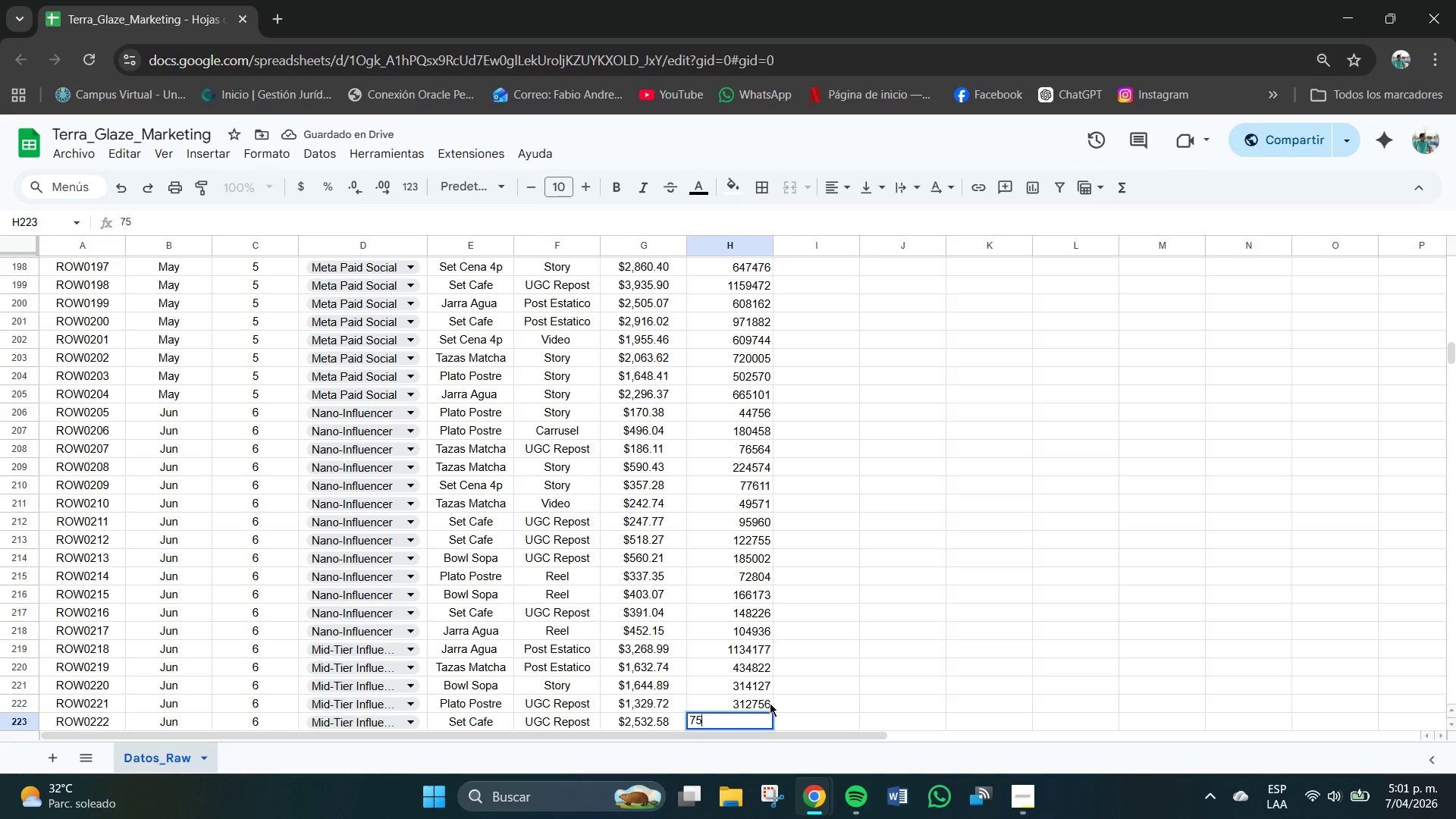 
key(Numpad5)
 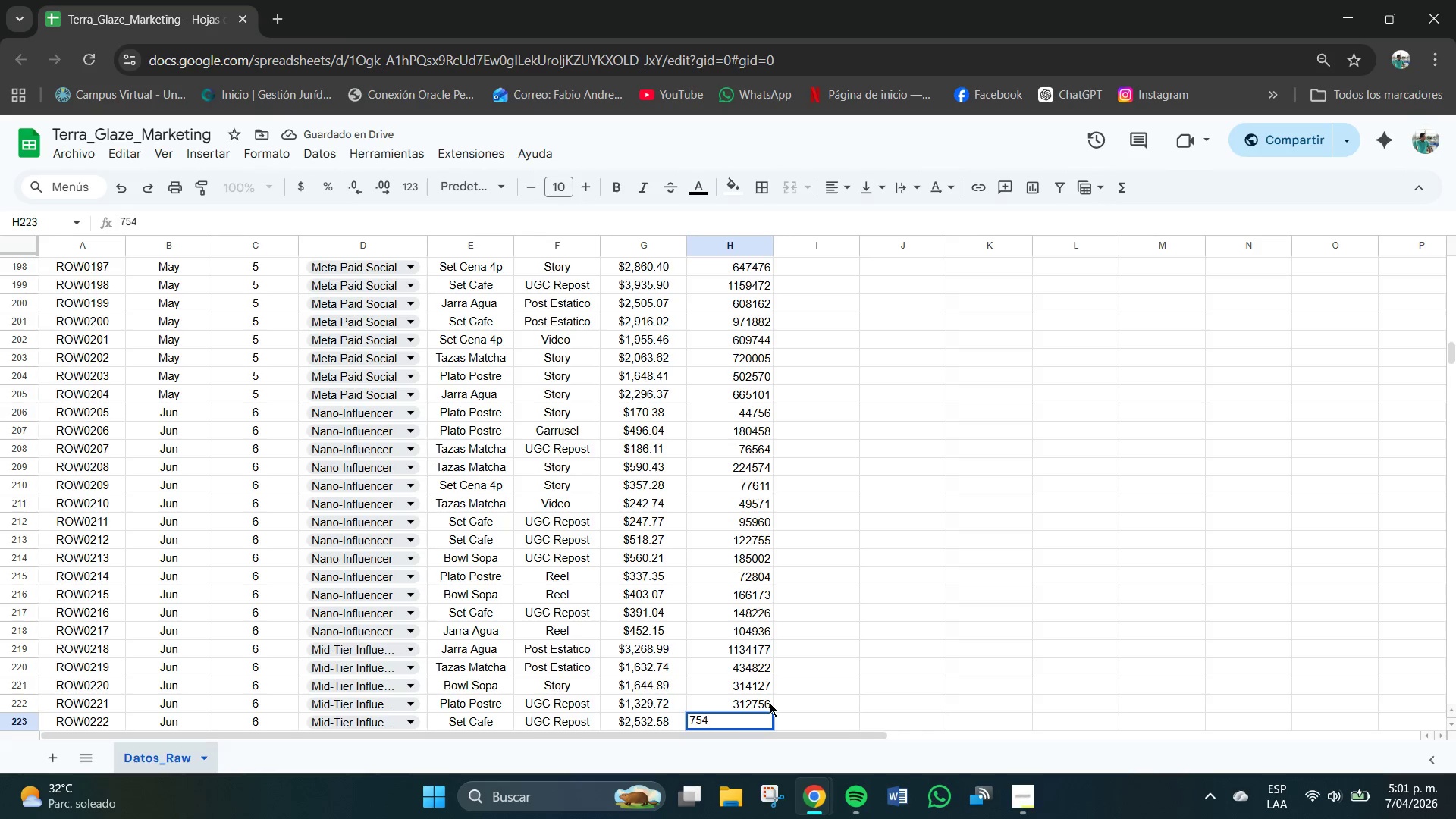 
key(Numpad4)
 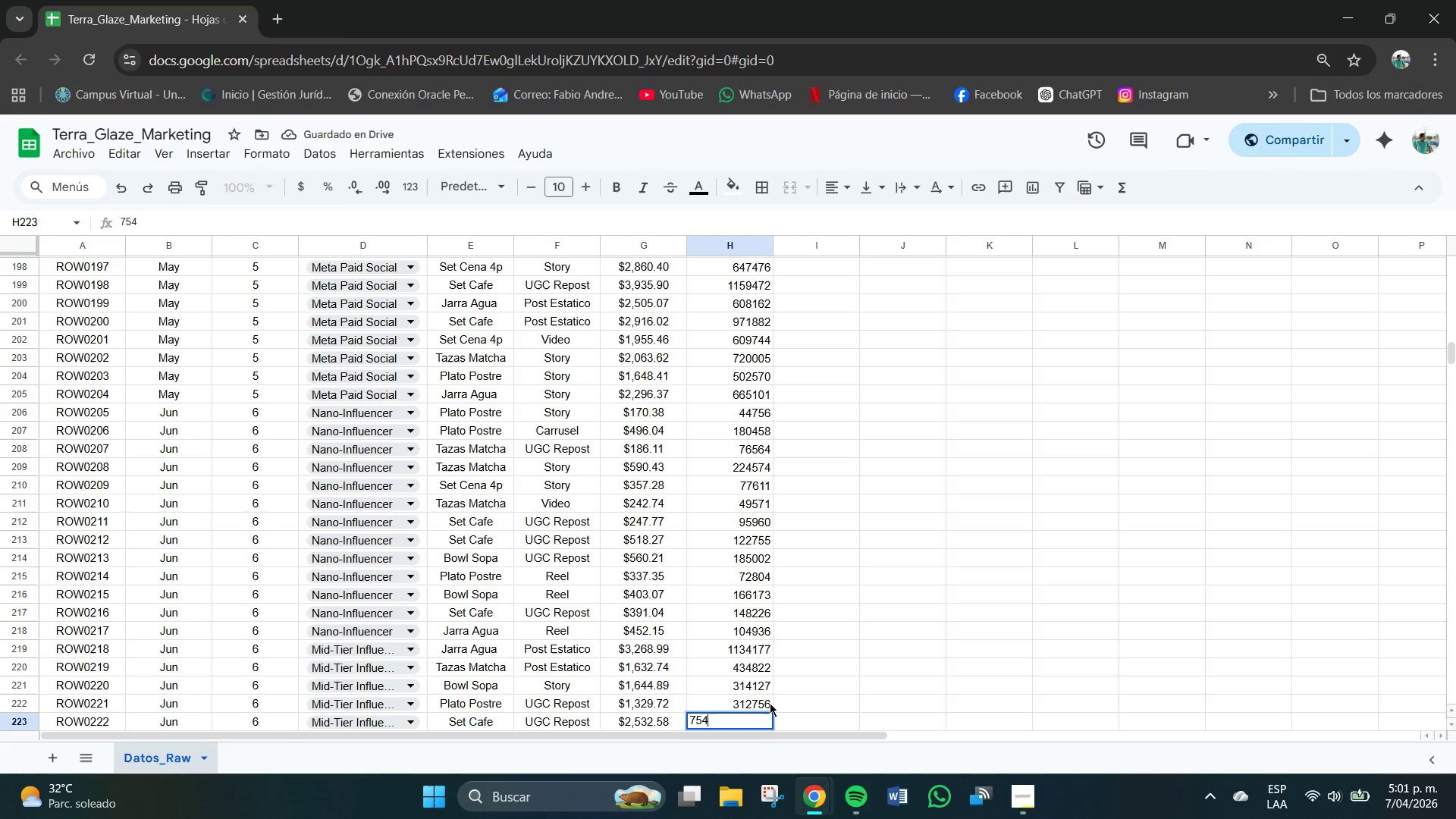 
key(Numpad0)
 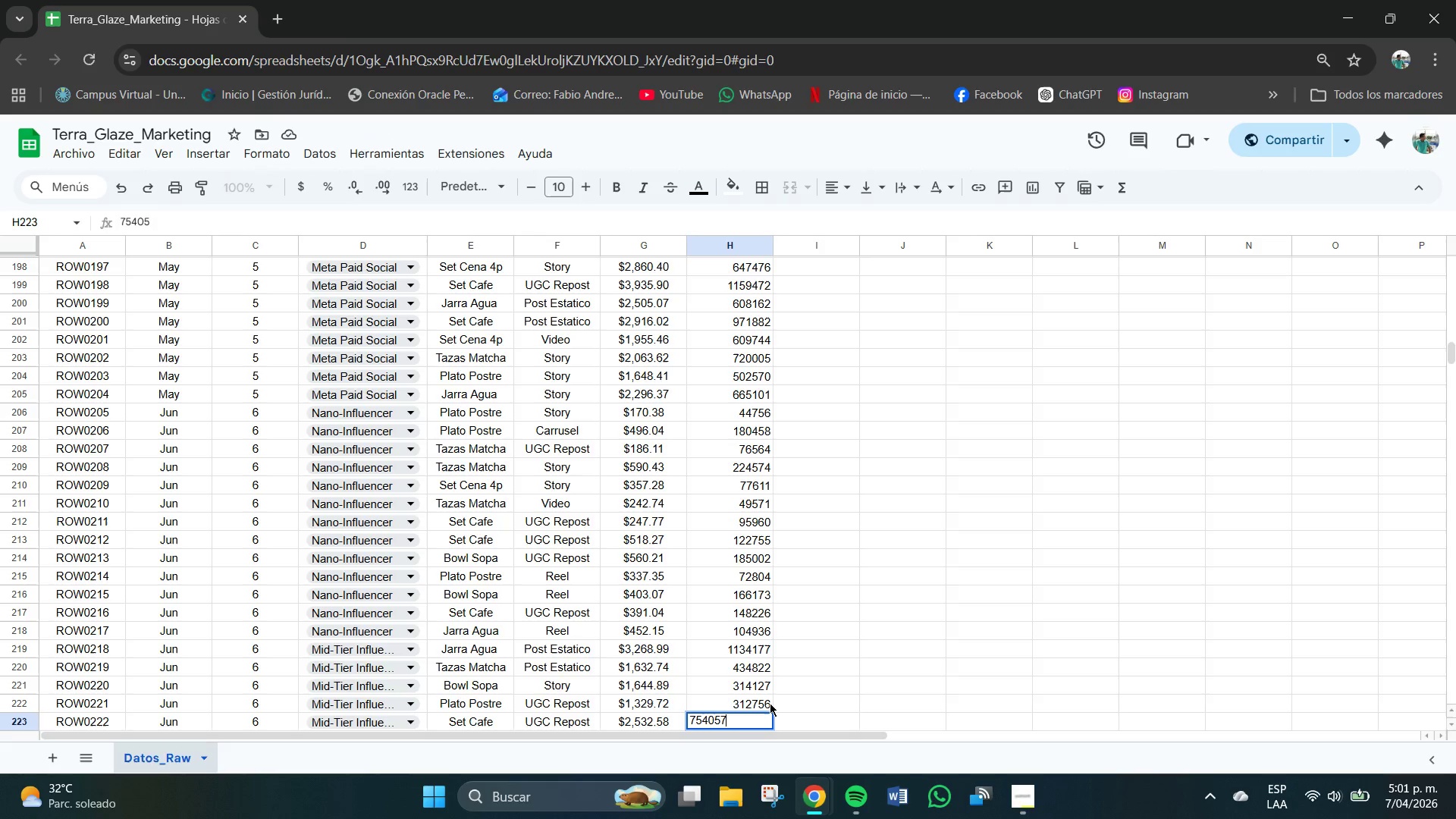 
key(Numpad5)
 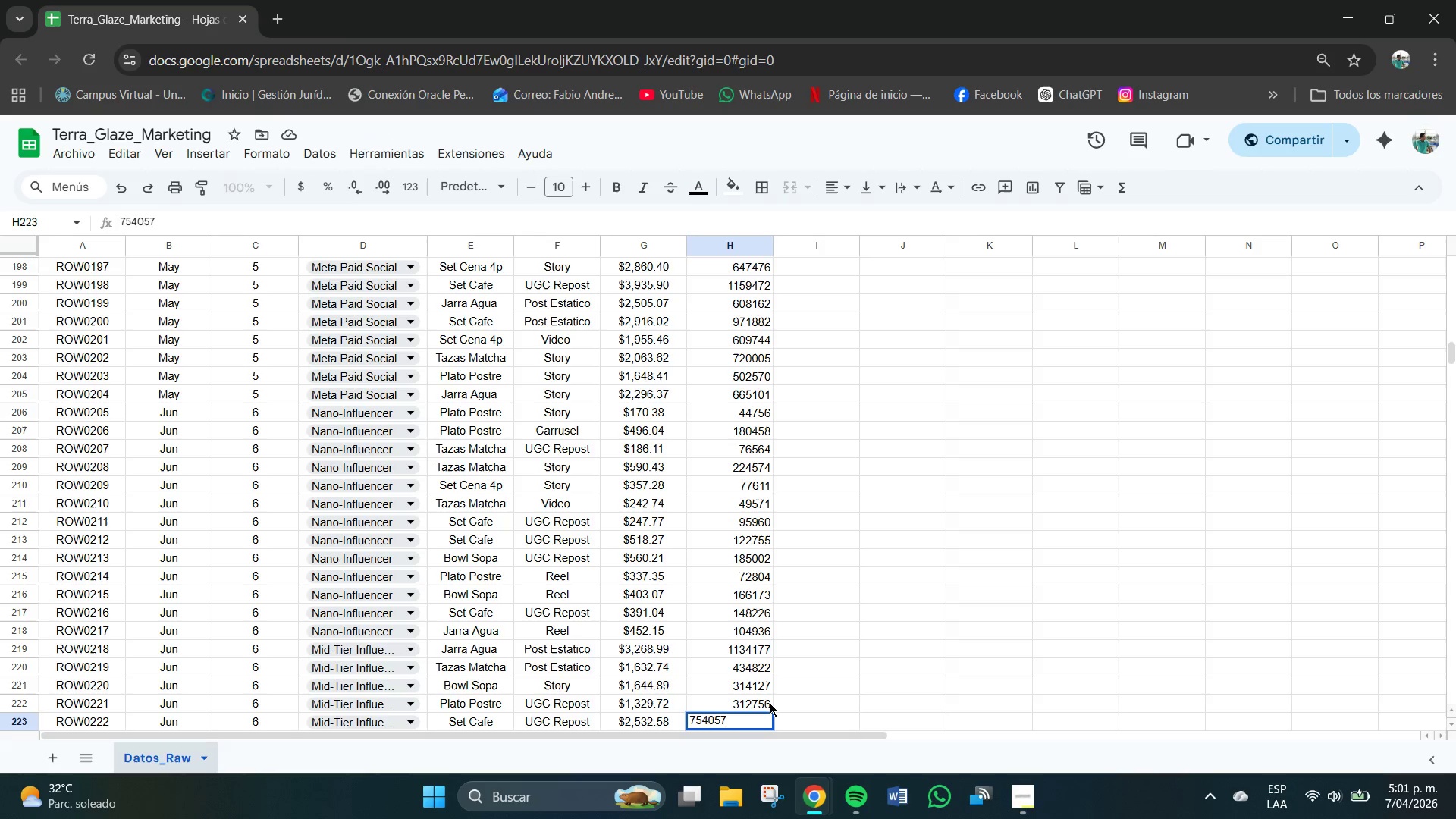 
key(Numpad7)
 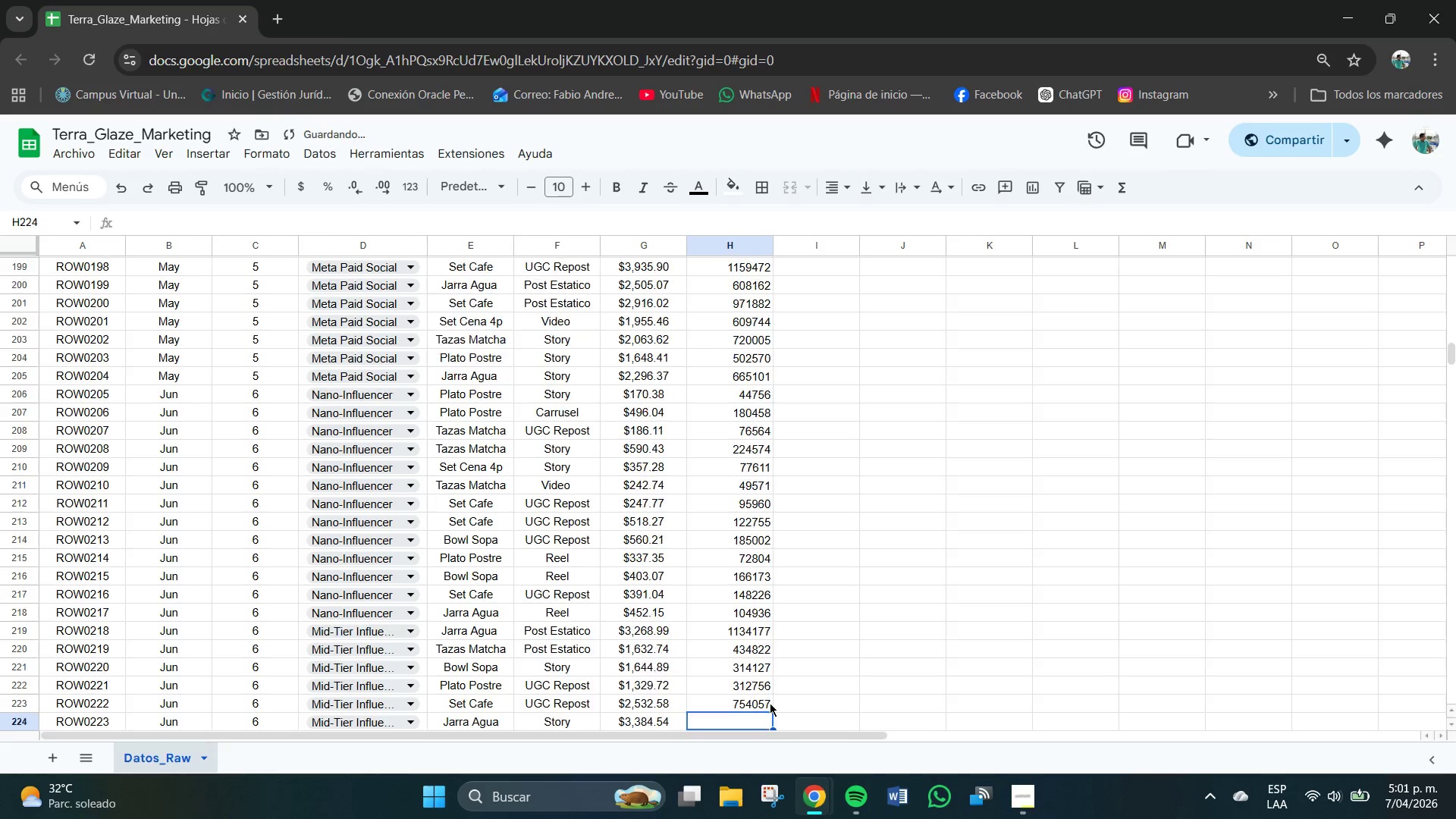 
key(NumpadEnter)
 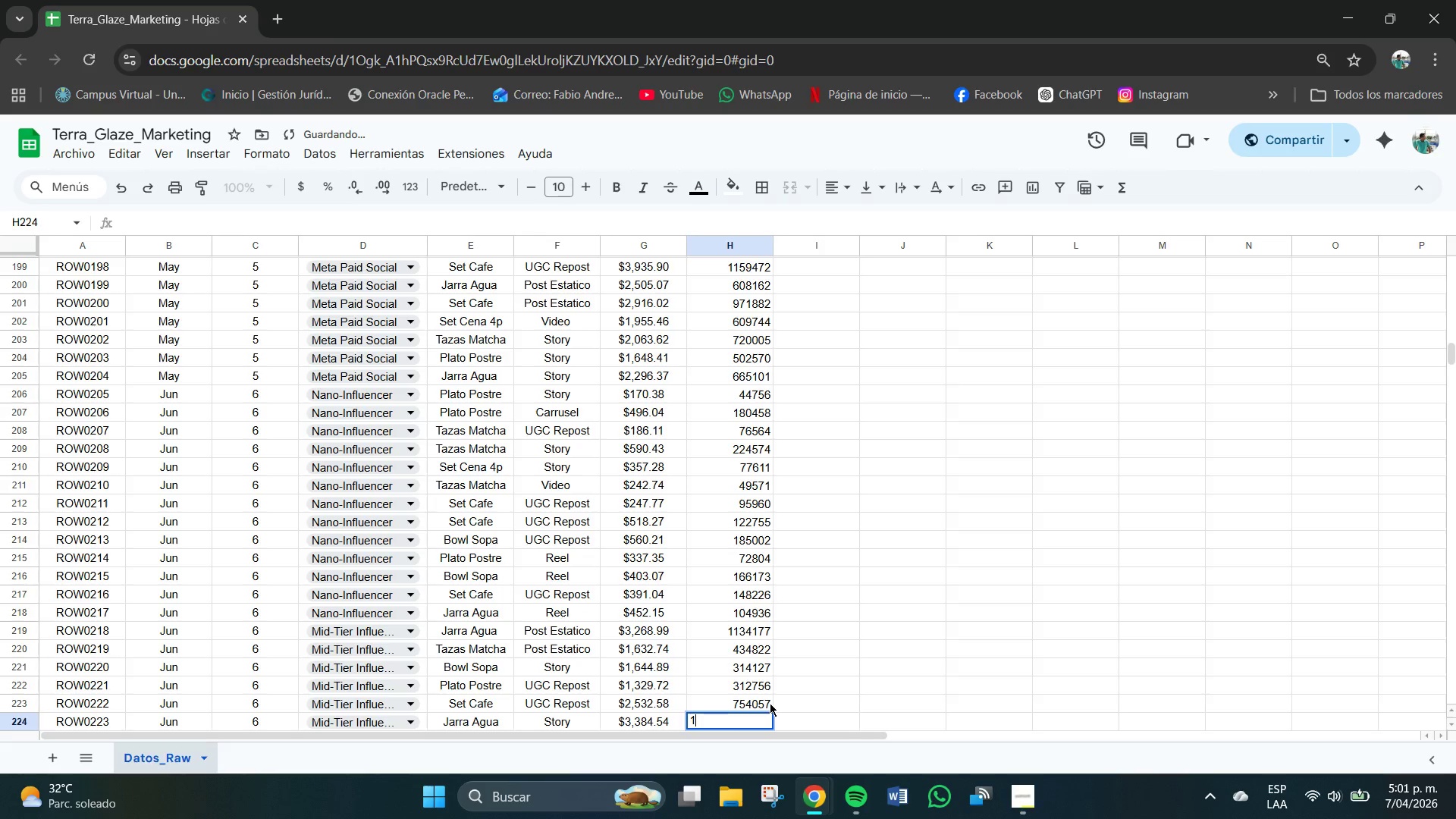 
key(Numpad1)
 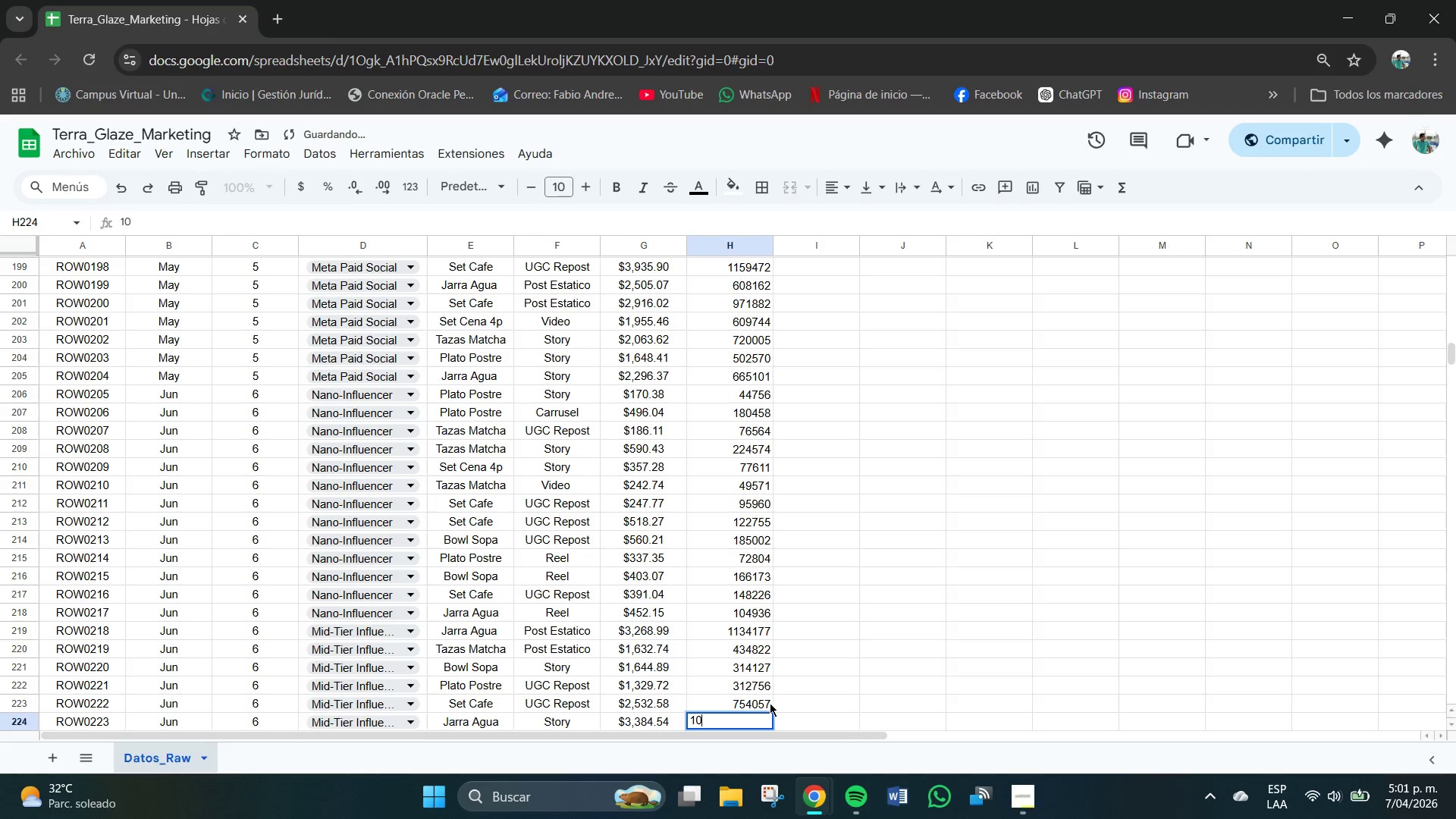 
key(Numpad0)
 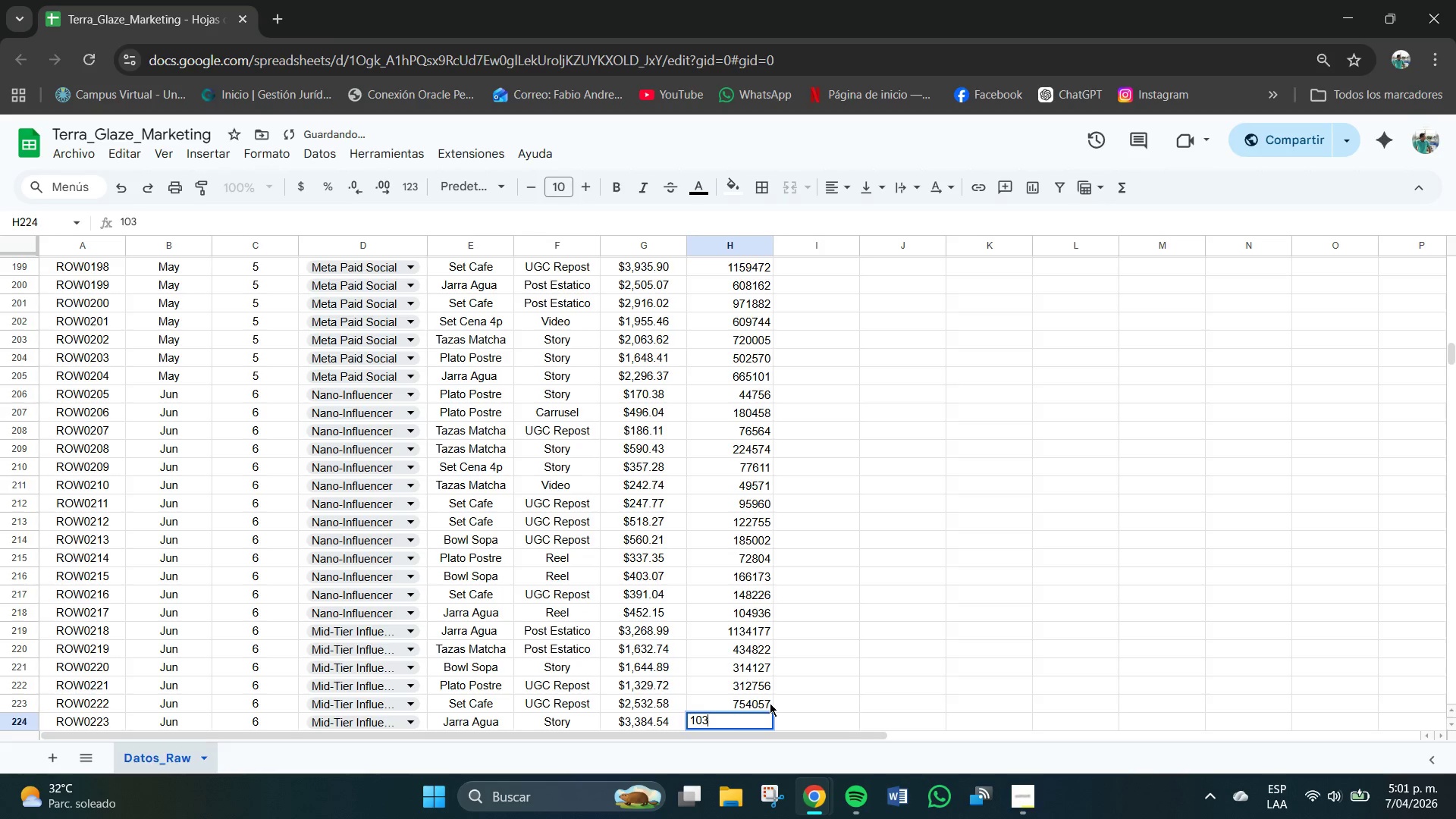 
key(Numpad3)
 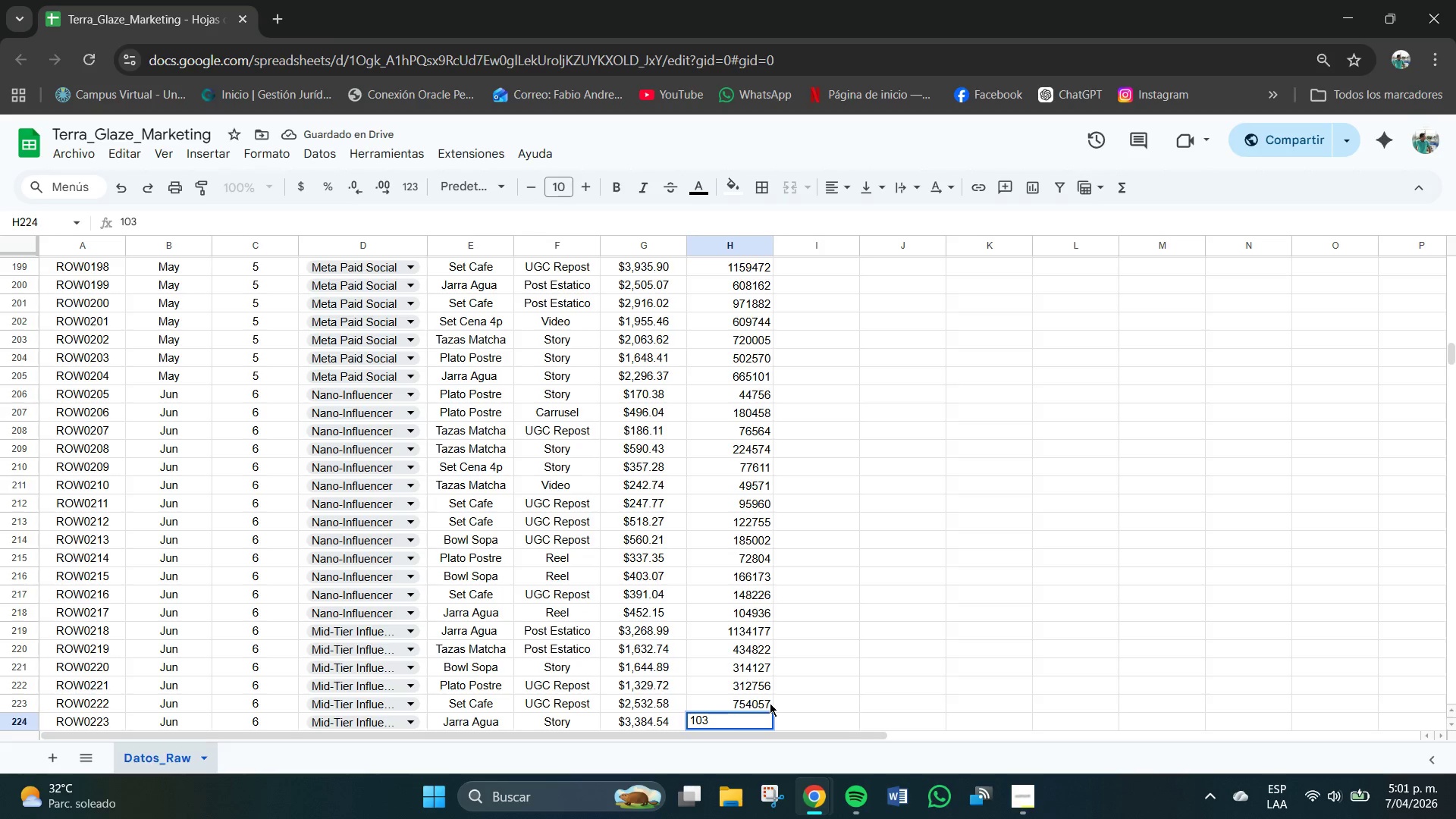 
key(Numpad4)
 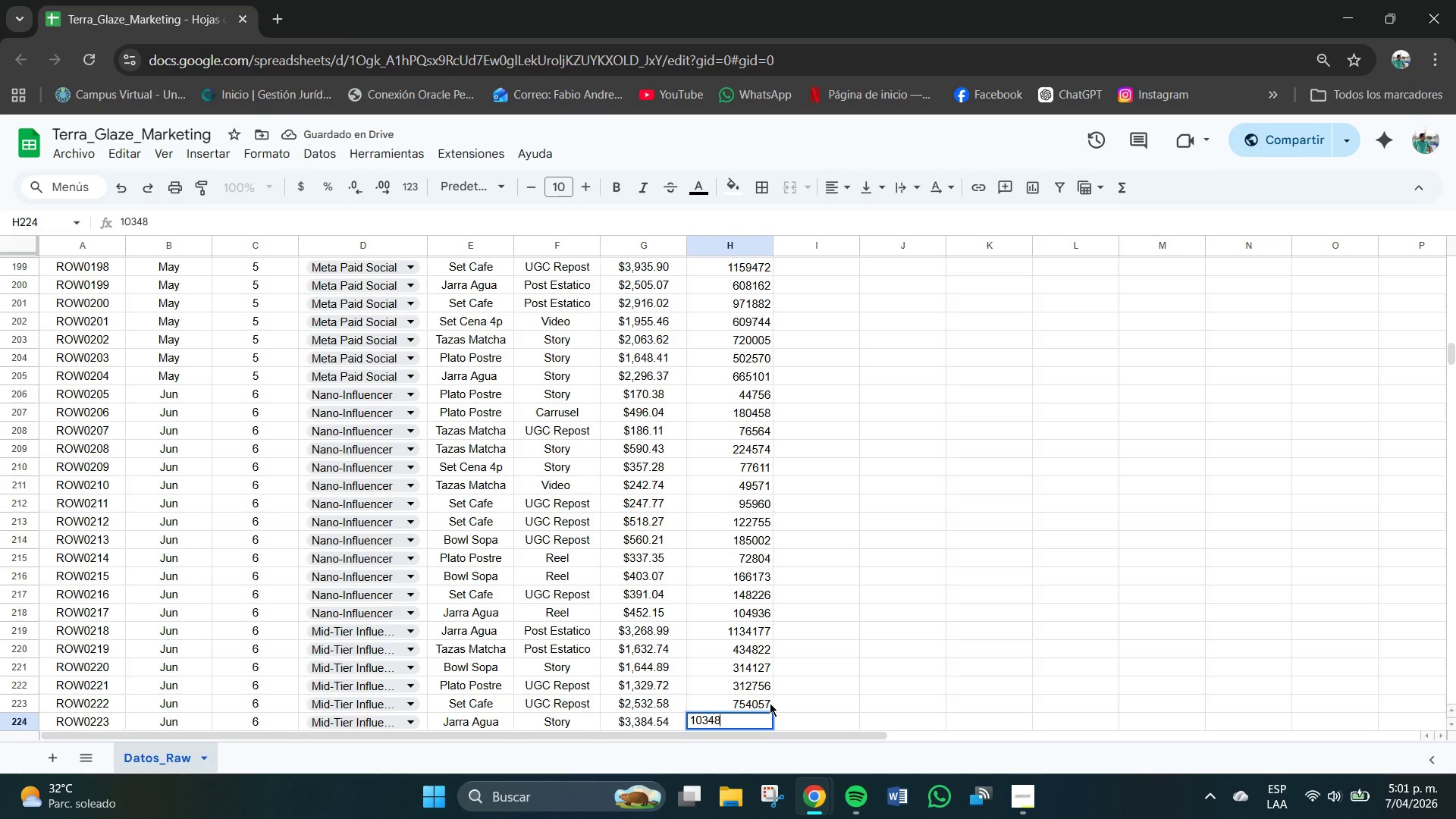 
key(Numpad8)
 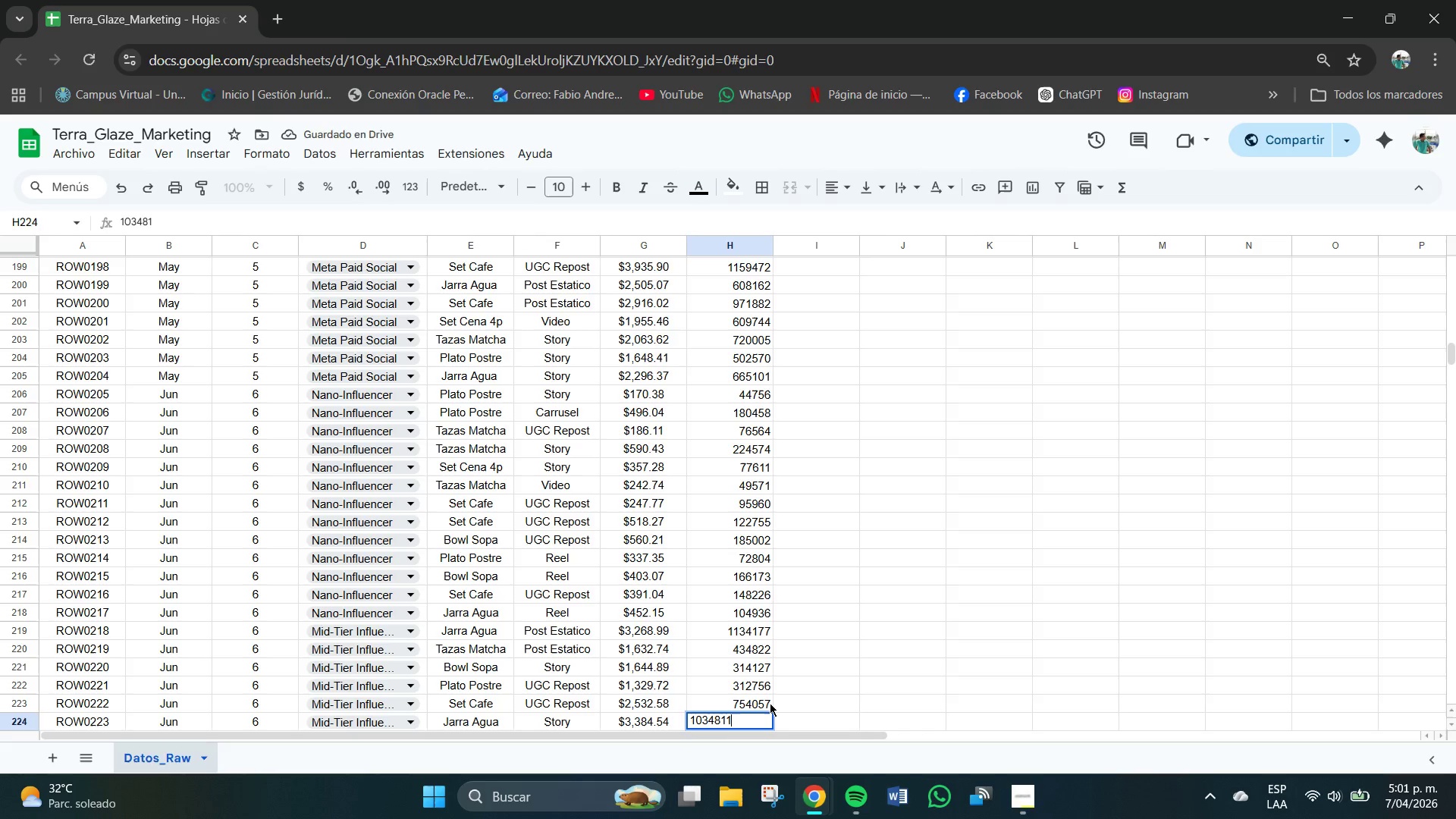 
key(Numpad1)
 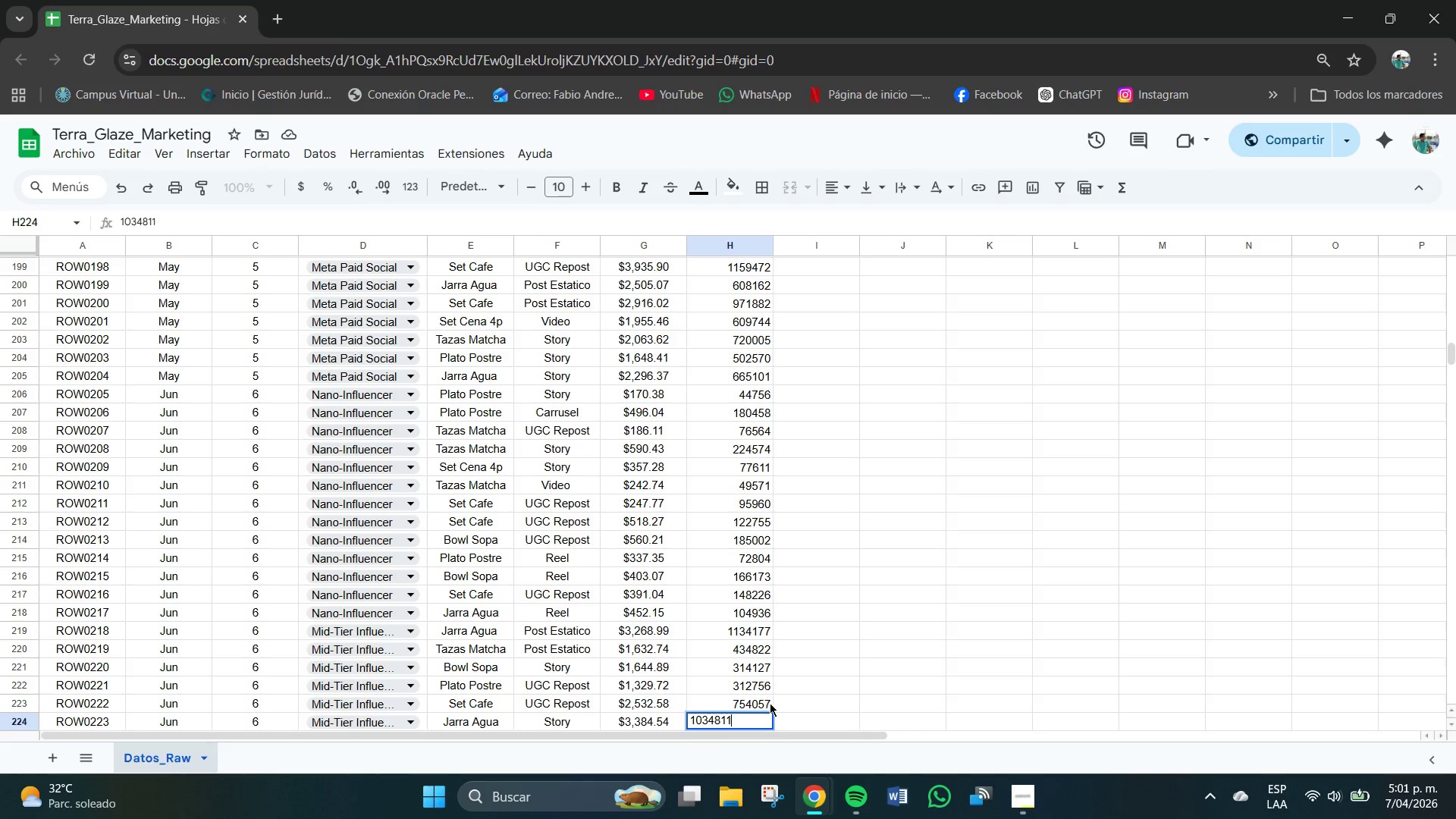 
key(Numpad1)
 